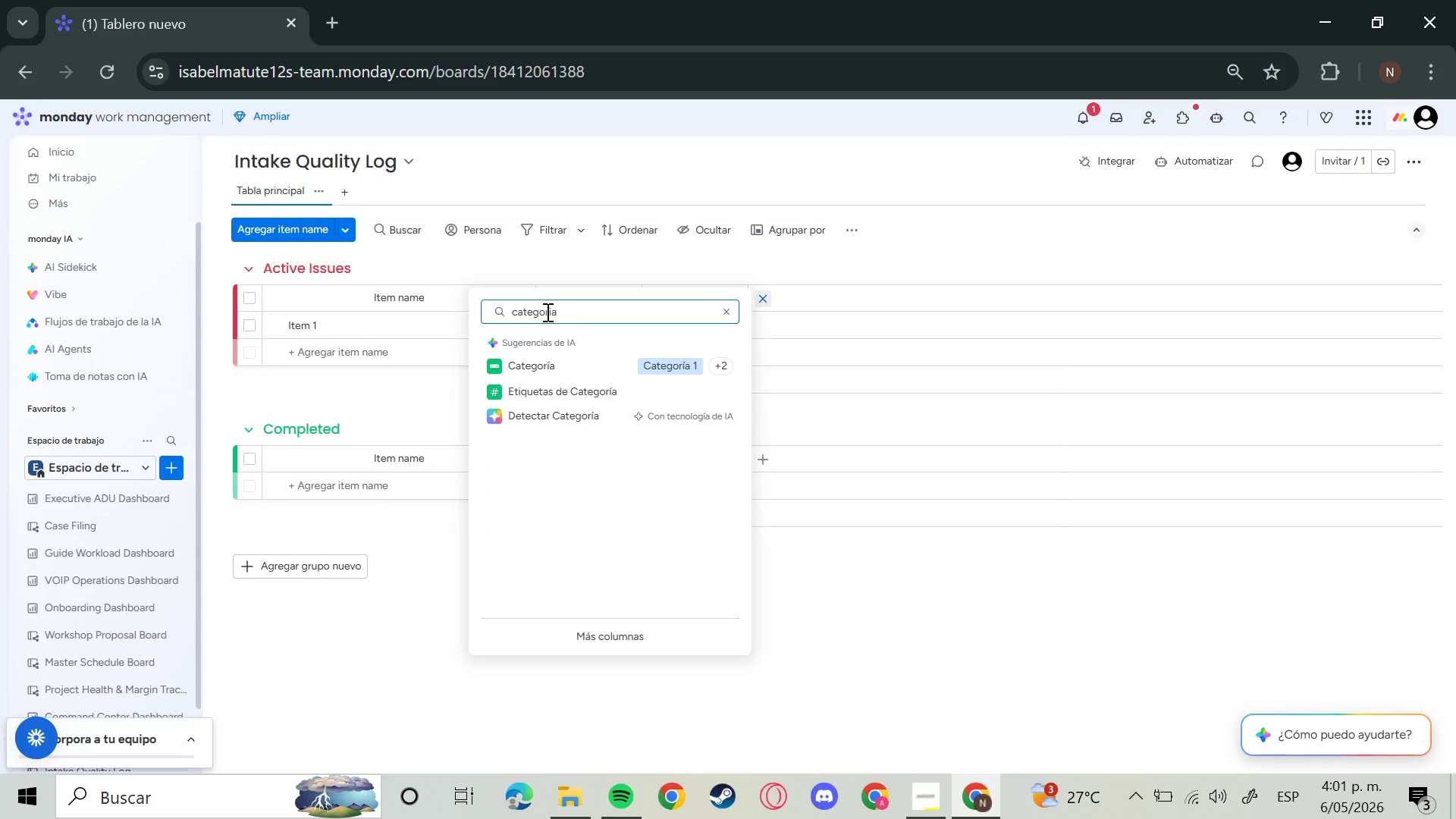 
wait(14.98)
 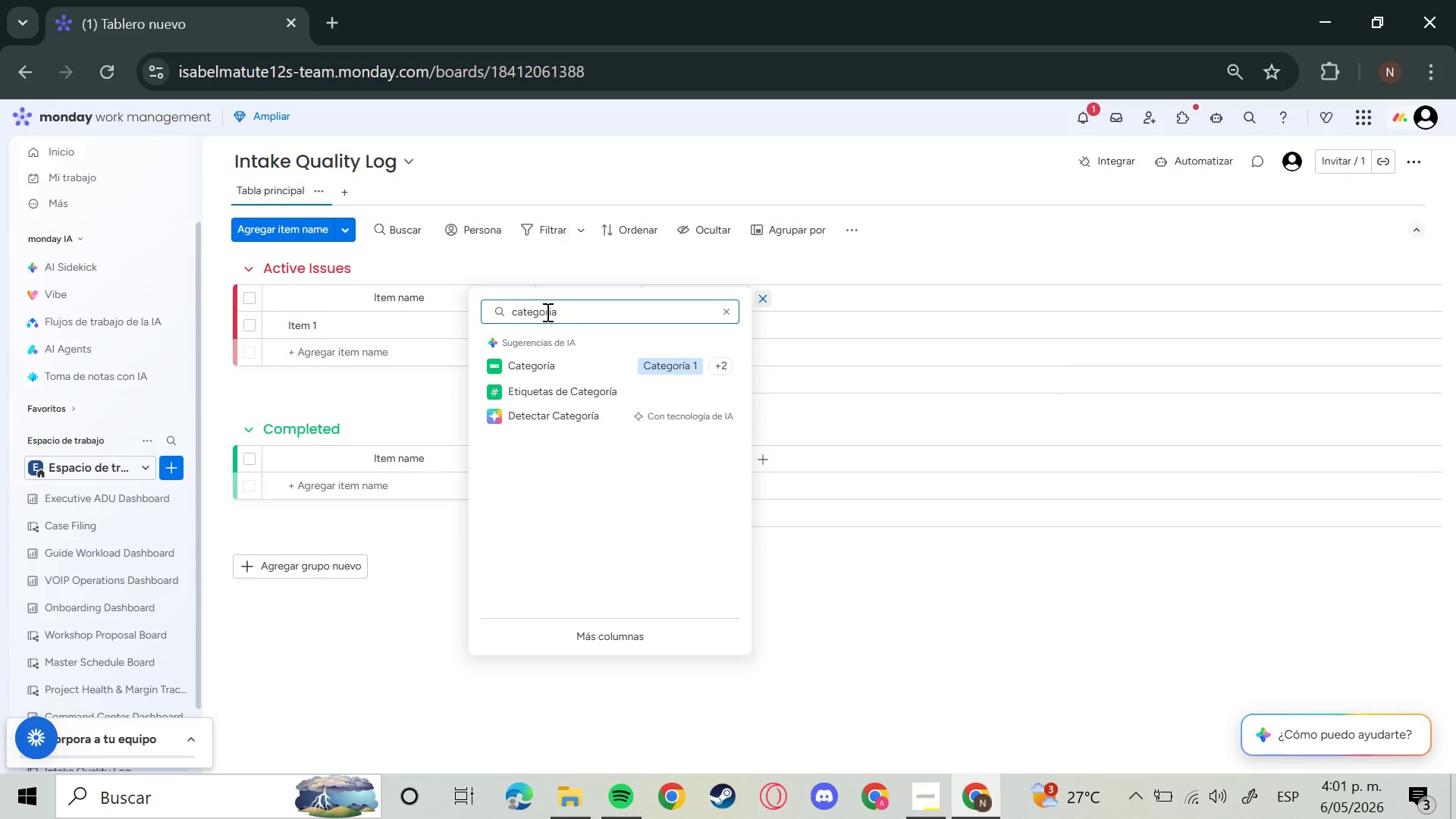 
left_click([606, 362])
 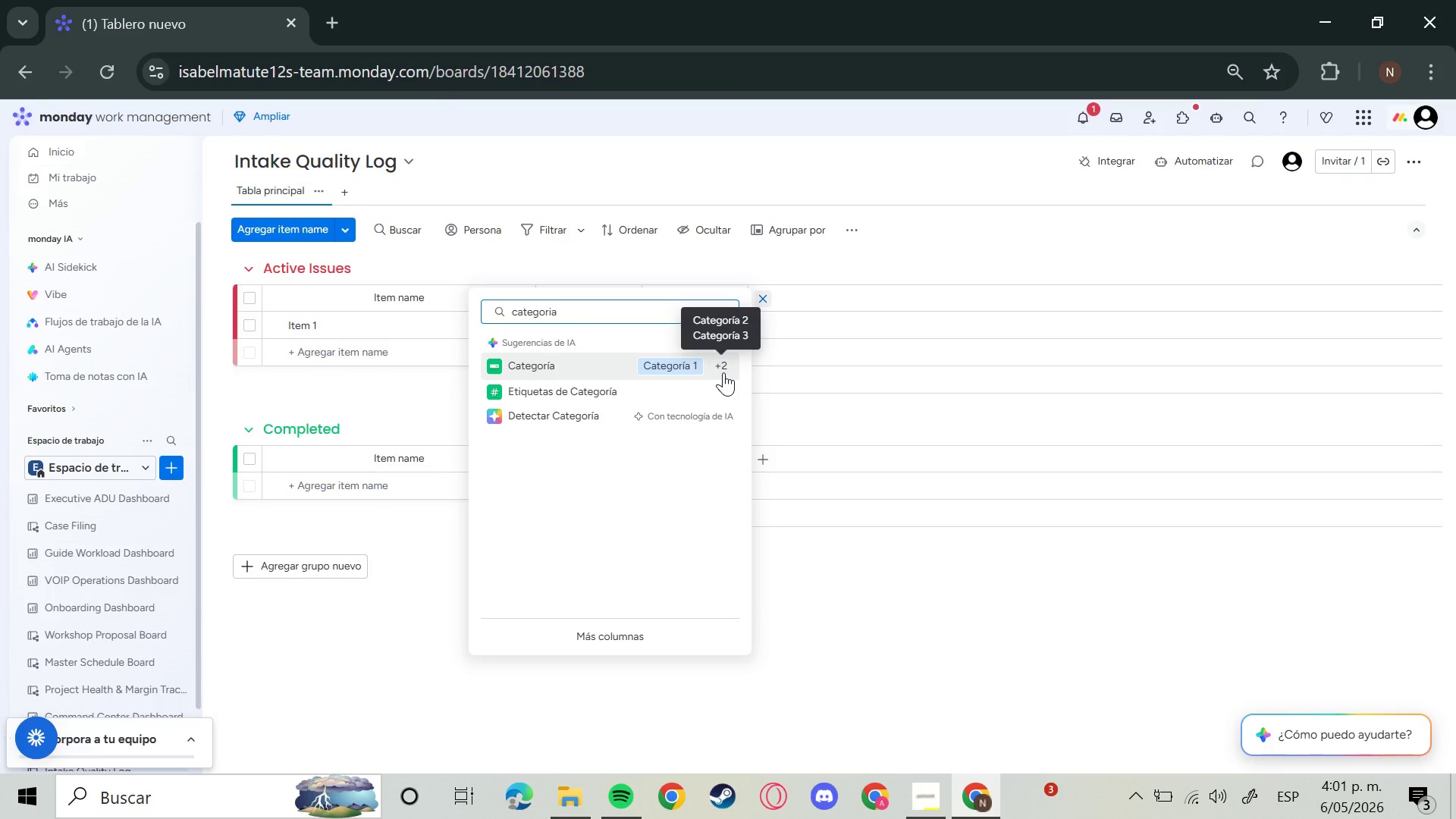 
left_click([541, 371])
 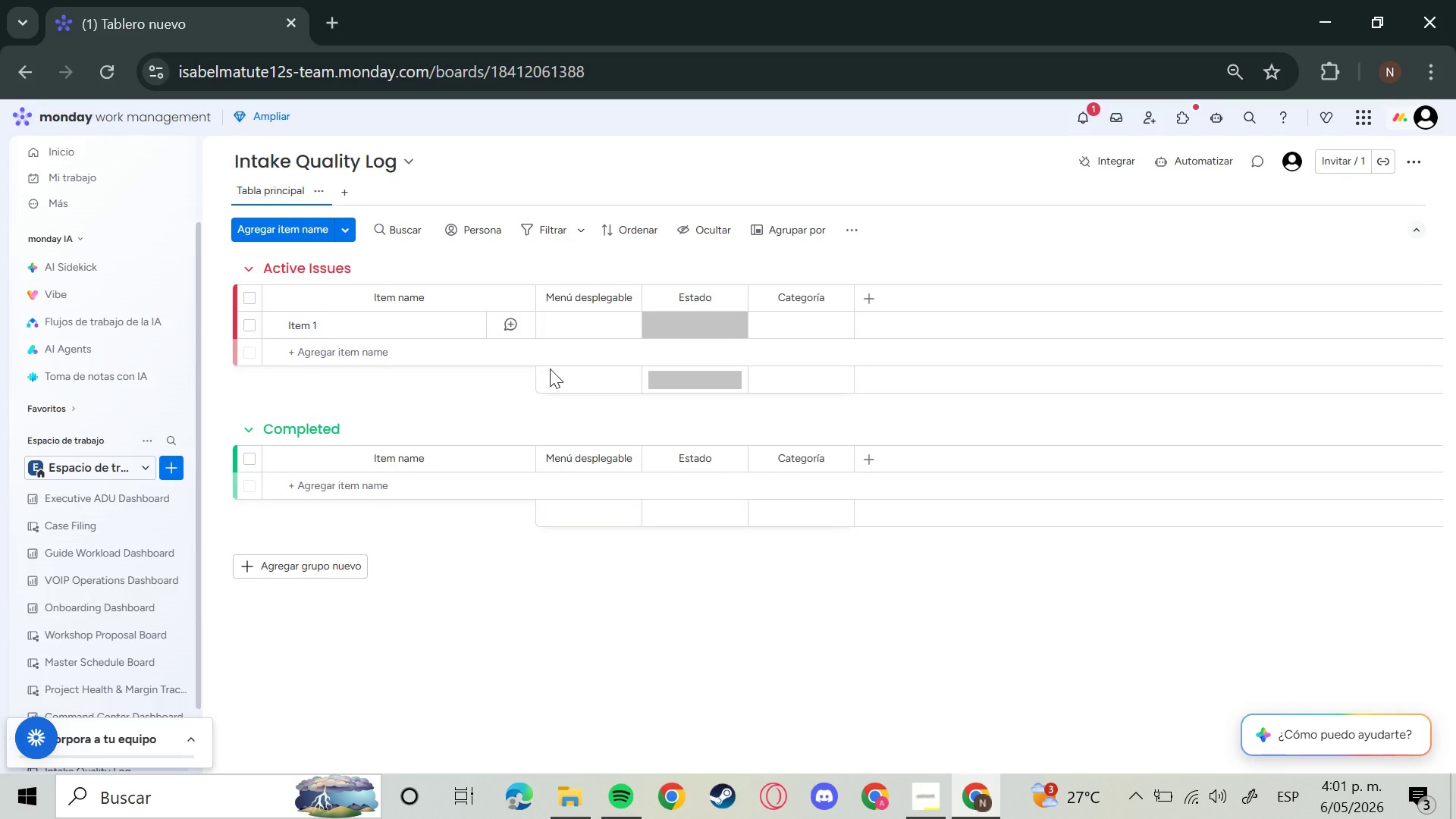 
wait(9.81)
 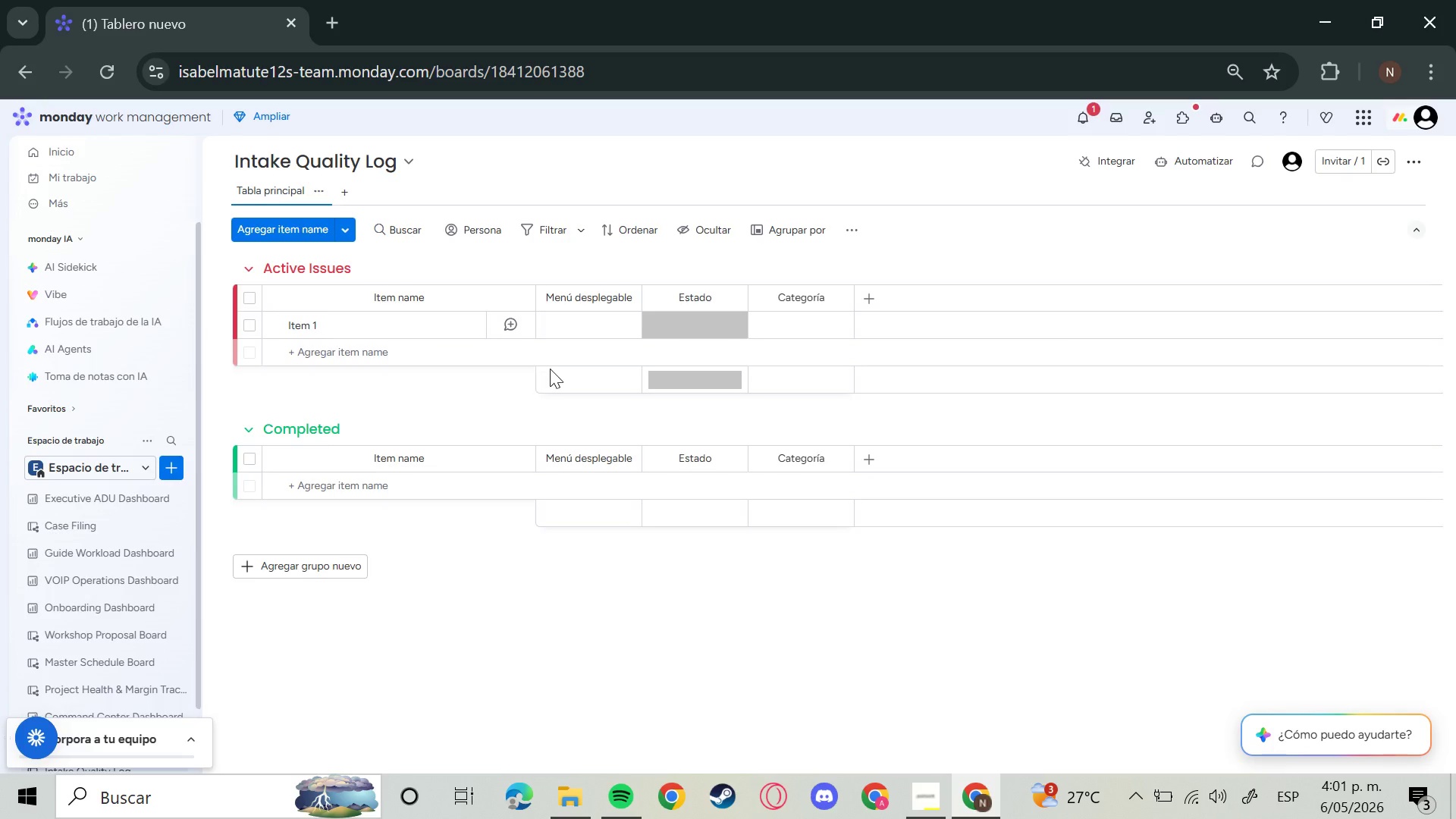 
left_click([876, 286])
 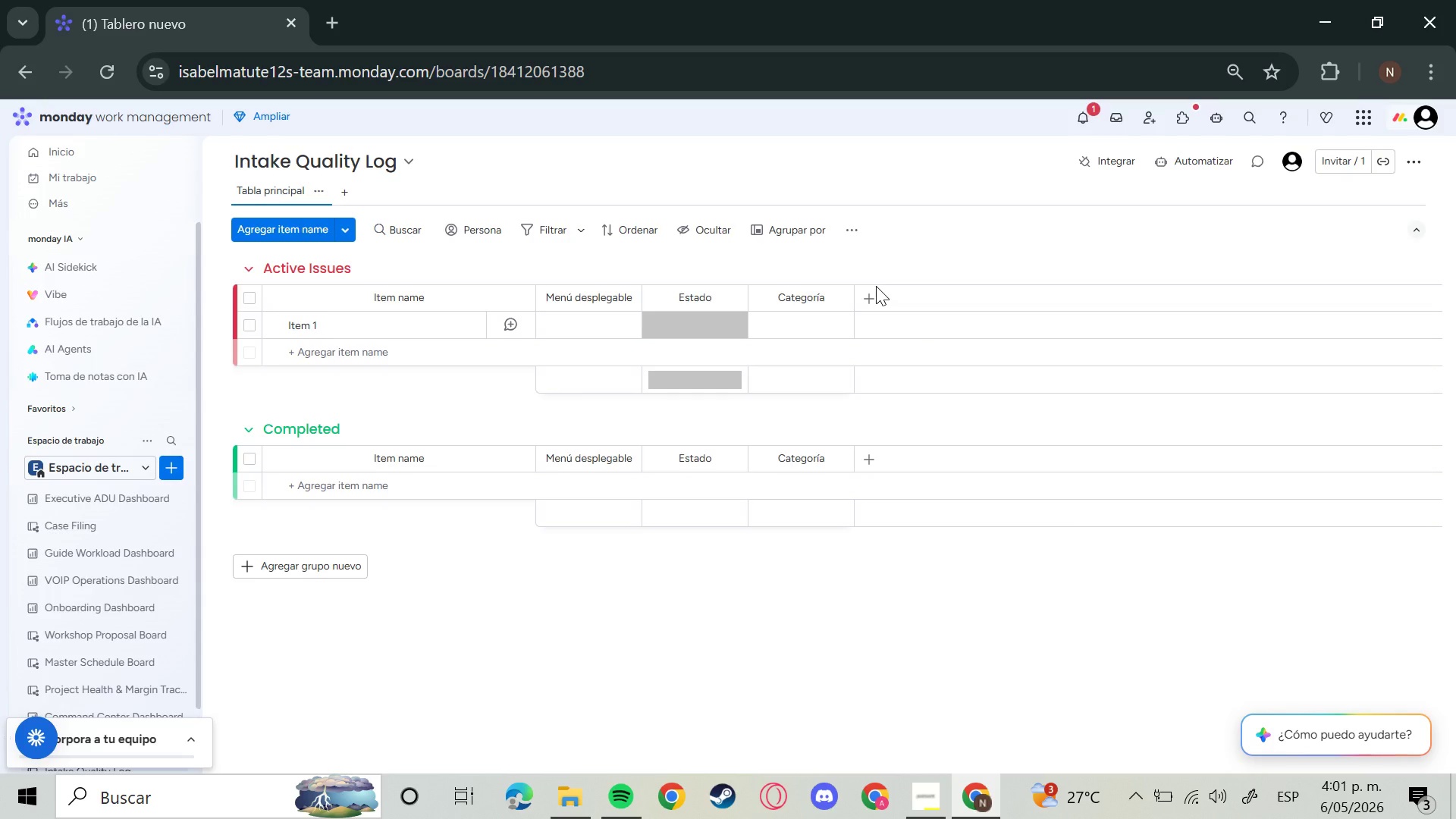 
left_click_drag(start_coordinate=[876, 286], to_coordinate=[878, 299])
 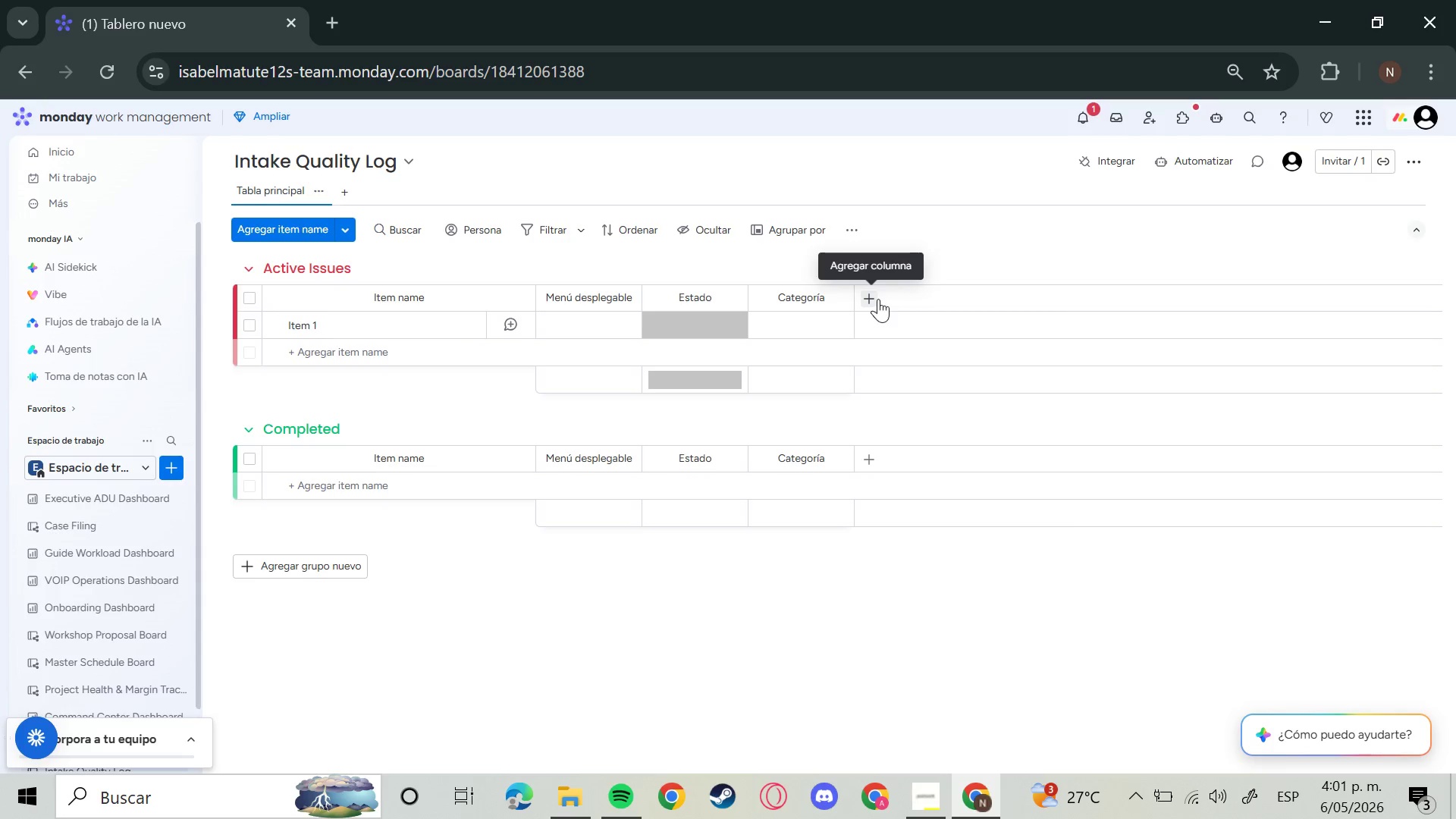 
wait(15.99)
 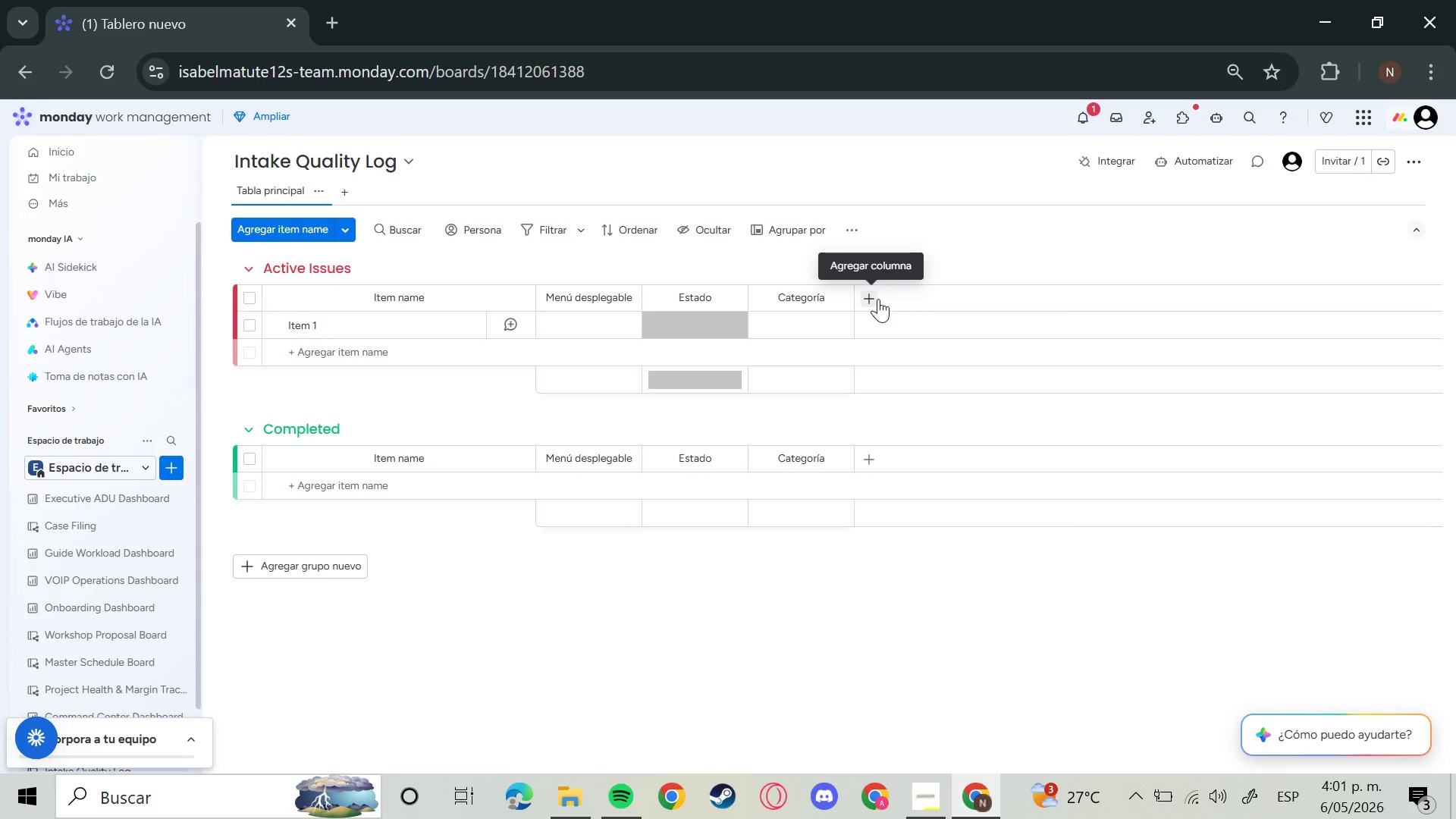 
left_click([878, 299])
 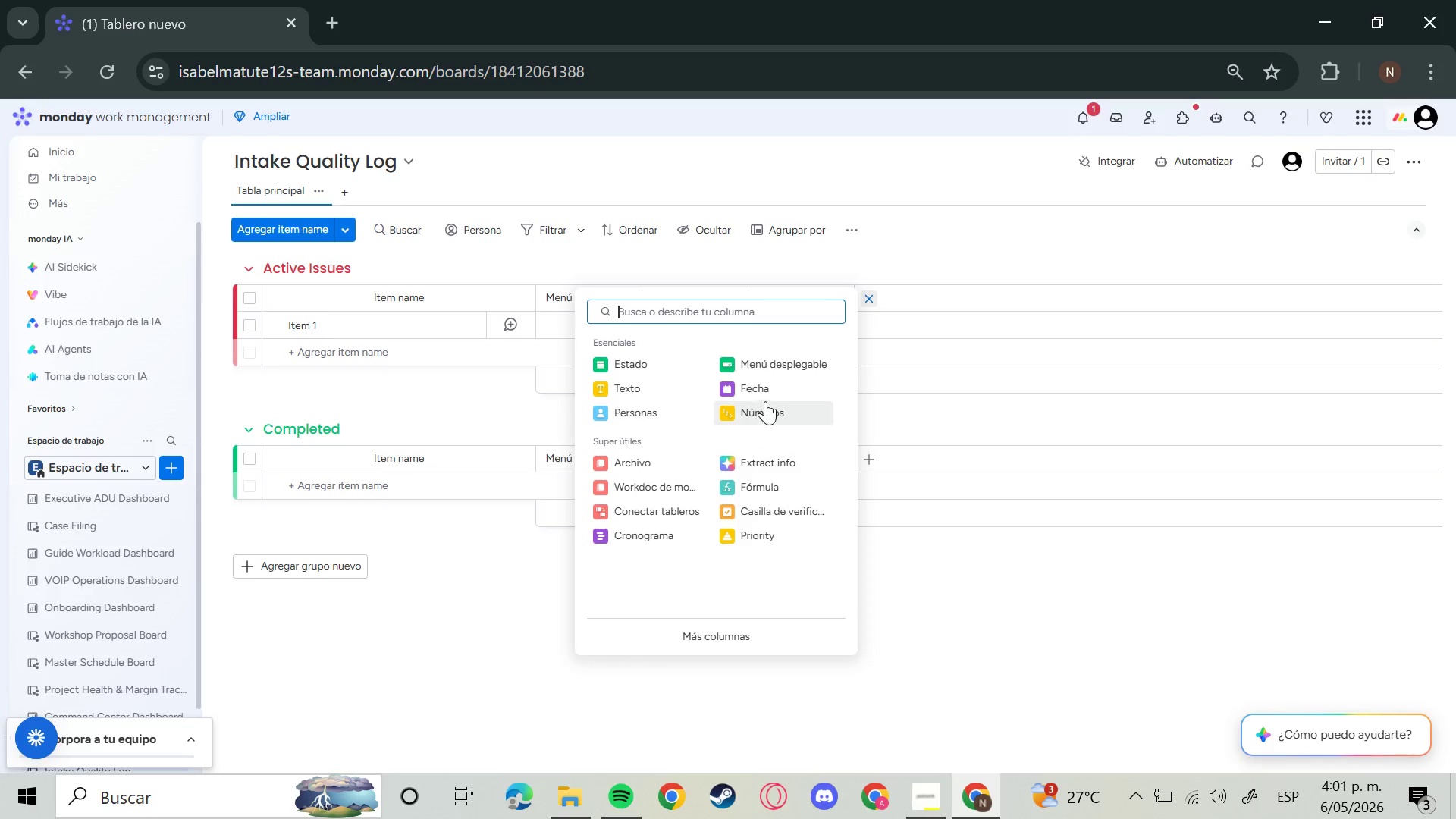 
left_click([770, 393])
 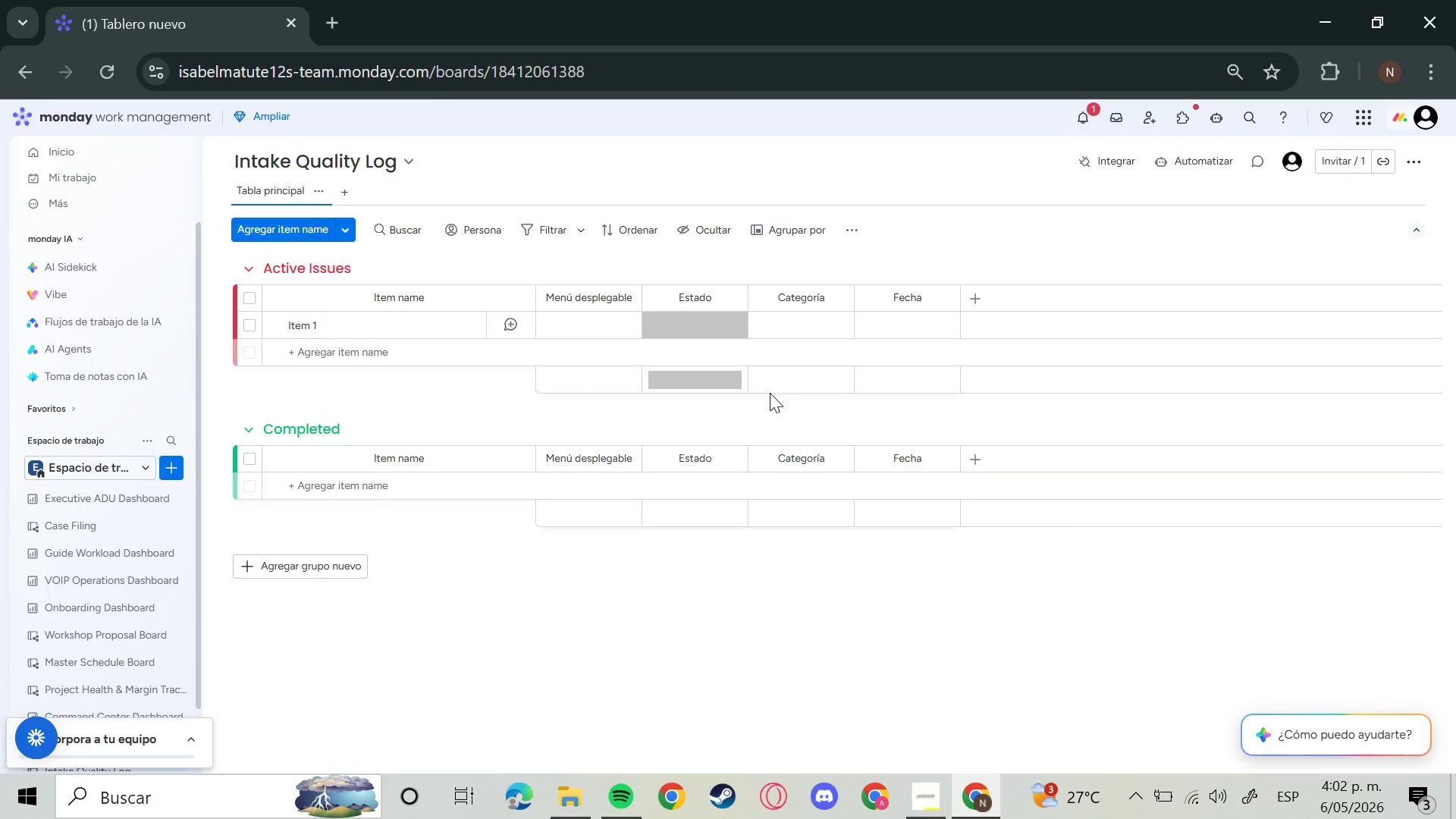 
wait(17.94)
 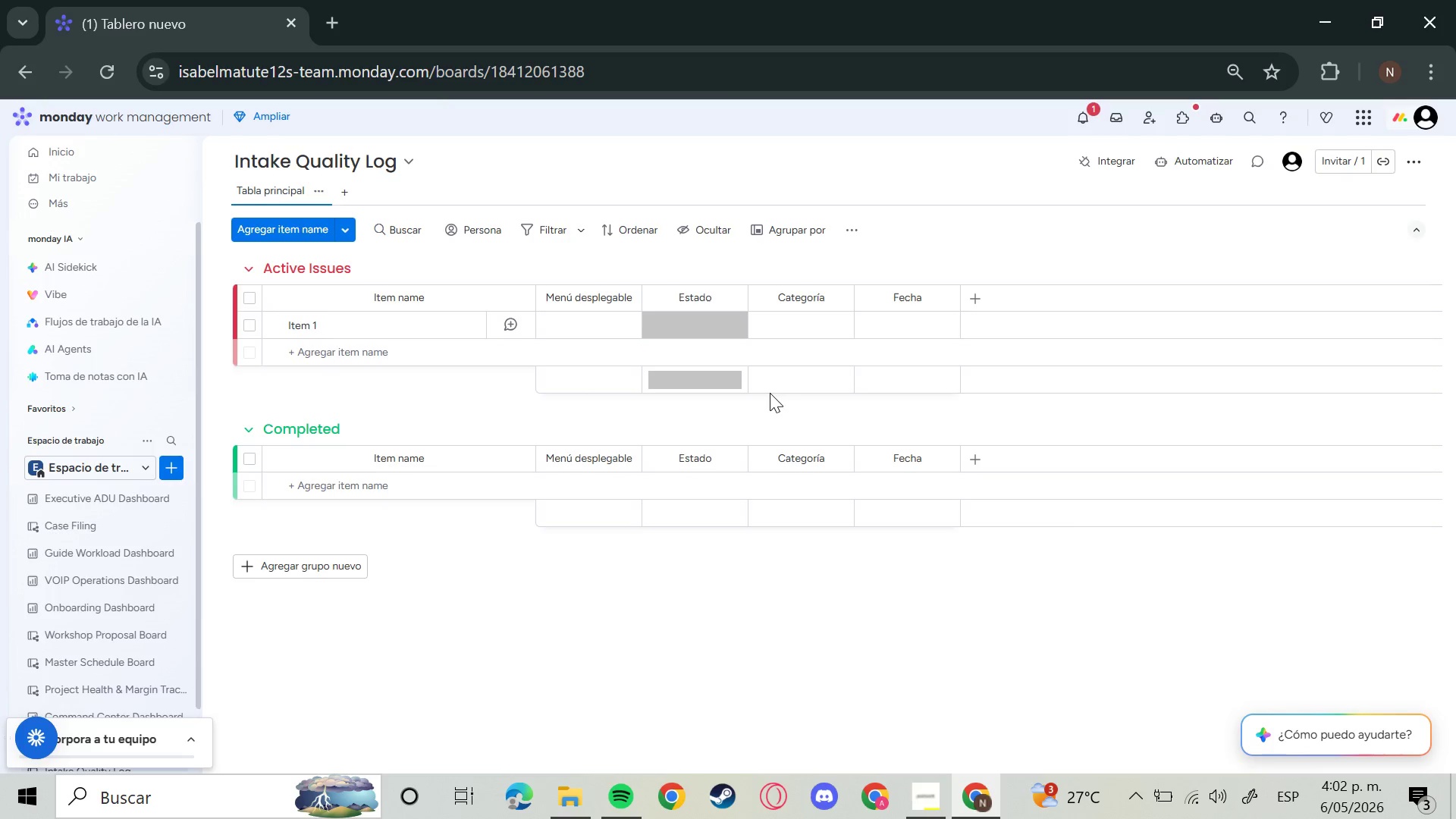 
left_click([978, 299])
 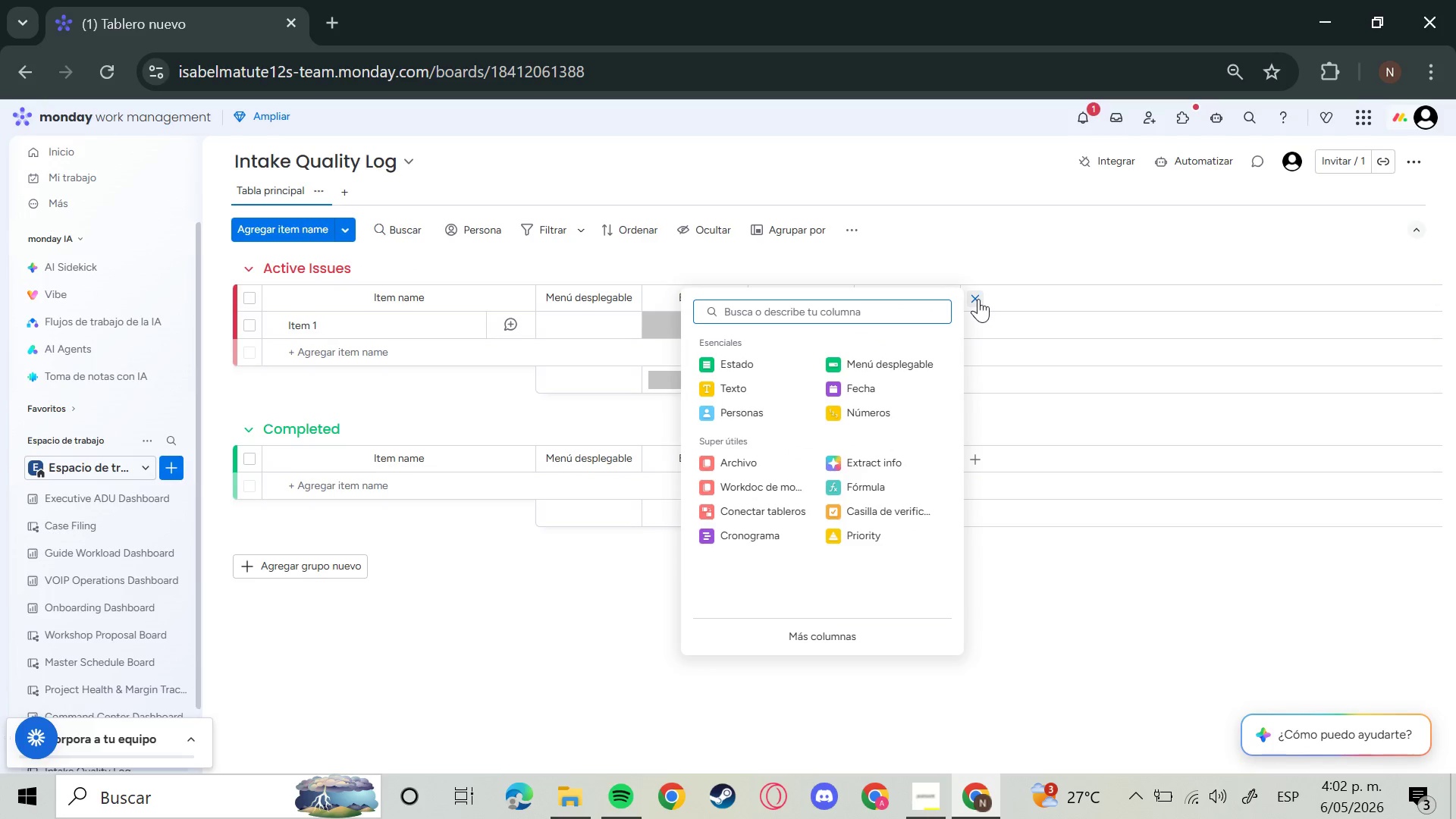 
wait(9.27)
 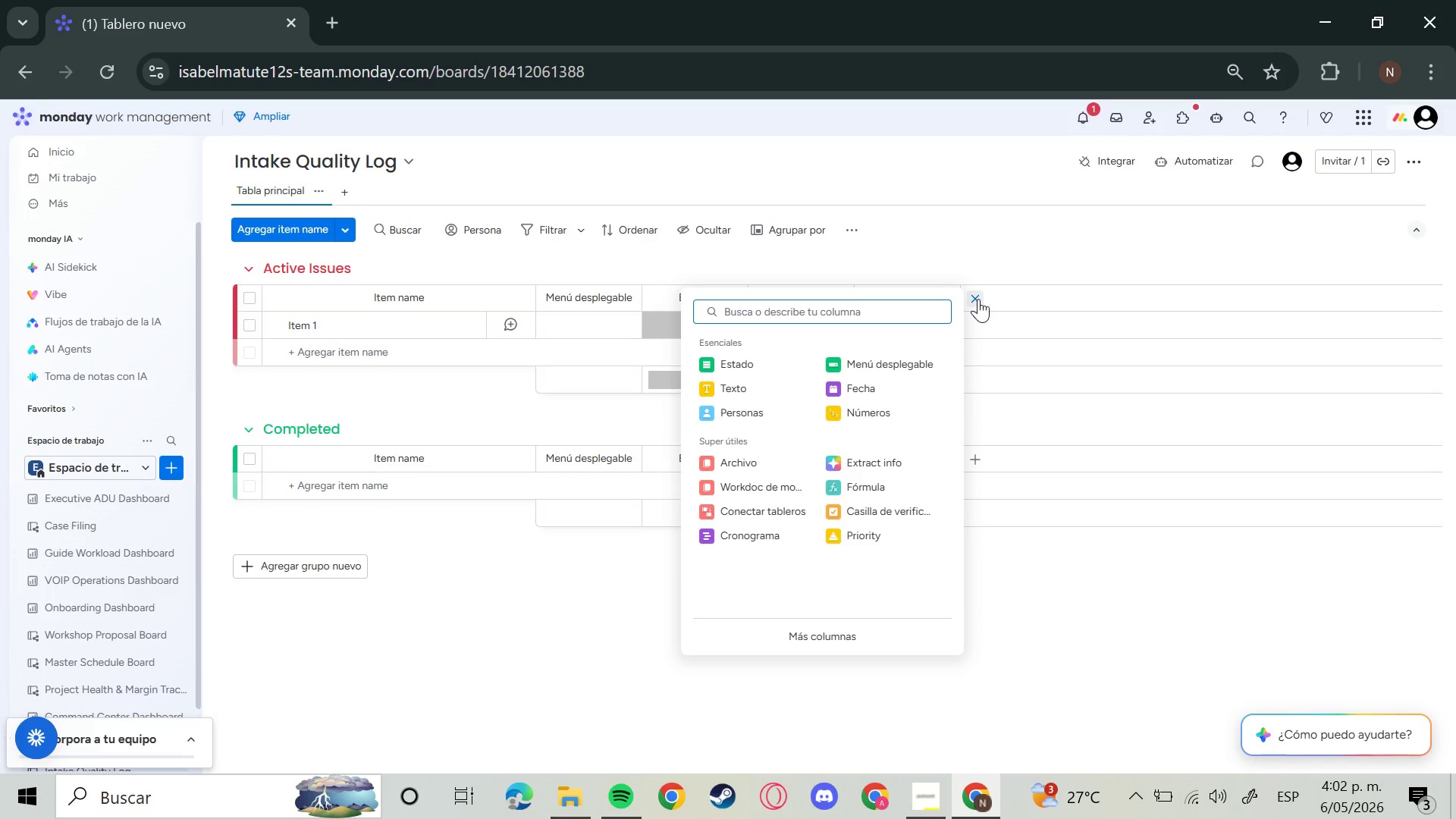 
left_click([924, 268])
 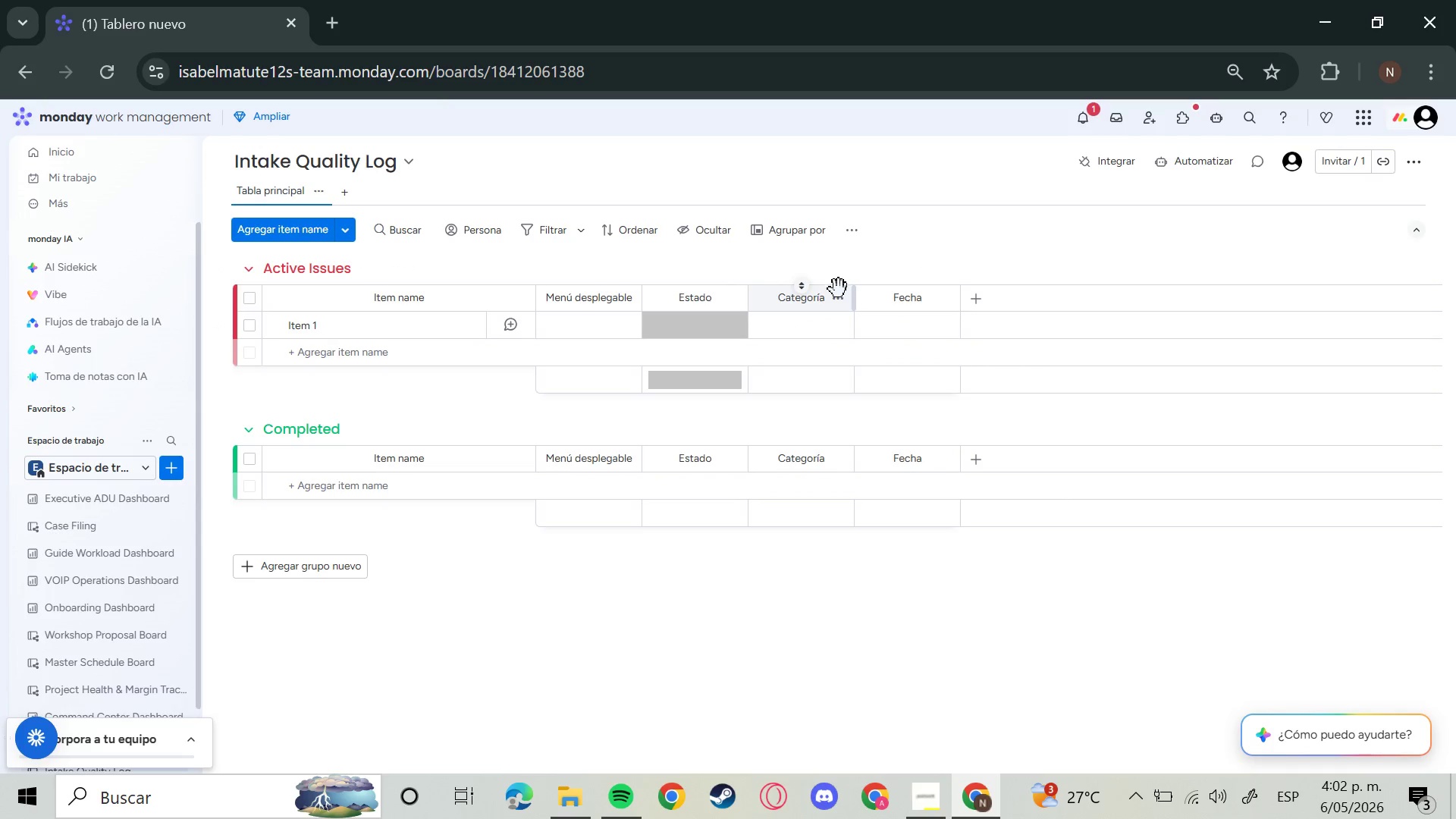 
left_click([838, 309])
 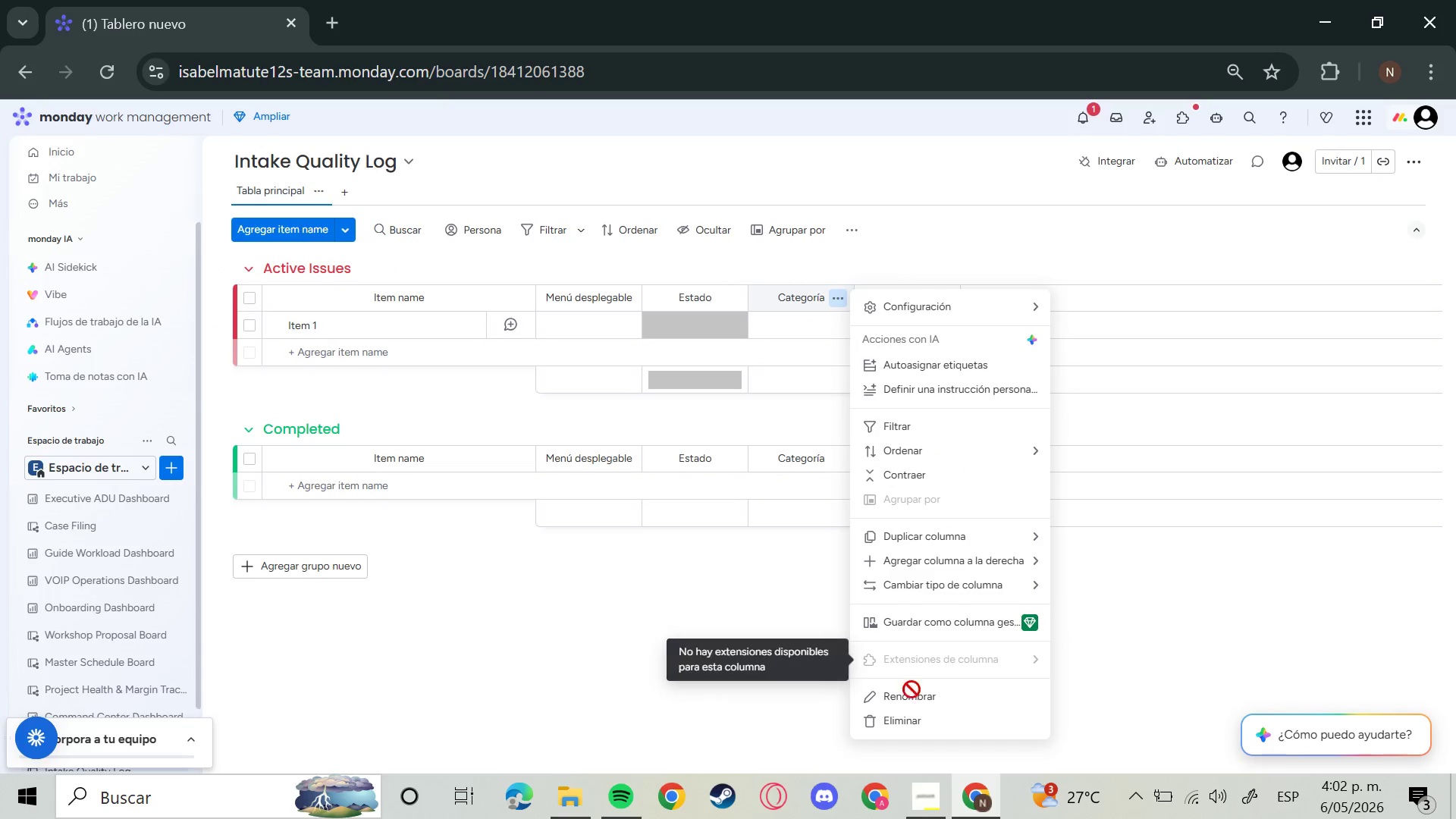 
left_click([912, 714])
 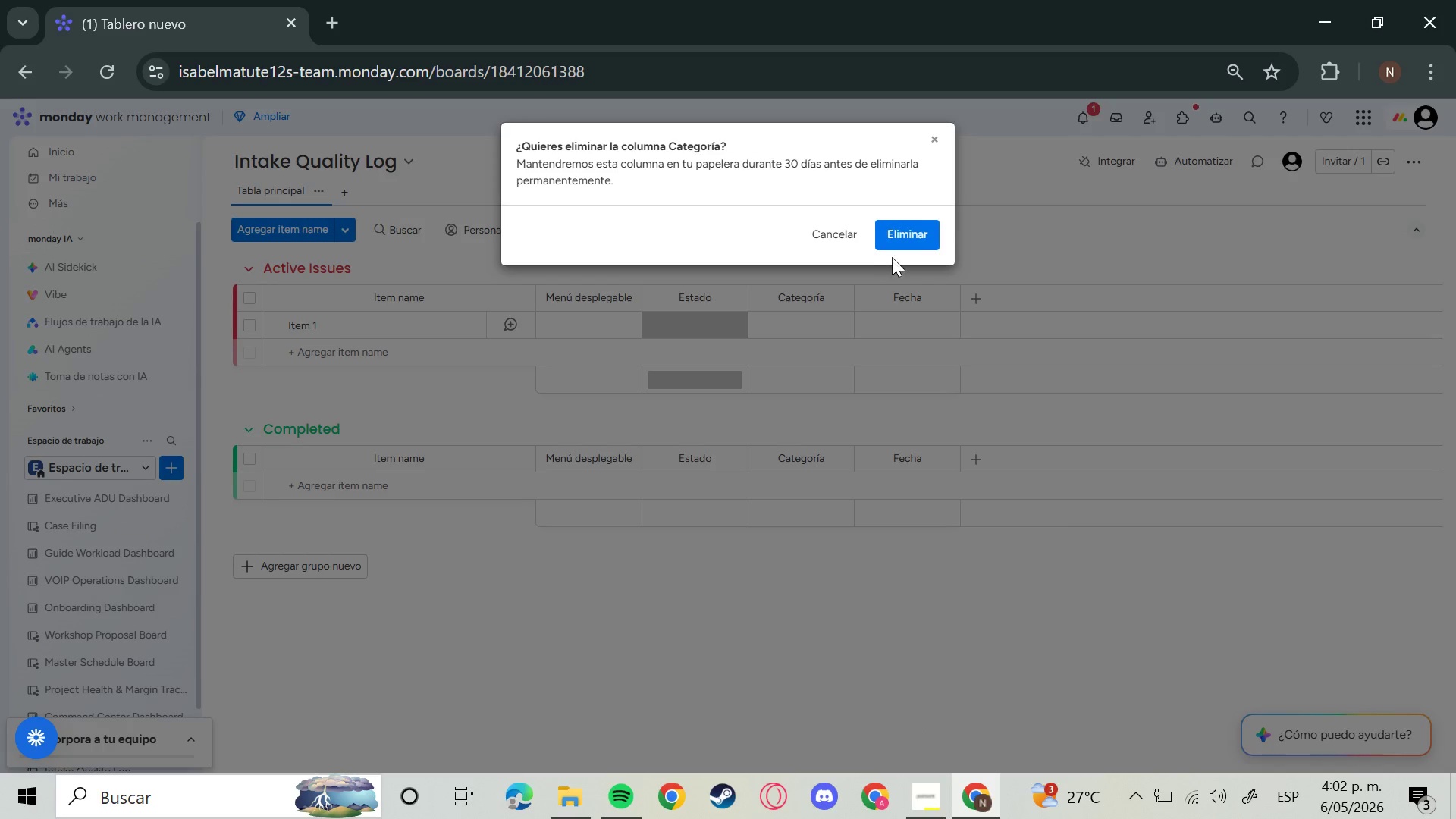 
left_click([912, 241])
 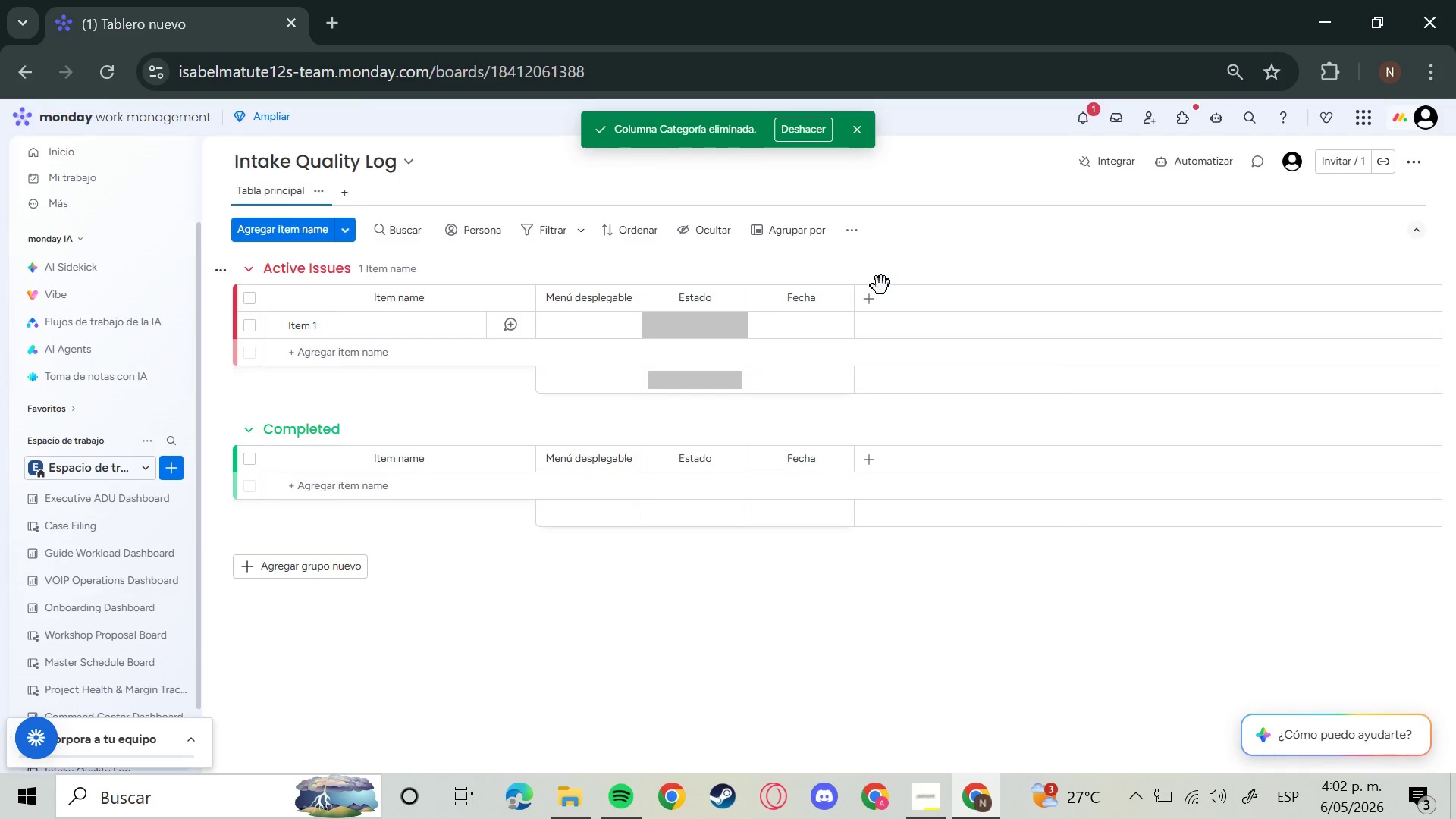 
left_click([862, 287])
 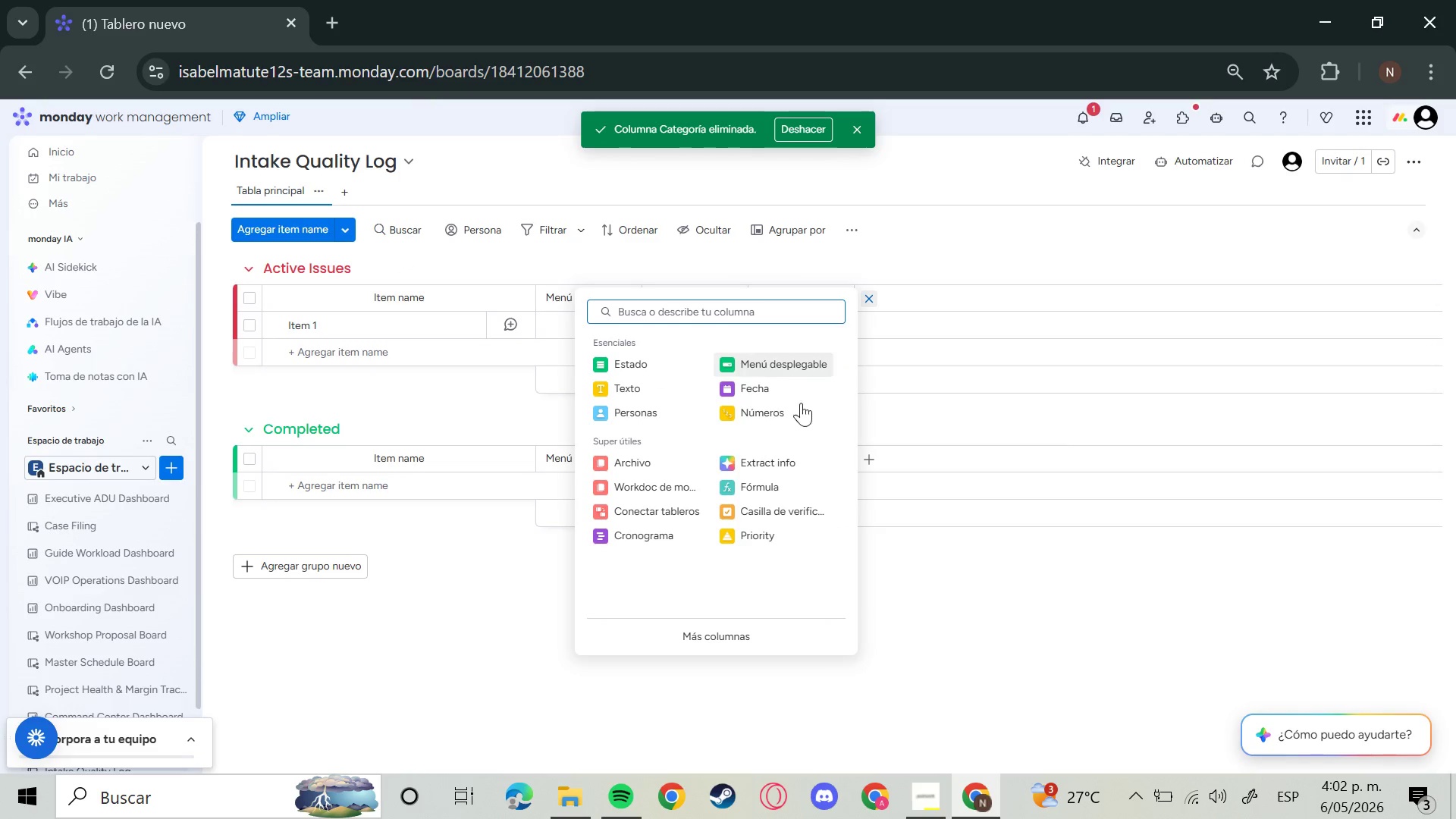 
left_click([792, 423])
 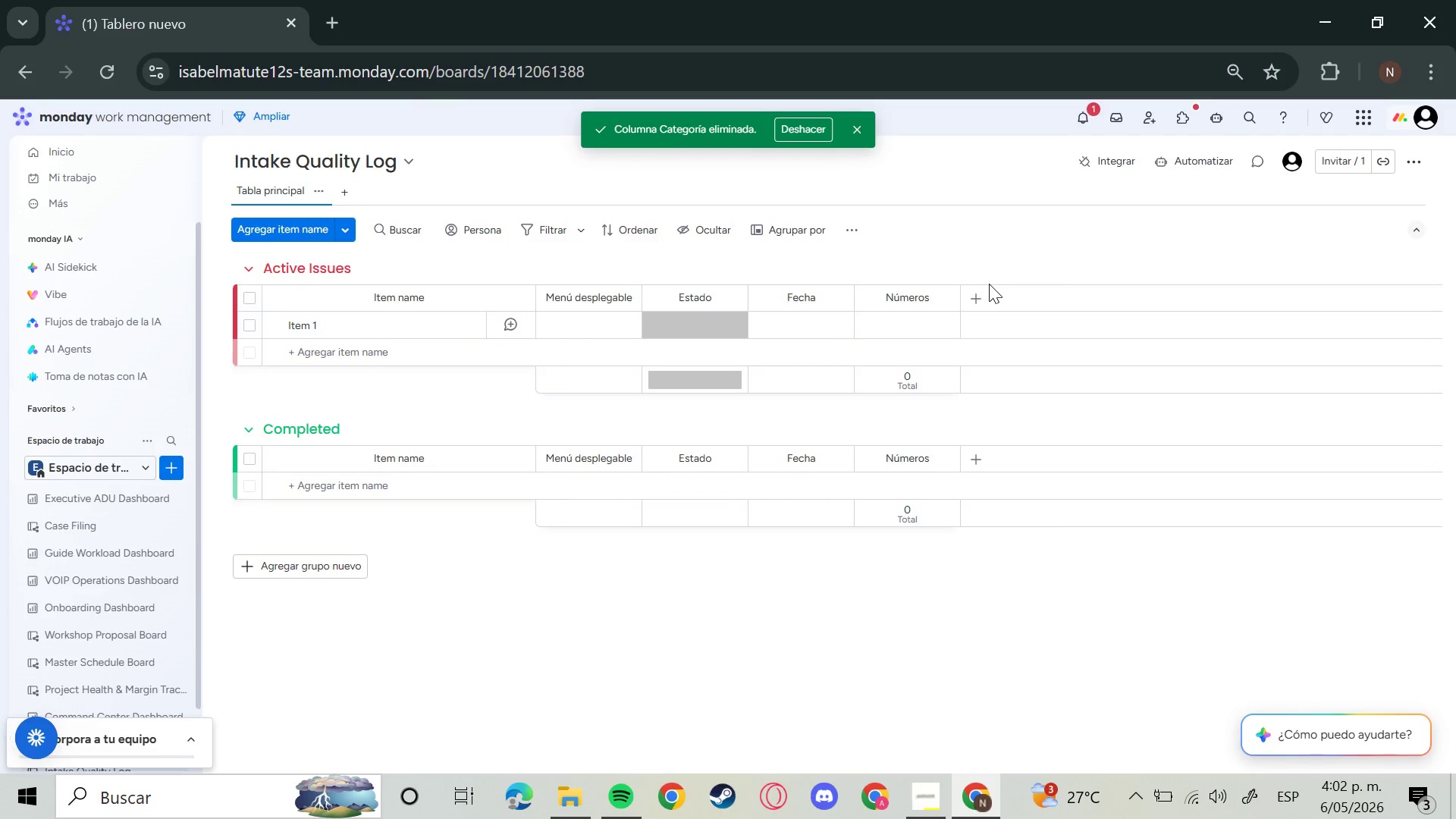 
left_click([976, 293])
 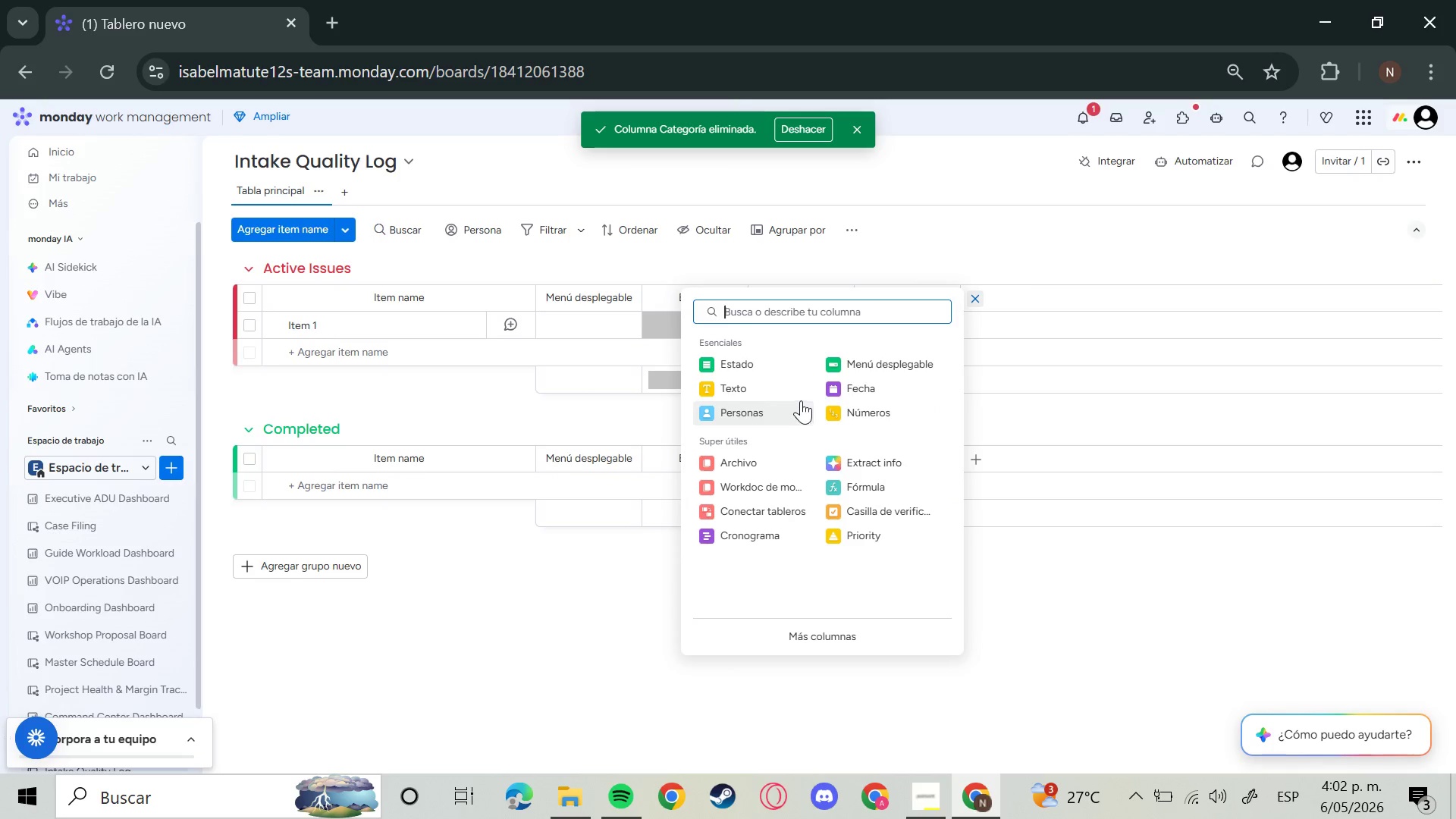 
left_click([875, 354])
 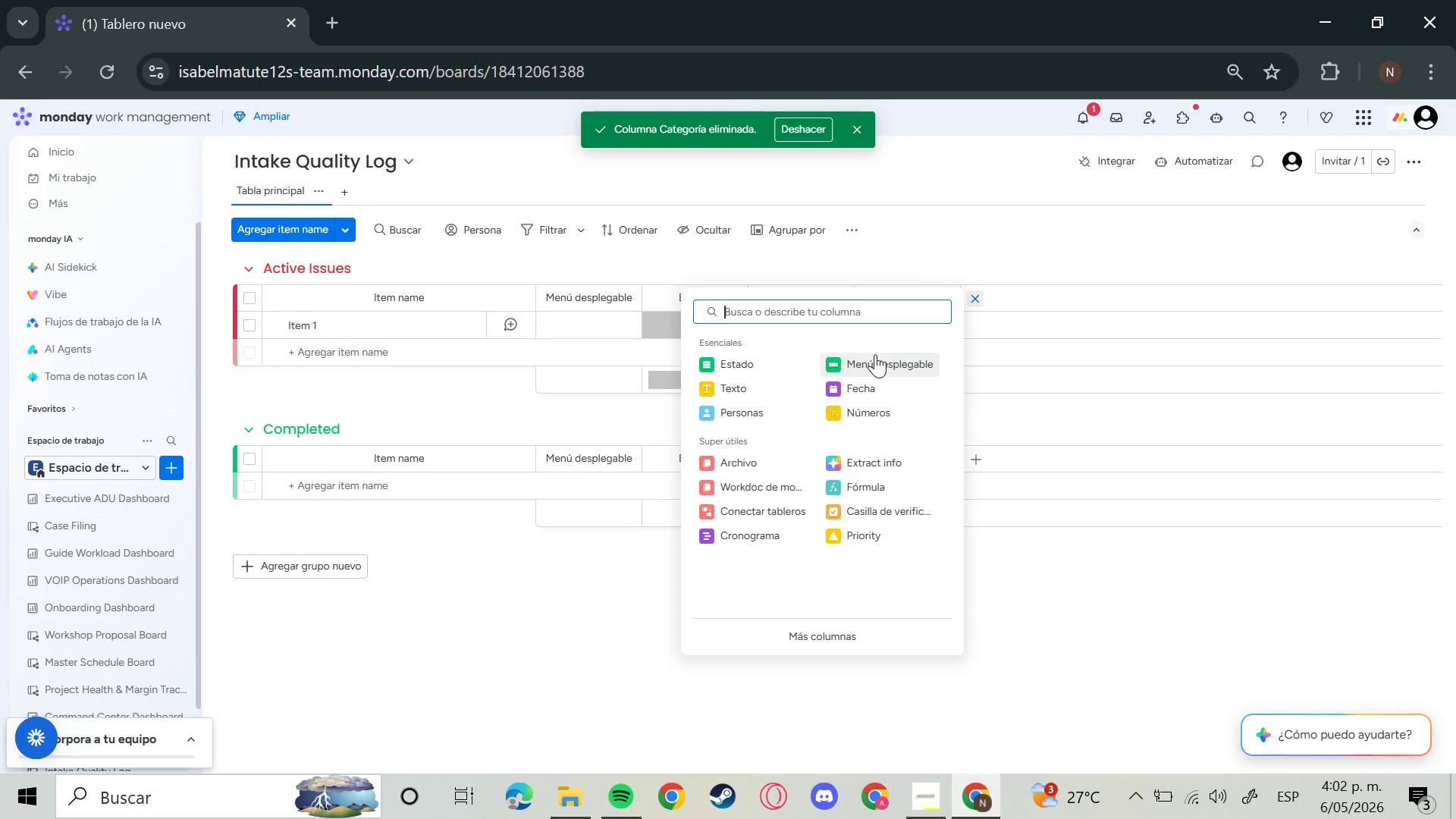 
left_click([898, 366])
 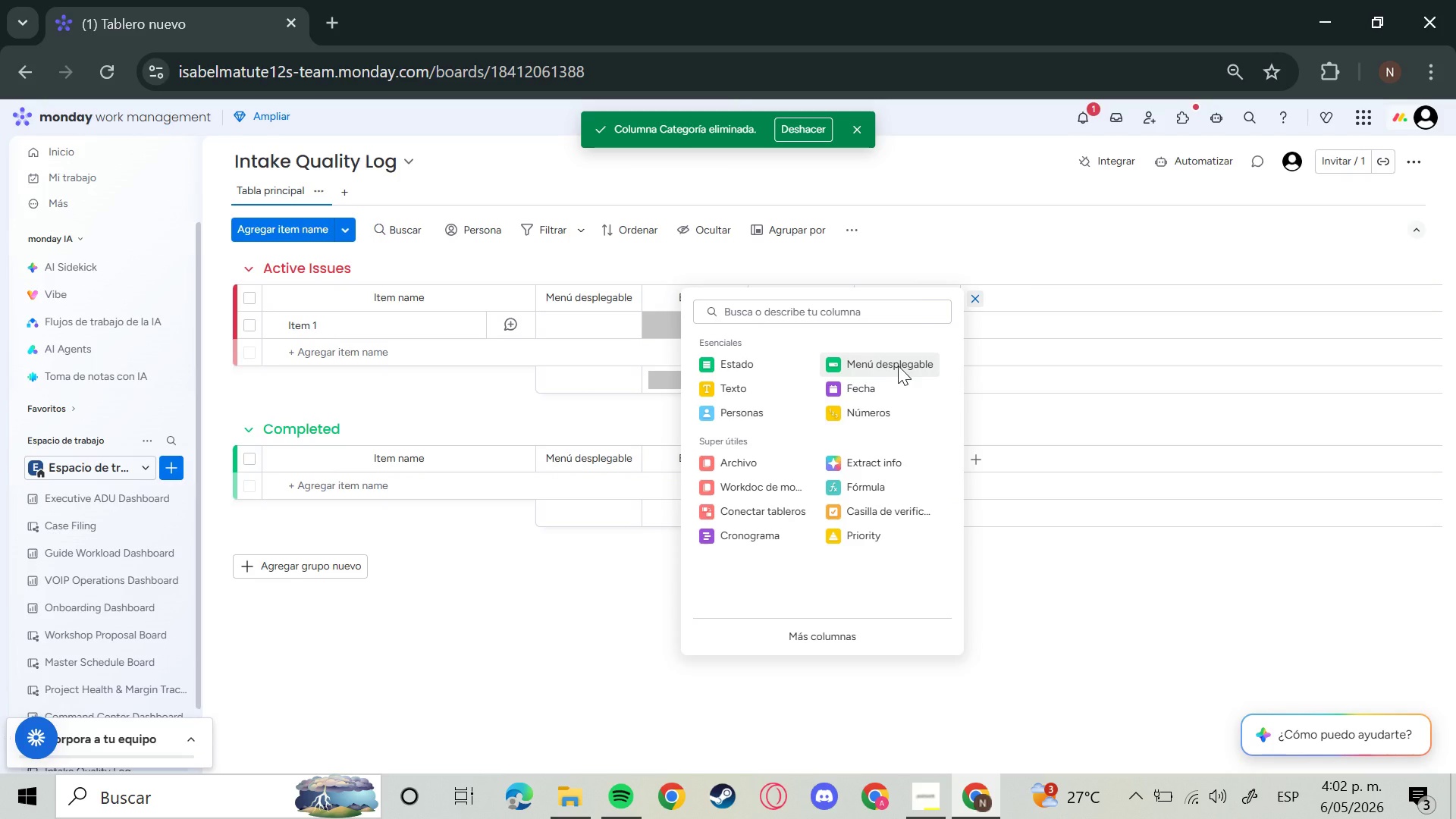 
left_click([886, 366])
 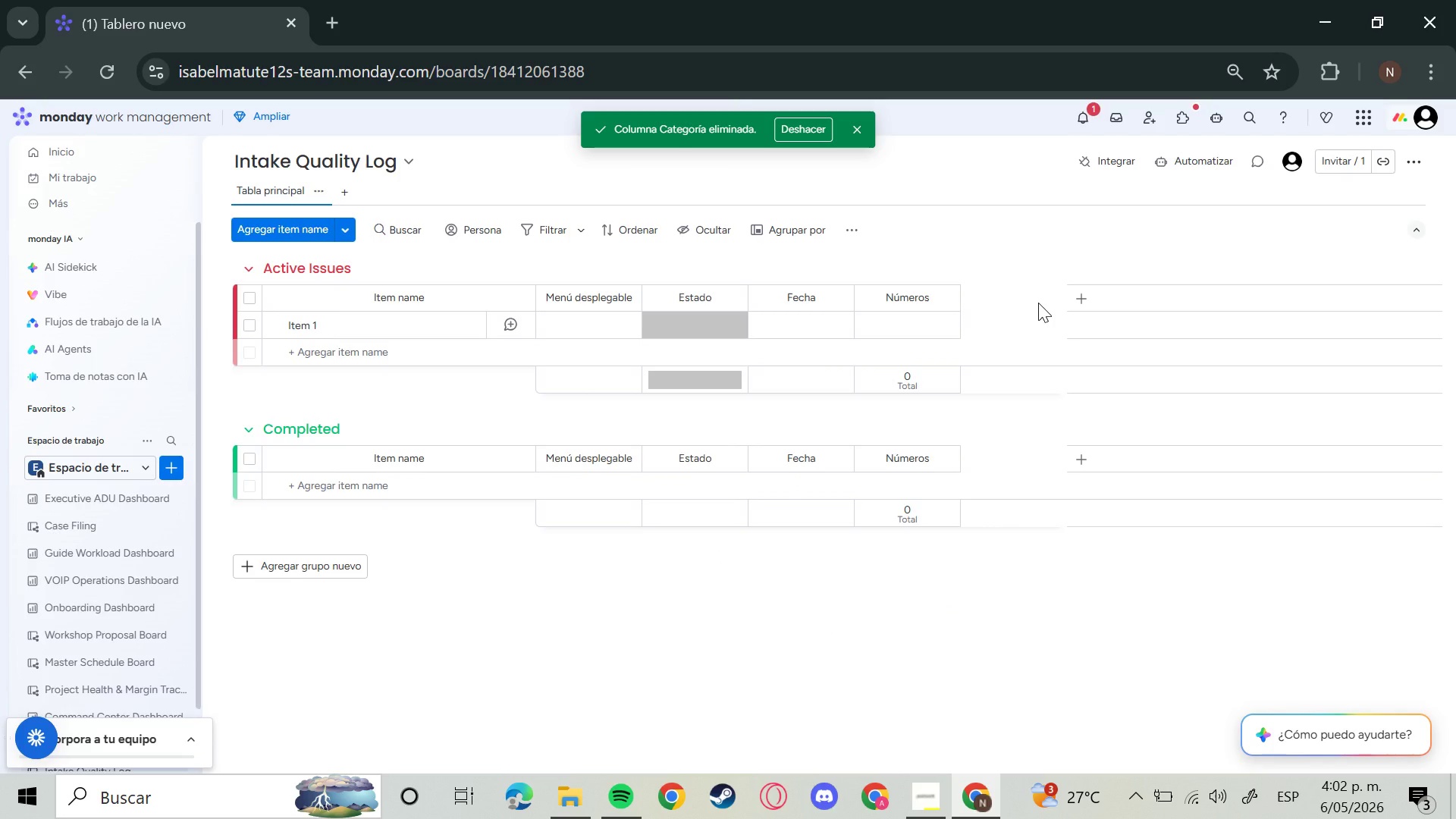 
left_click([1083, 296])
 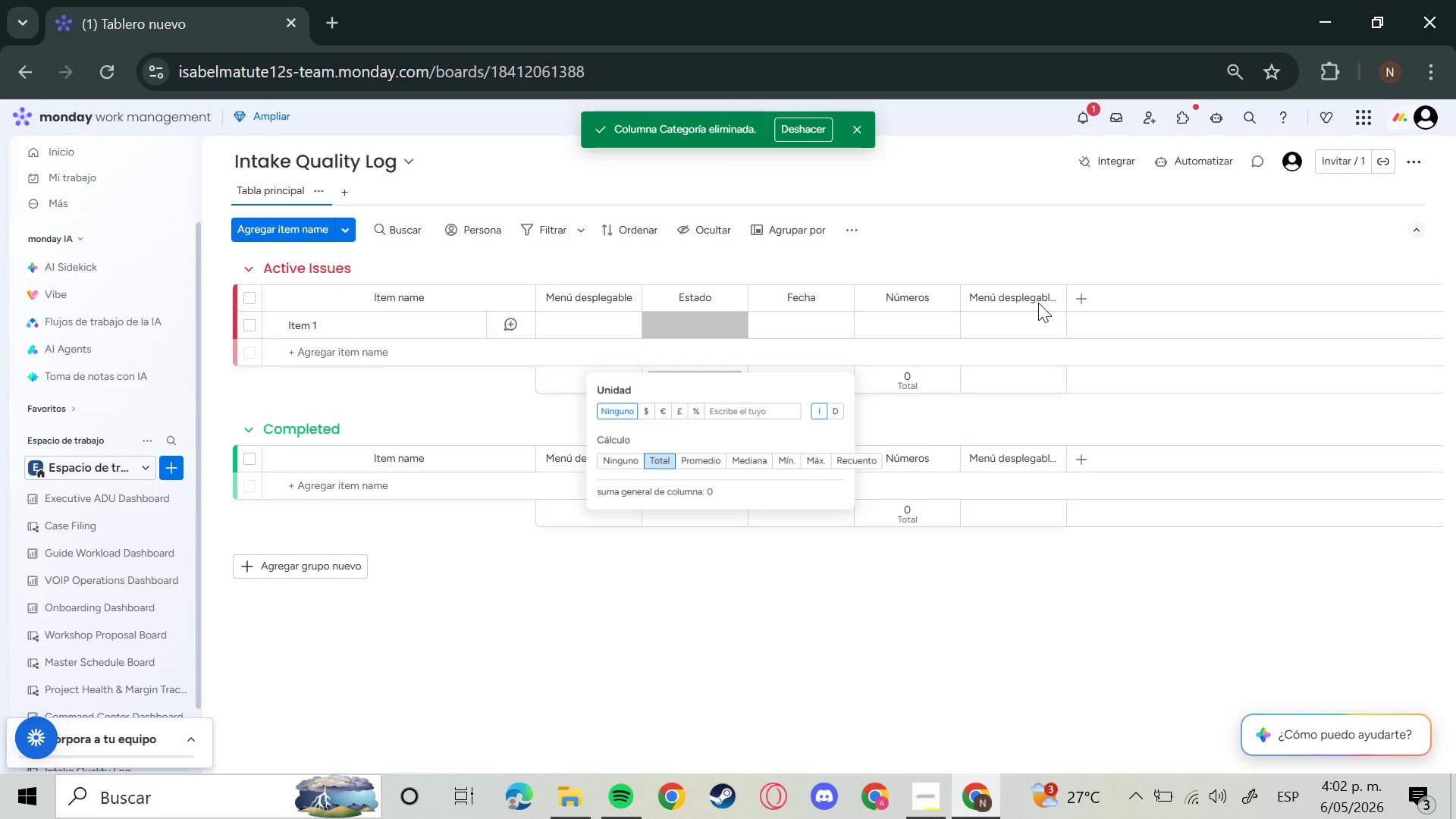 
wait(8.25)
 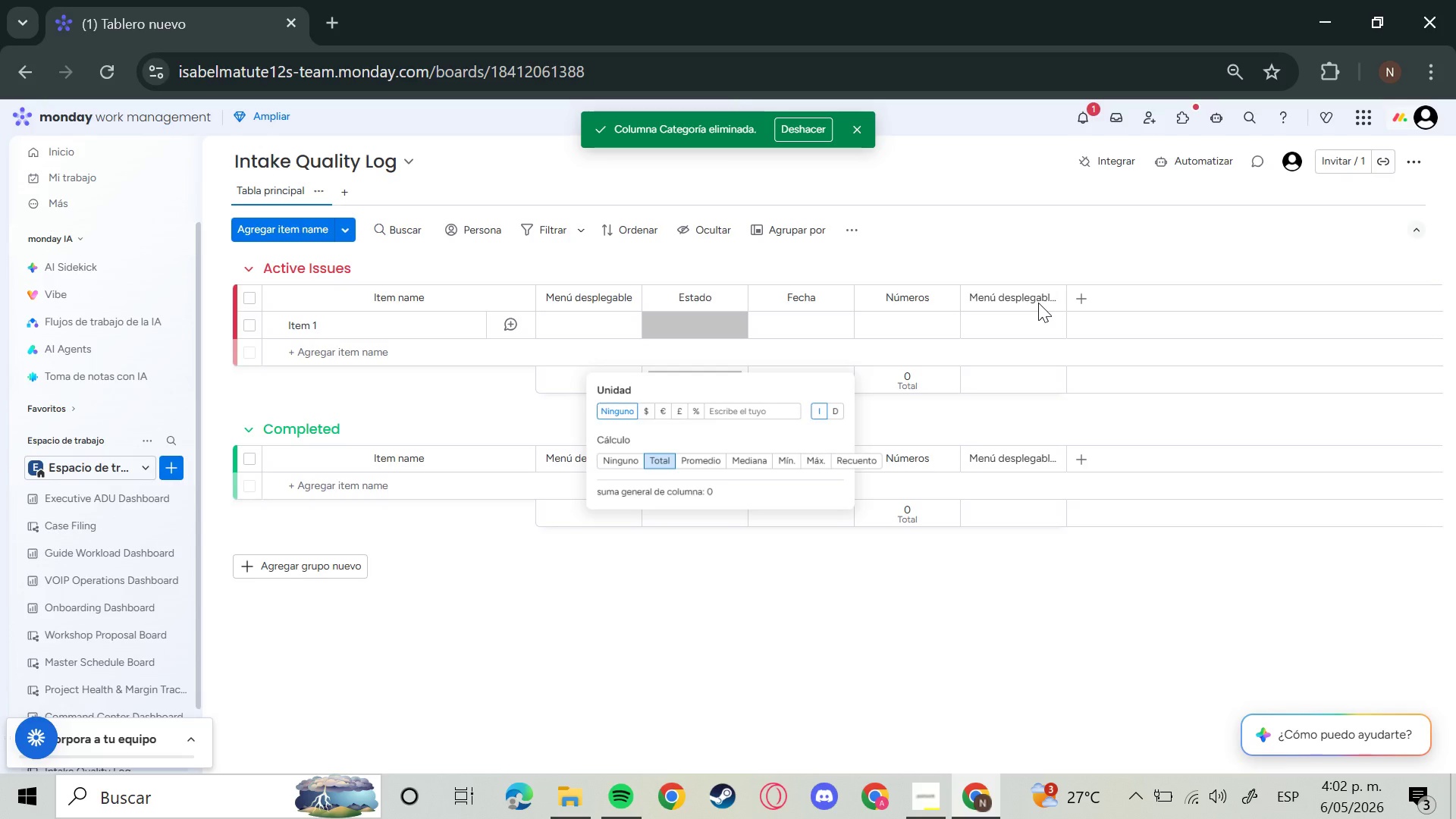 
left_click([887, 368])
 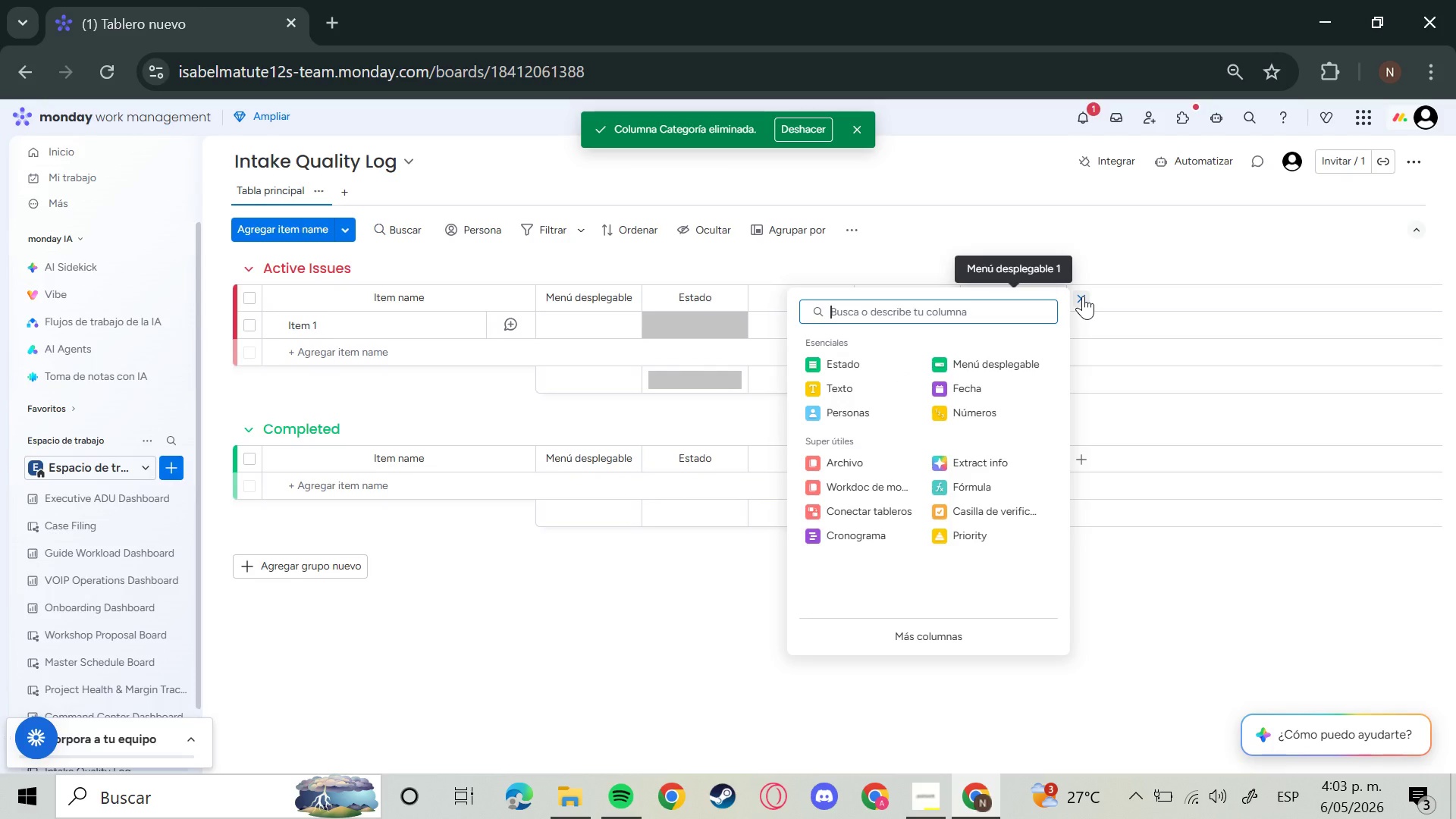 
left_click([887, 368])
 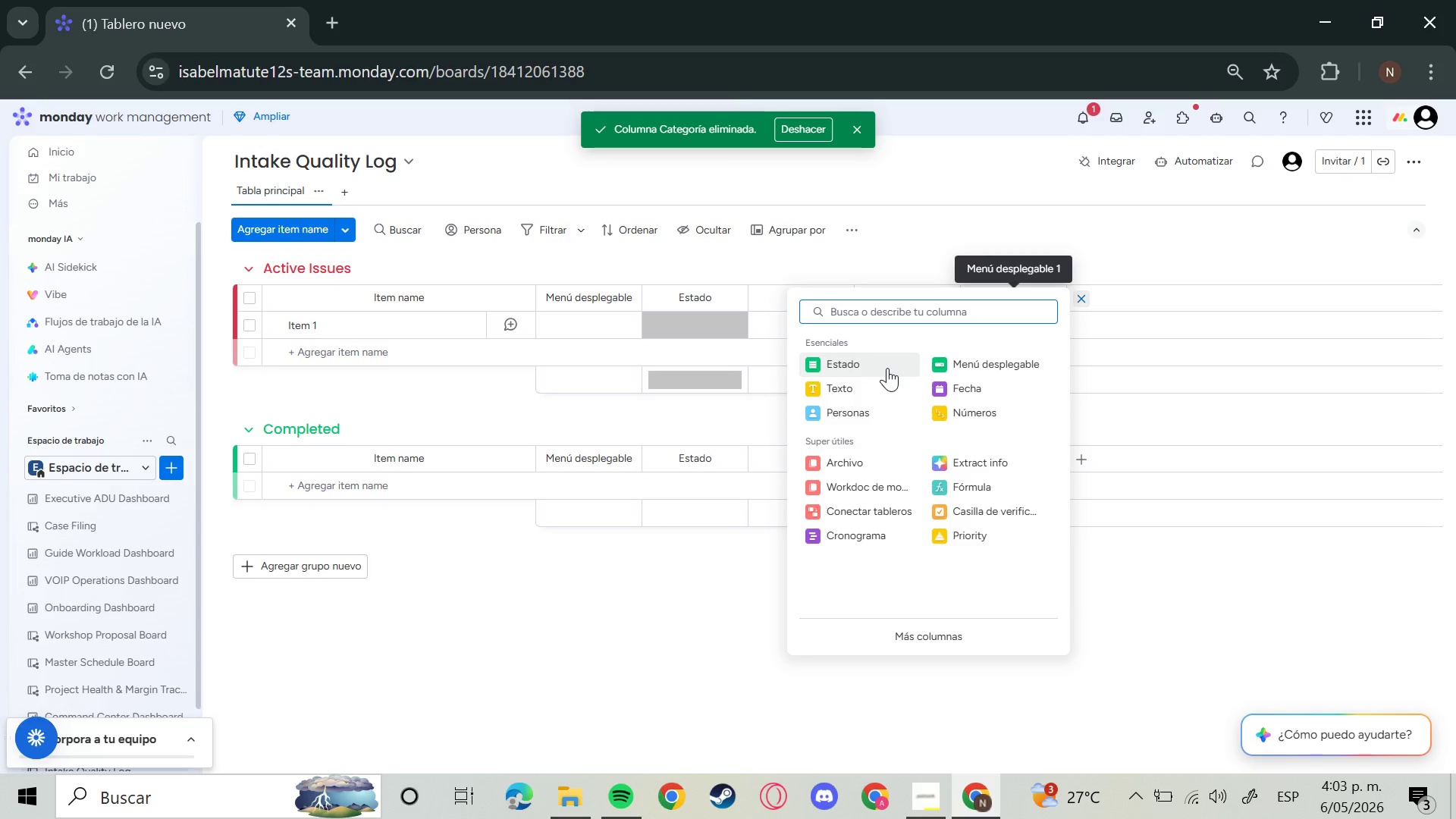 
key(V)
 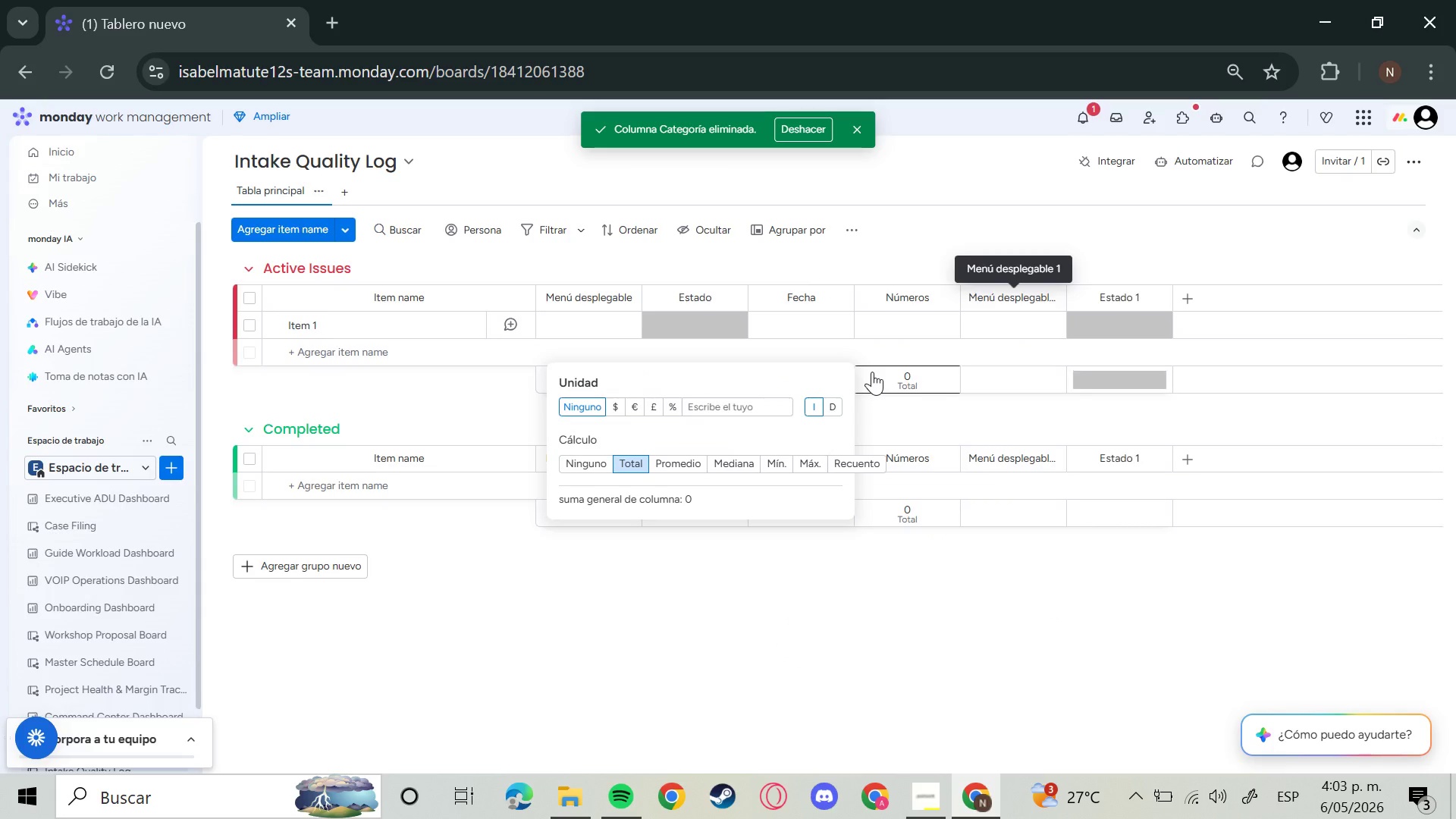 
wait(7.33)
 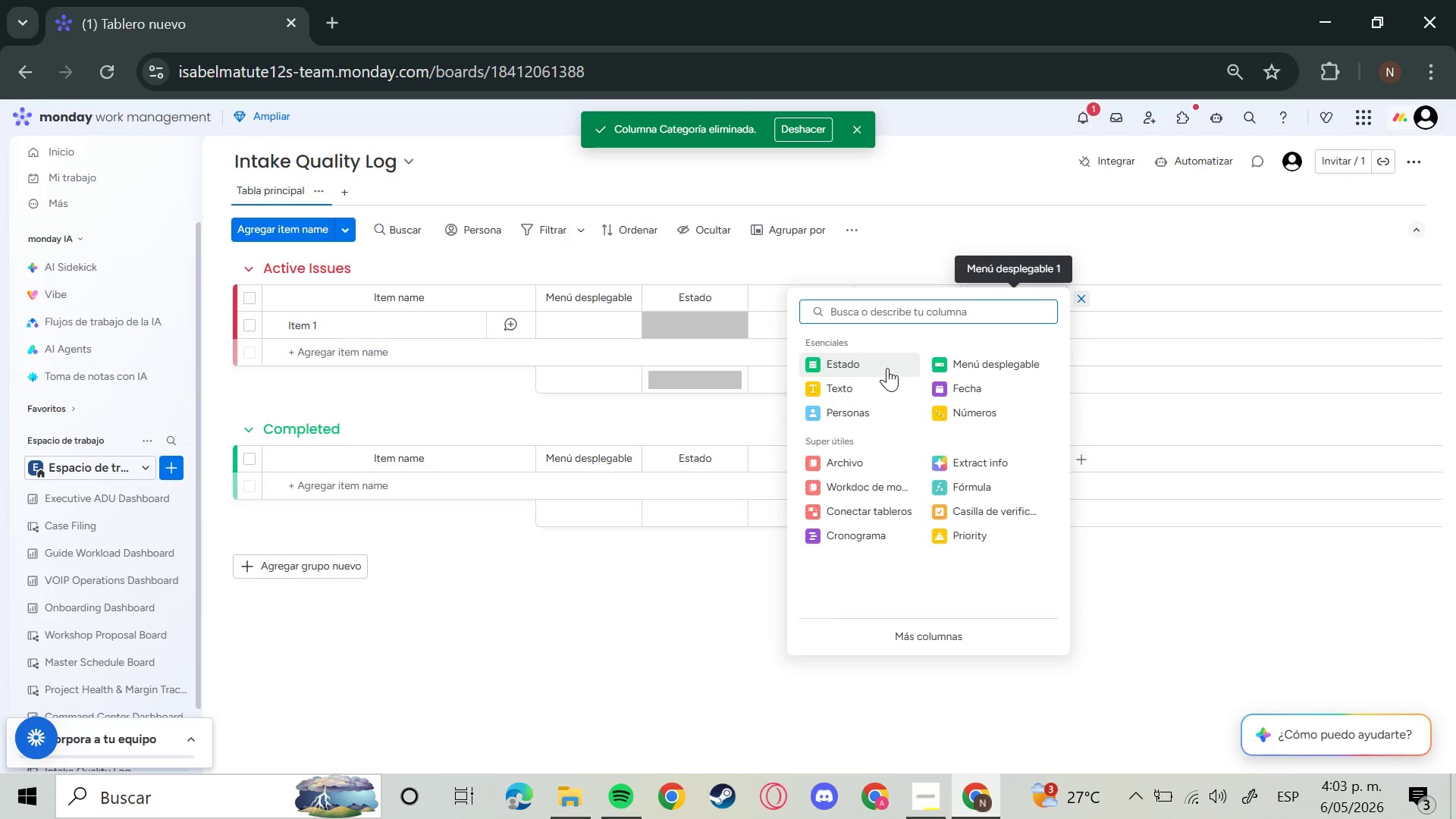 
left_click([1187, 306])
 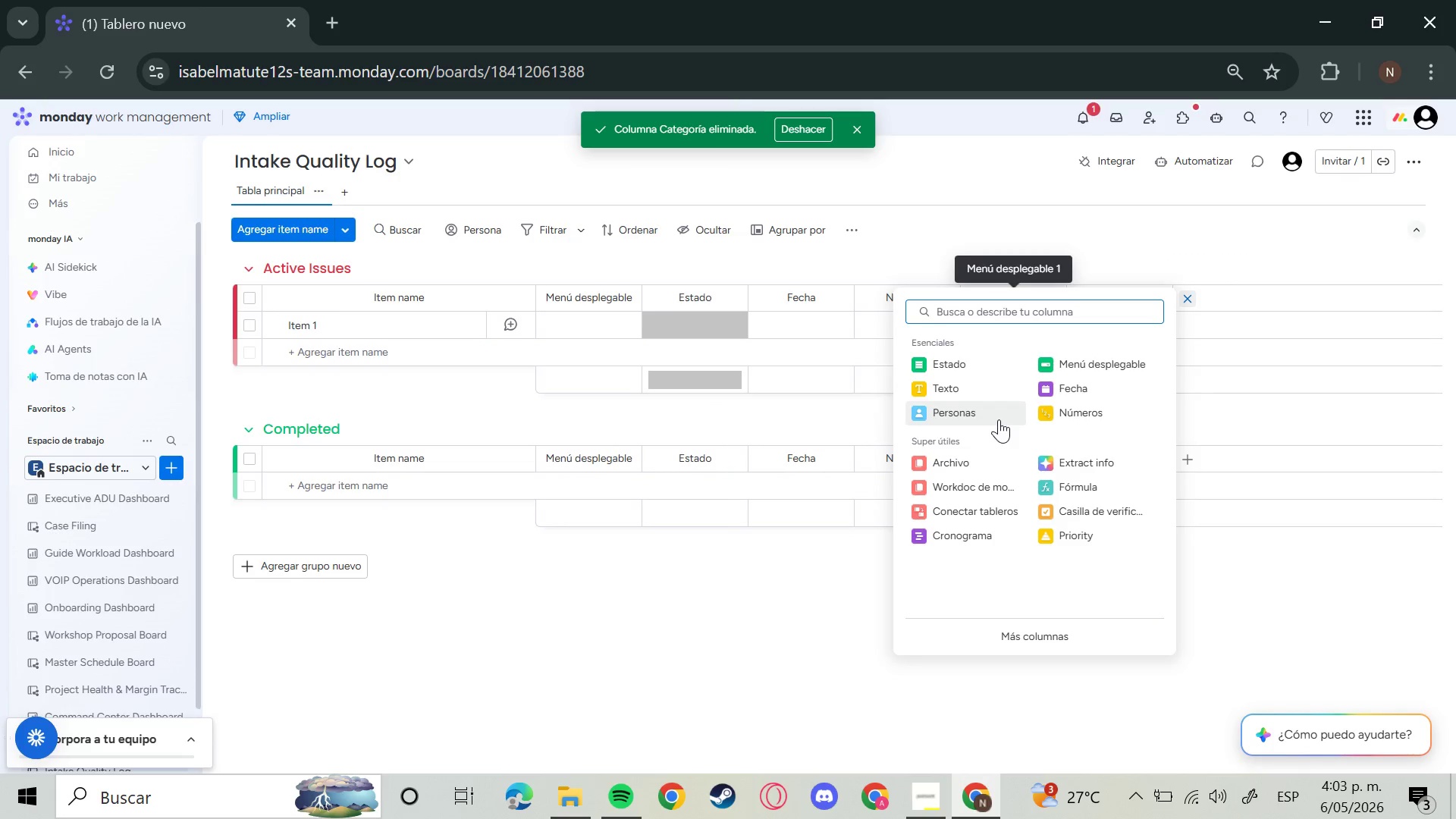 
wait(7.59)
 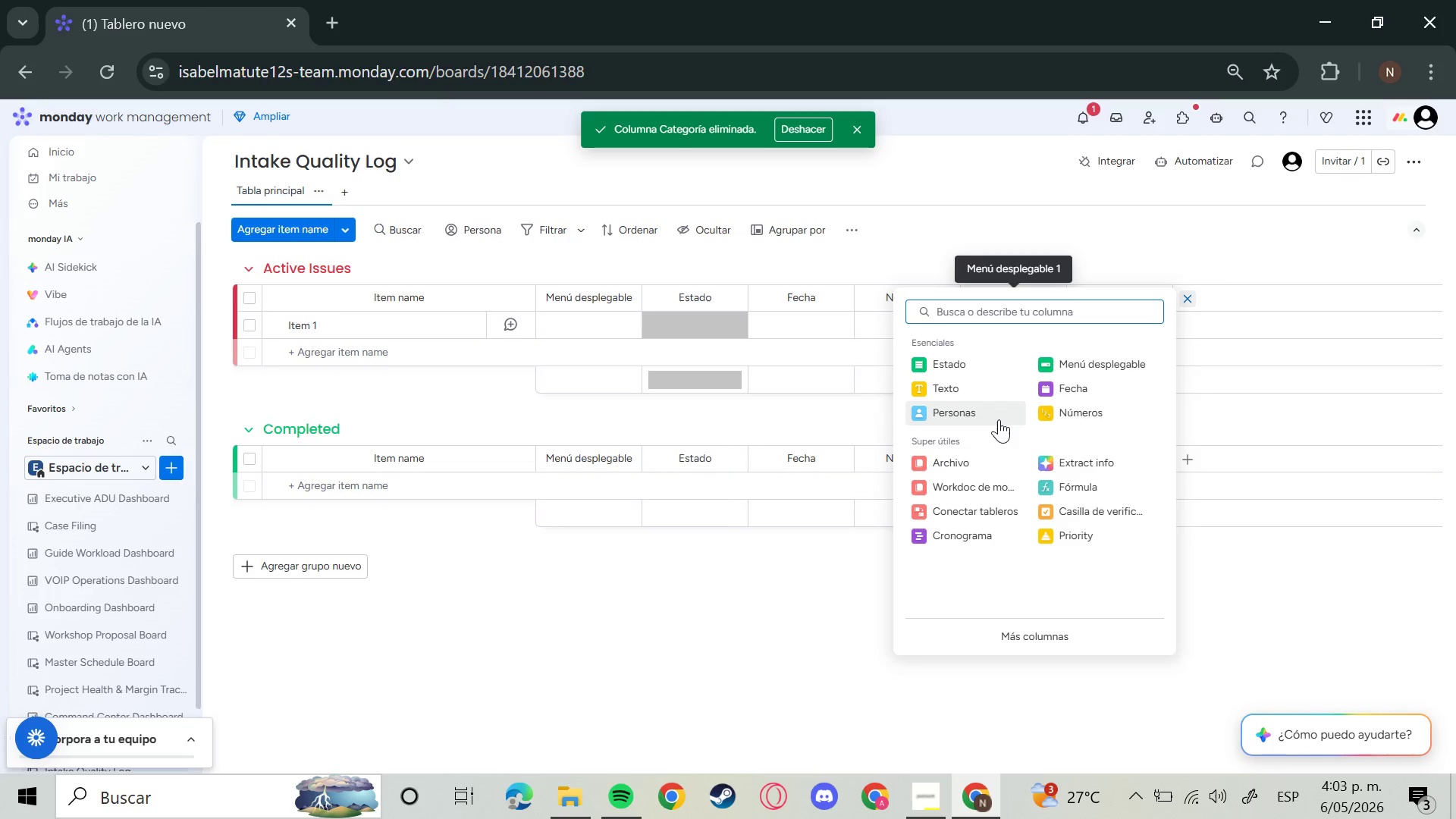 
left_click([976, 373])
 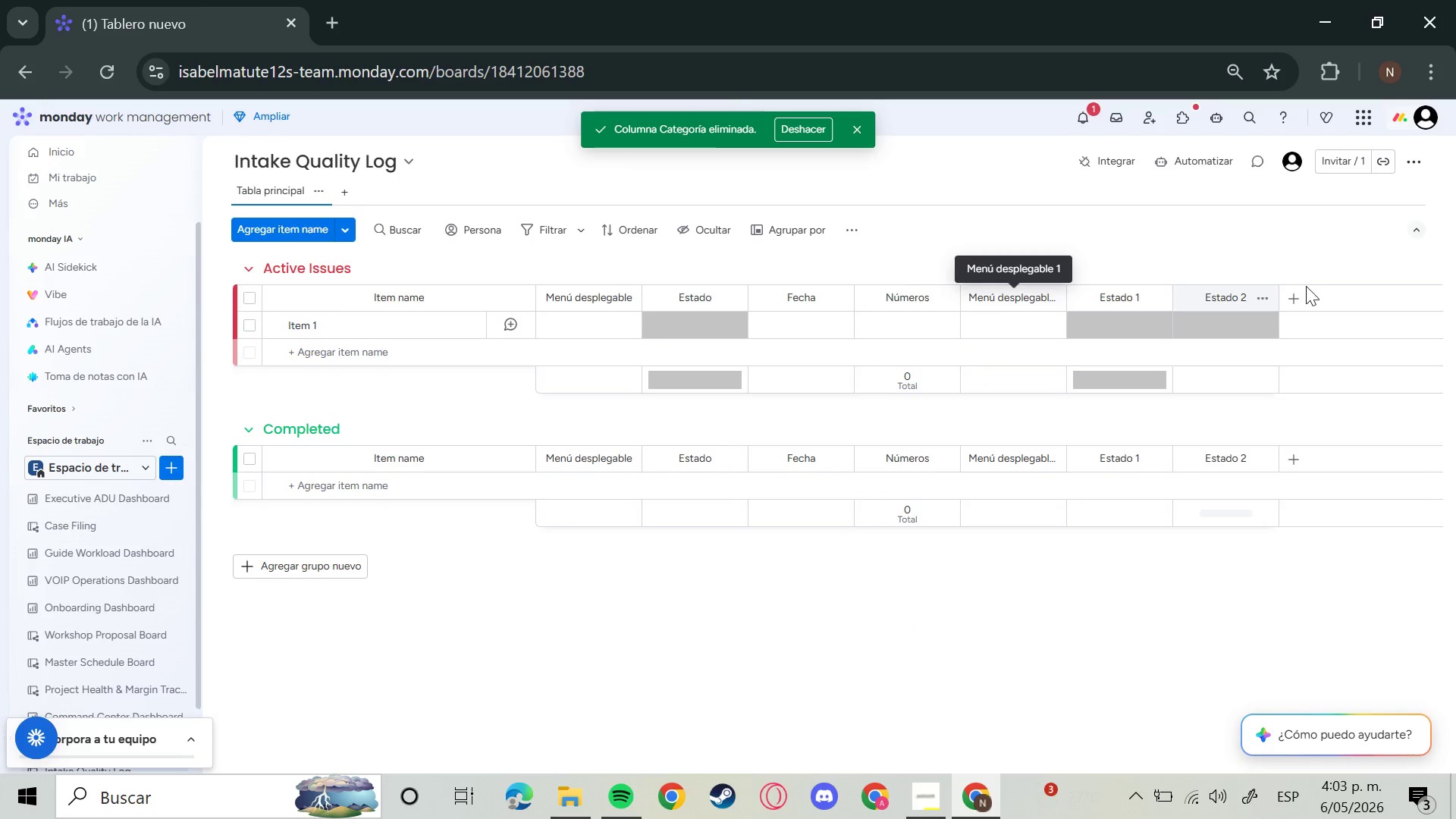 
left_click([1299, 302])
 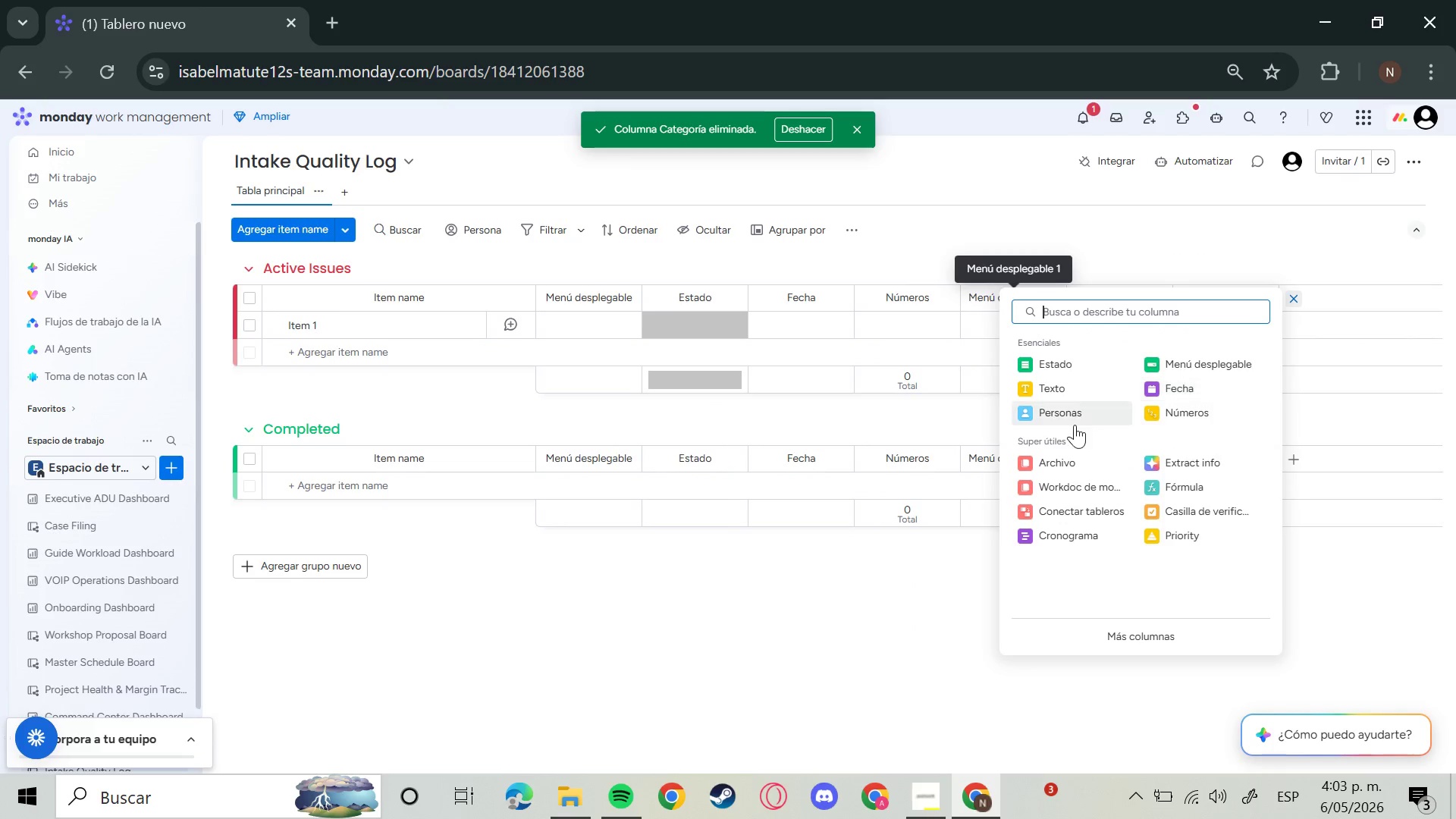 
left_click([1075, 425])
 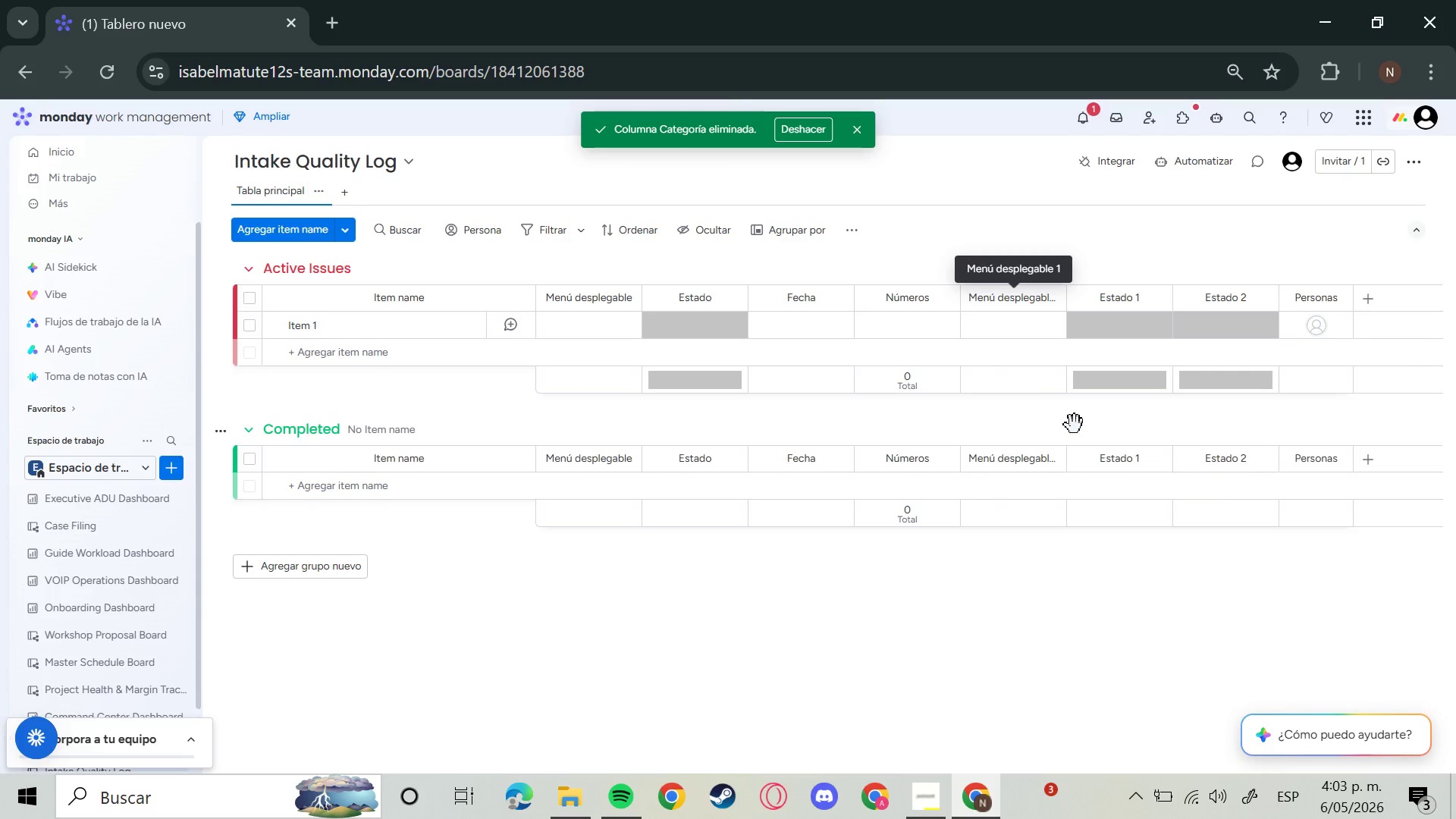 
left_click([1075, 425])
 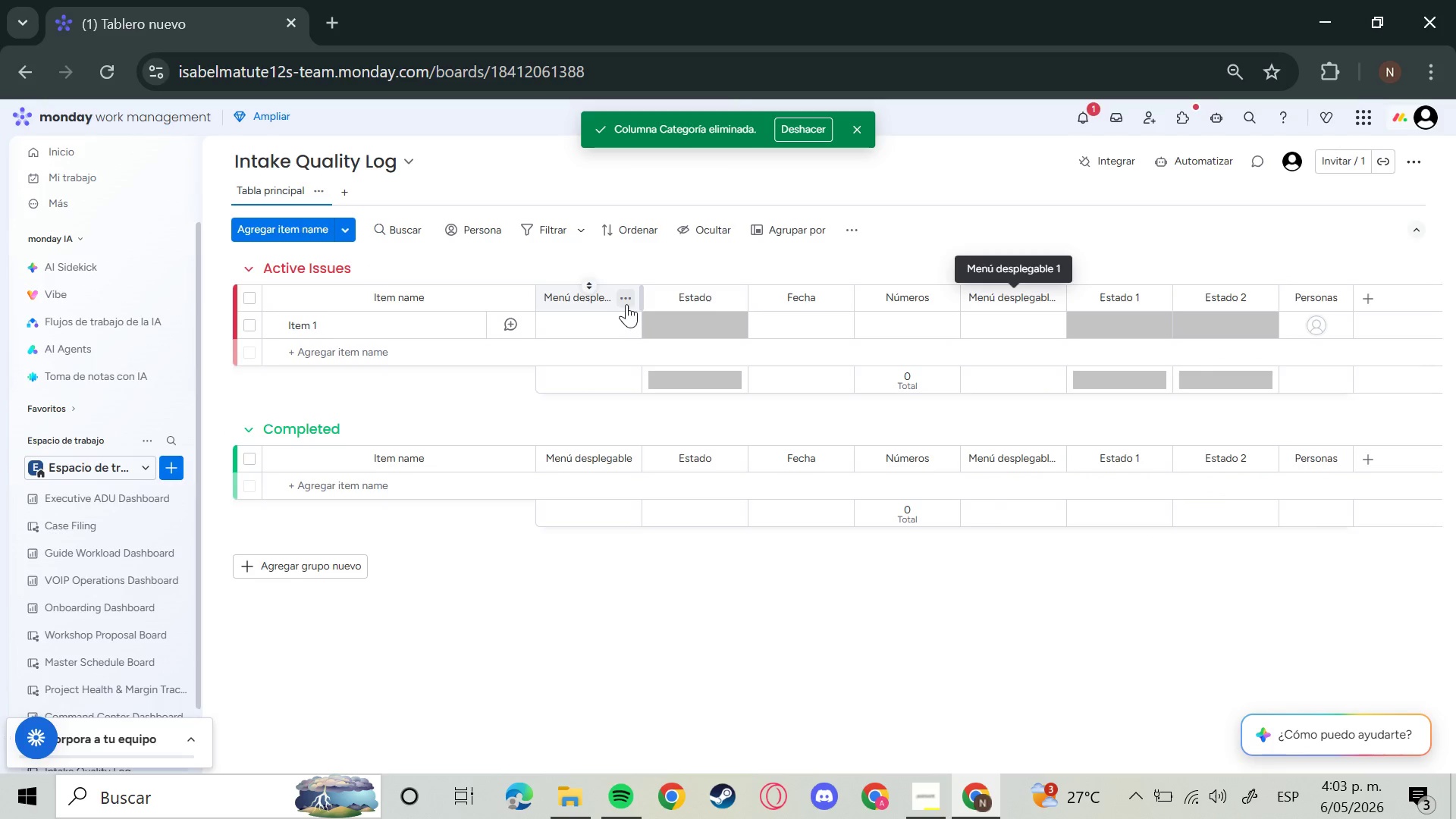 
left_click([604, 295])
 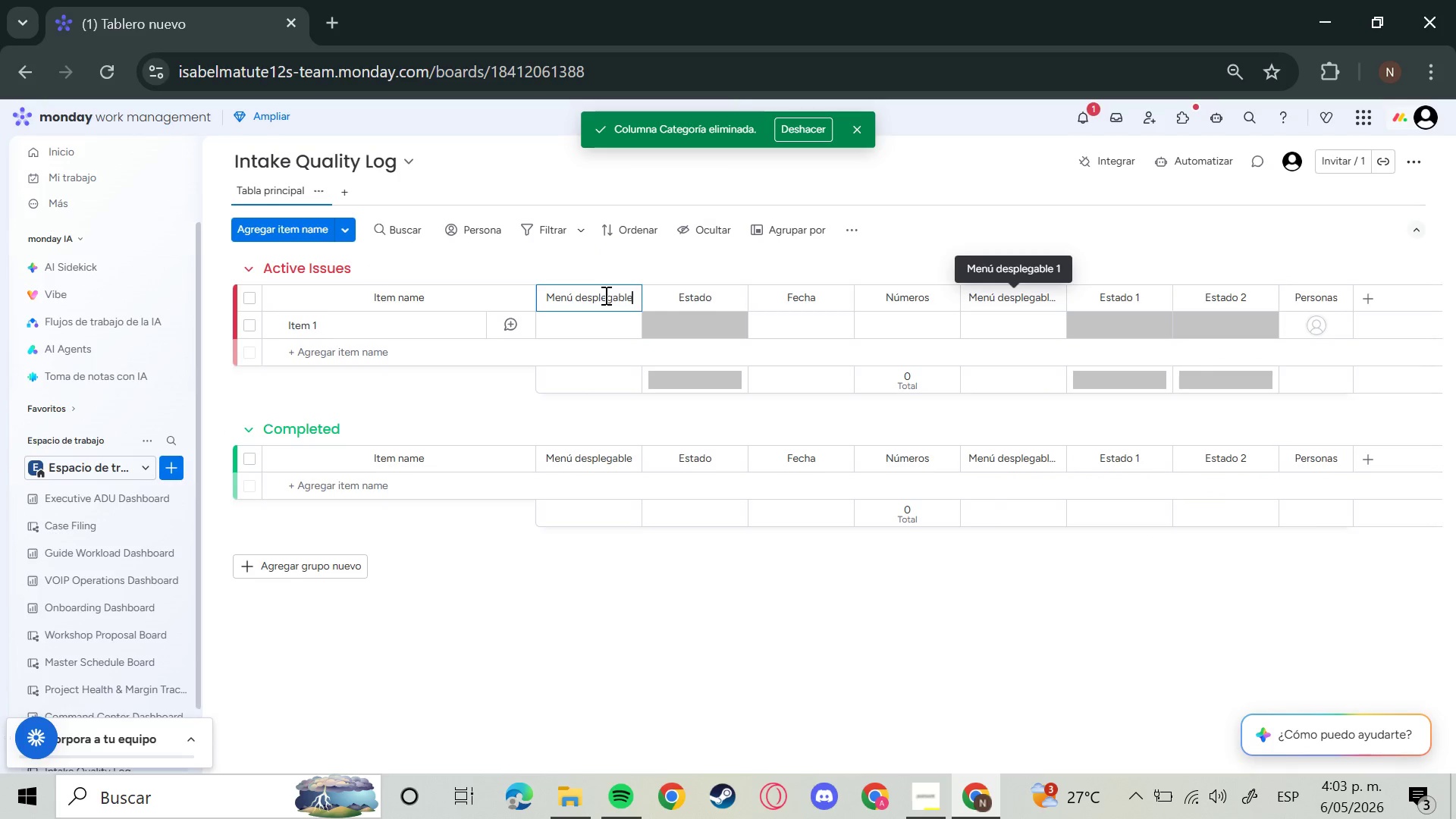 
key(Backspace)
 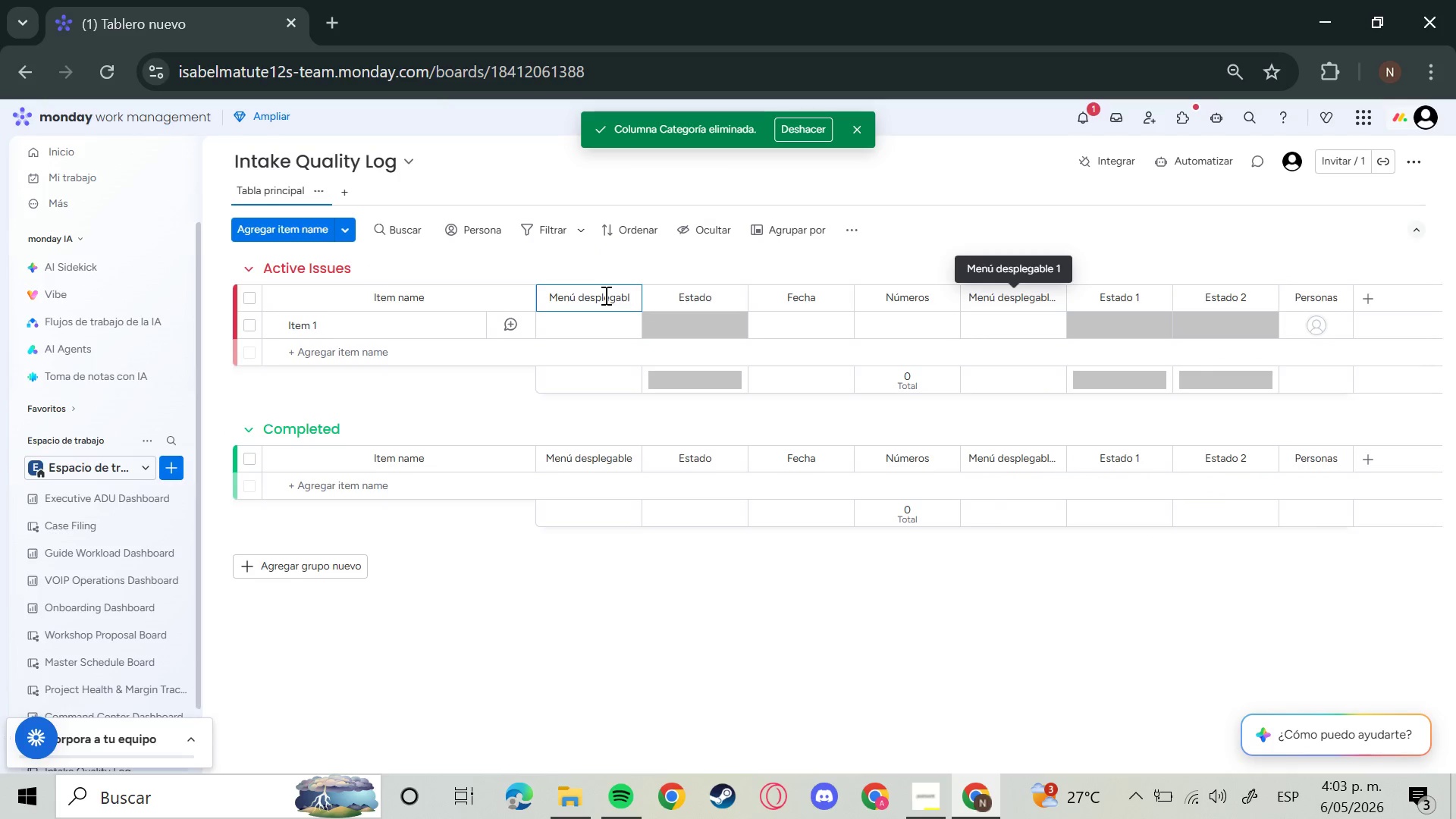 
key(Backspace)
 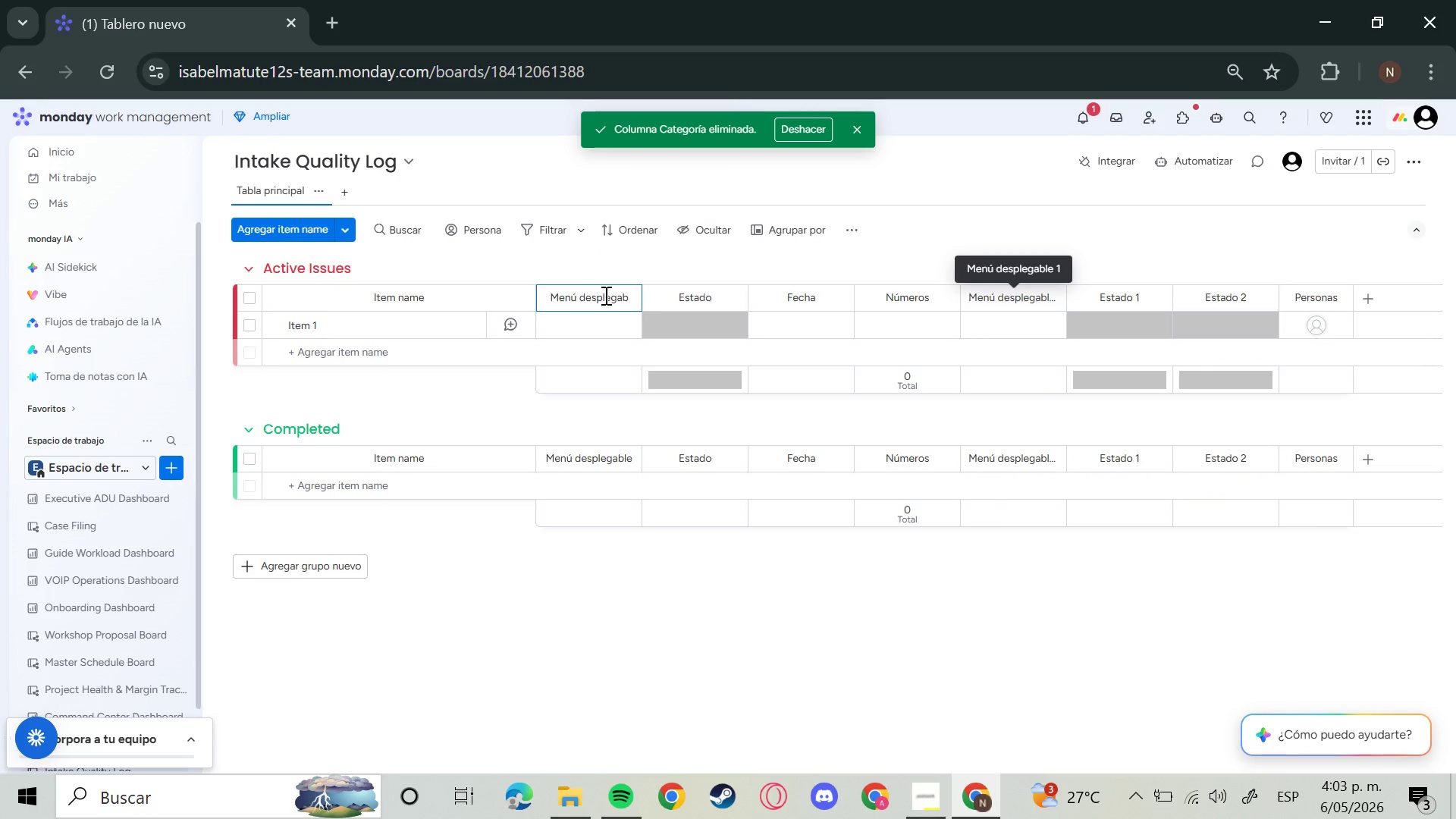 
key(Backspace)
 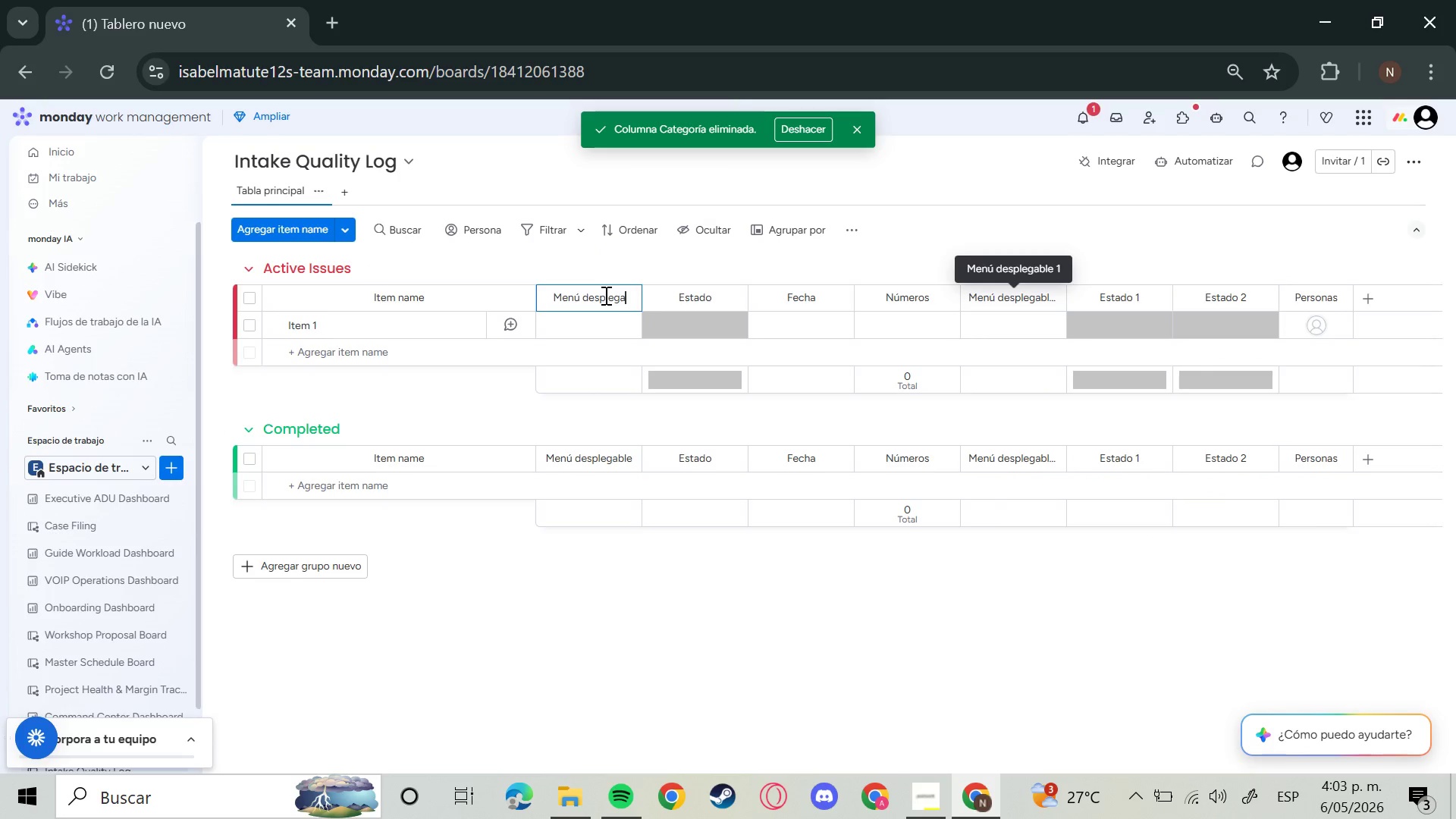 
key(Backspace)
 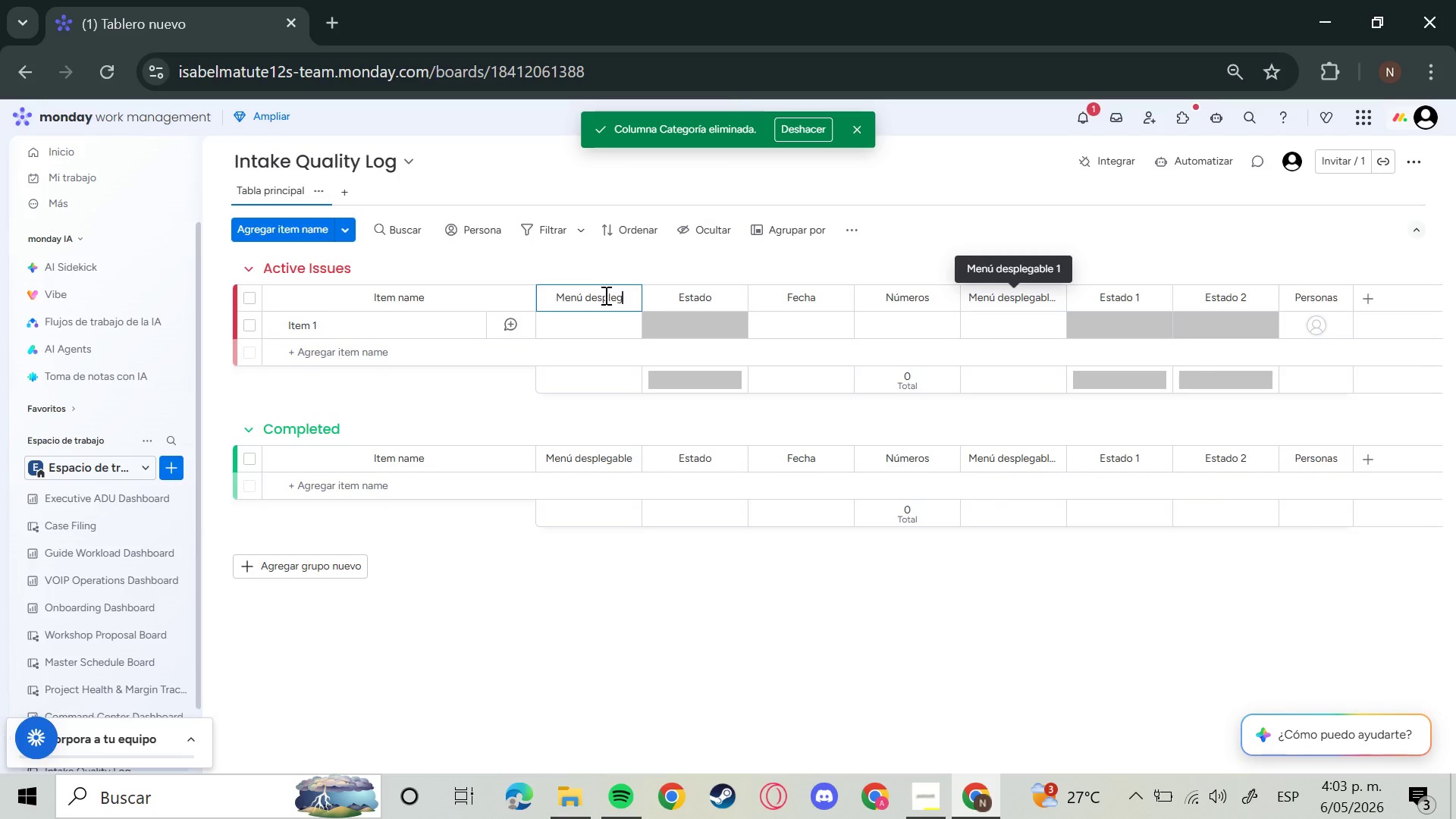 
key(Backspace)
 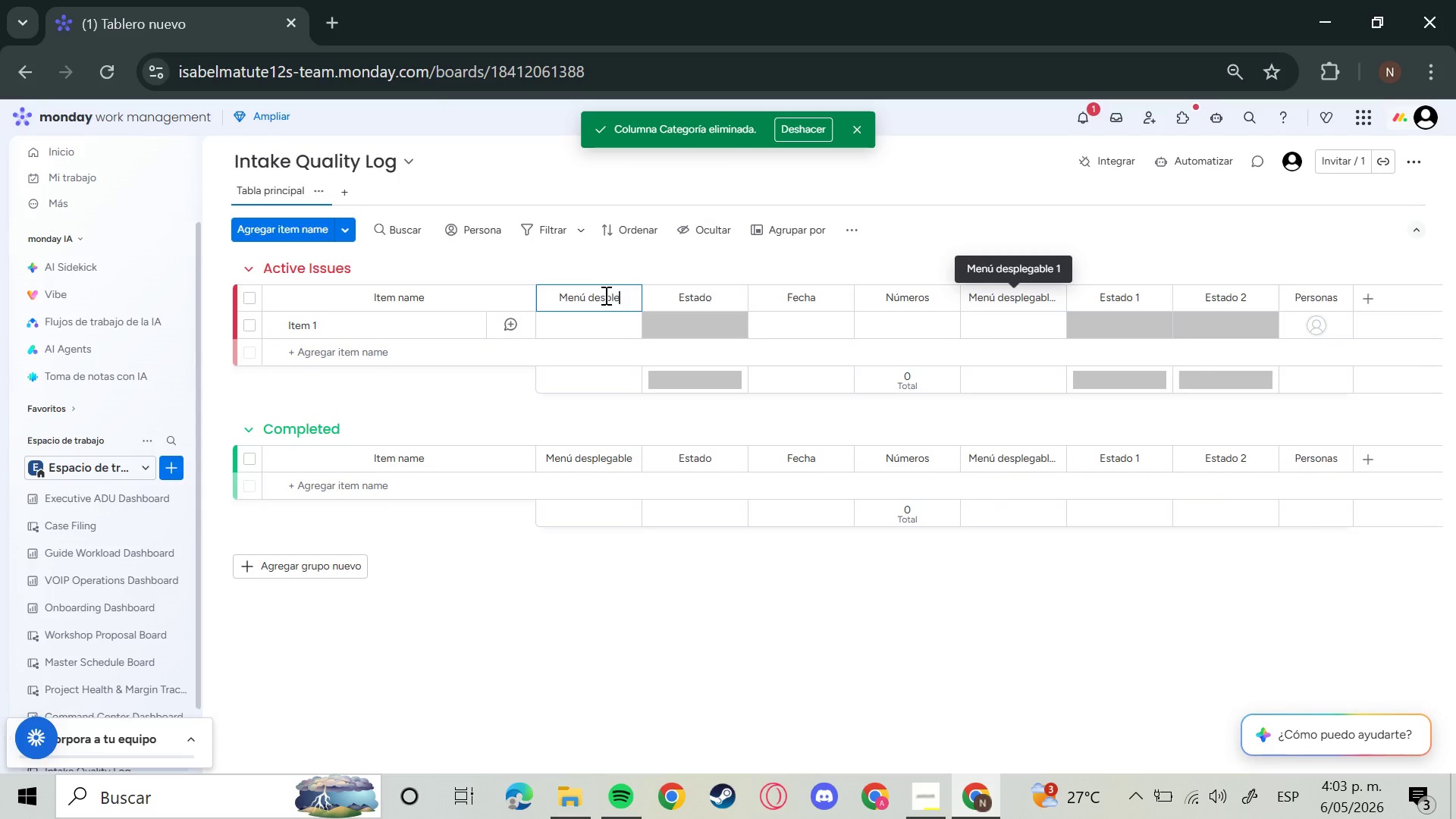 
key(Backspace)
 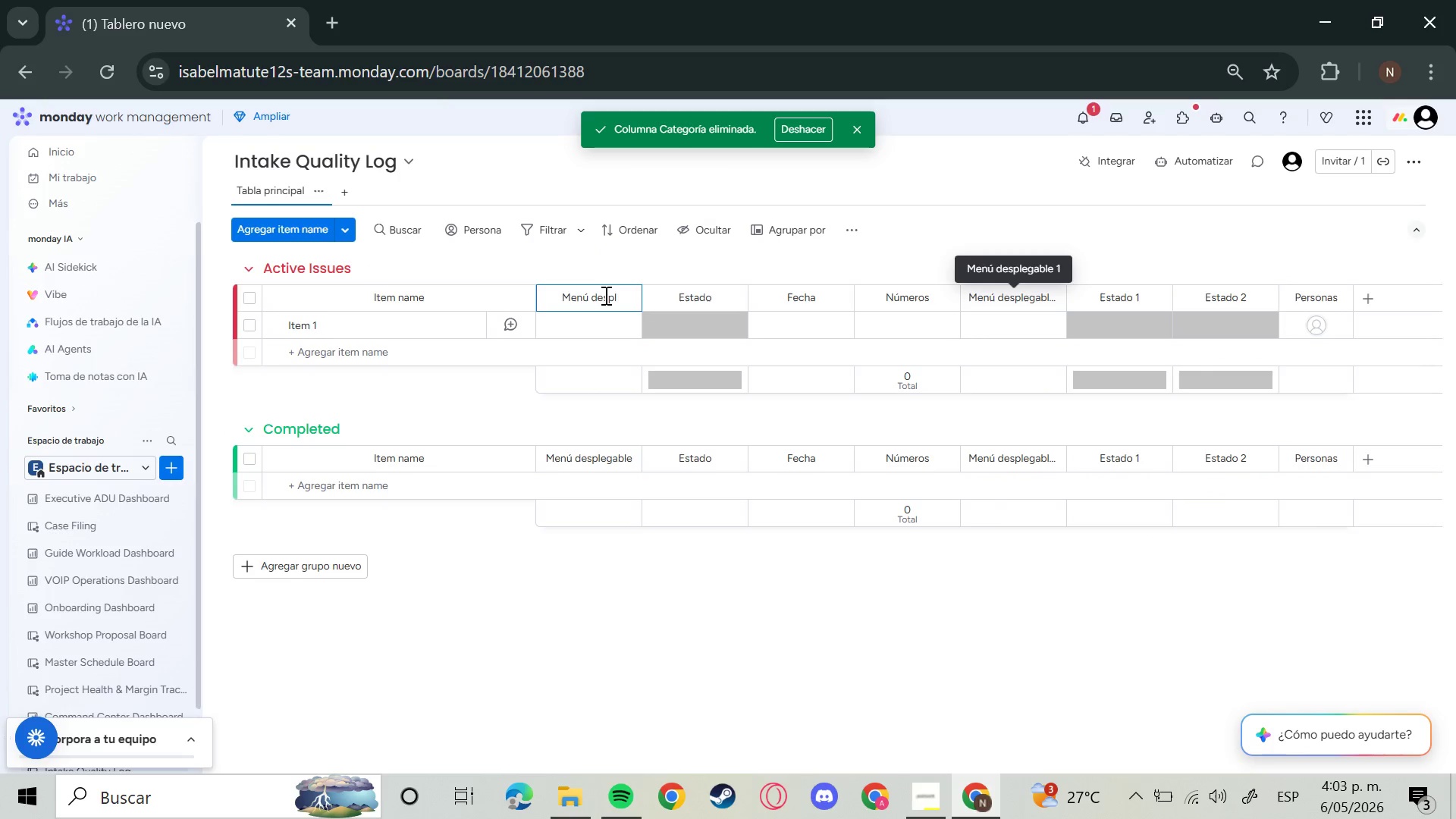 
key(Backspace)
 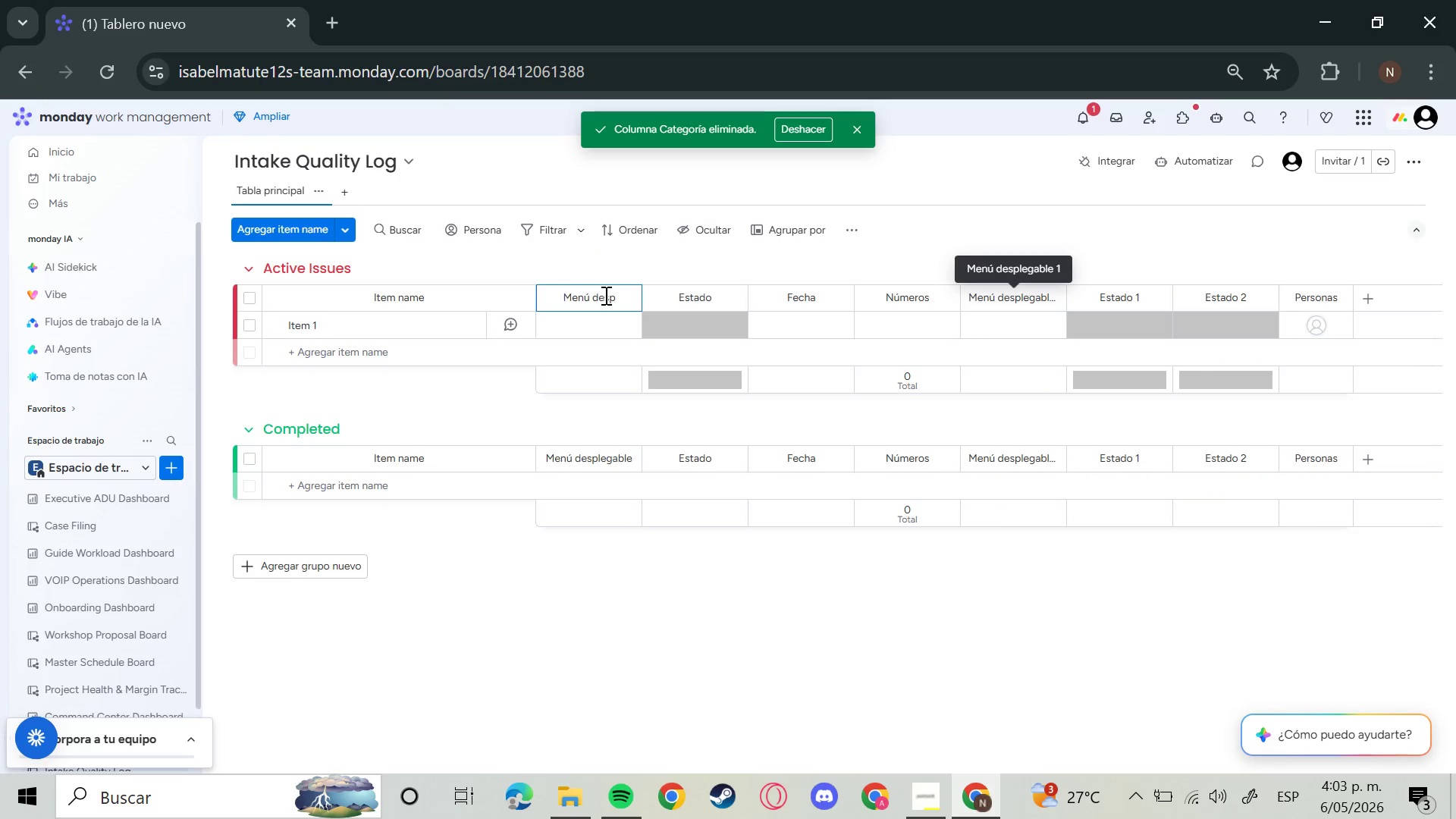 
key(Backspace)
 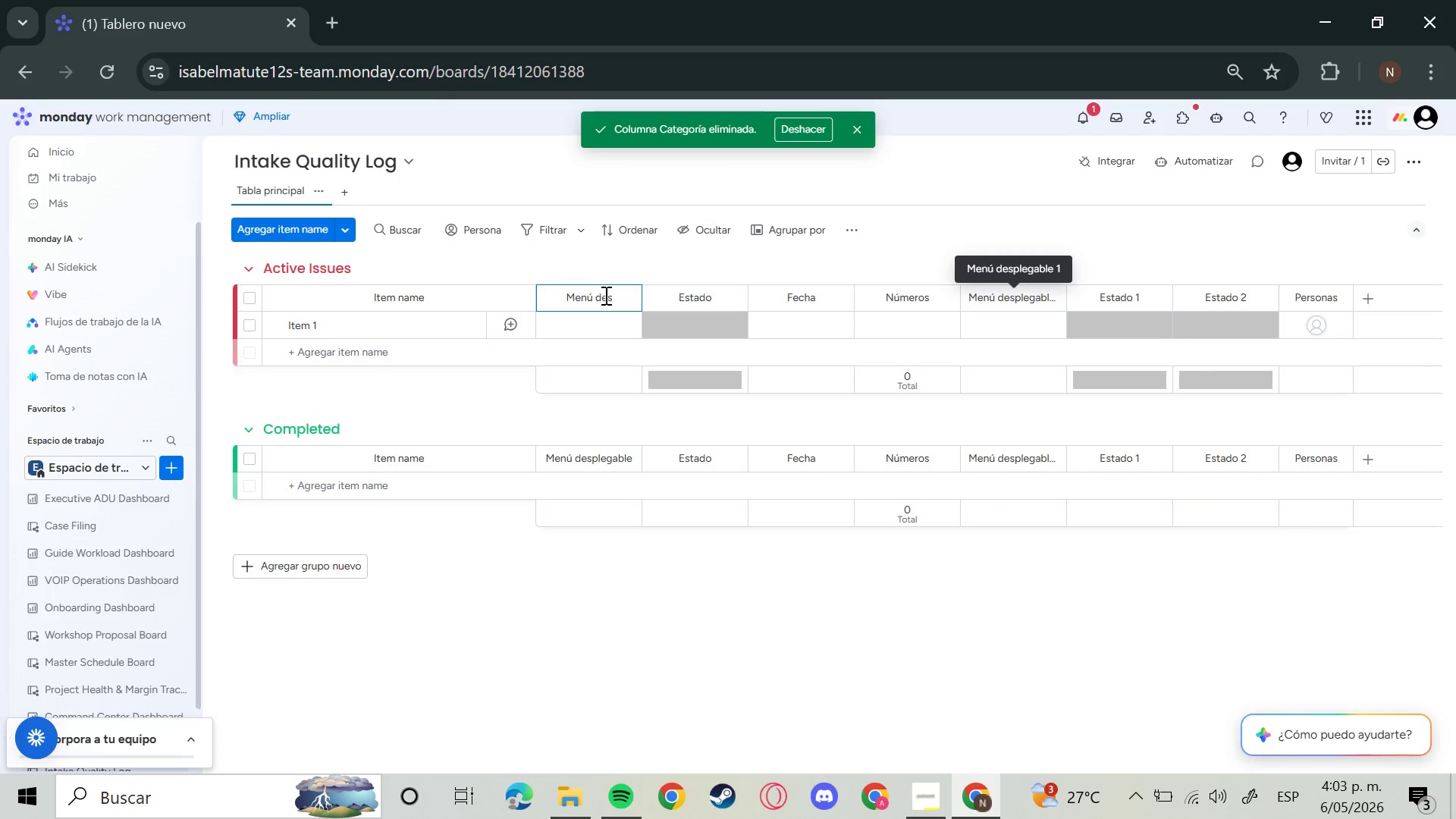 
key(Backspace)
 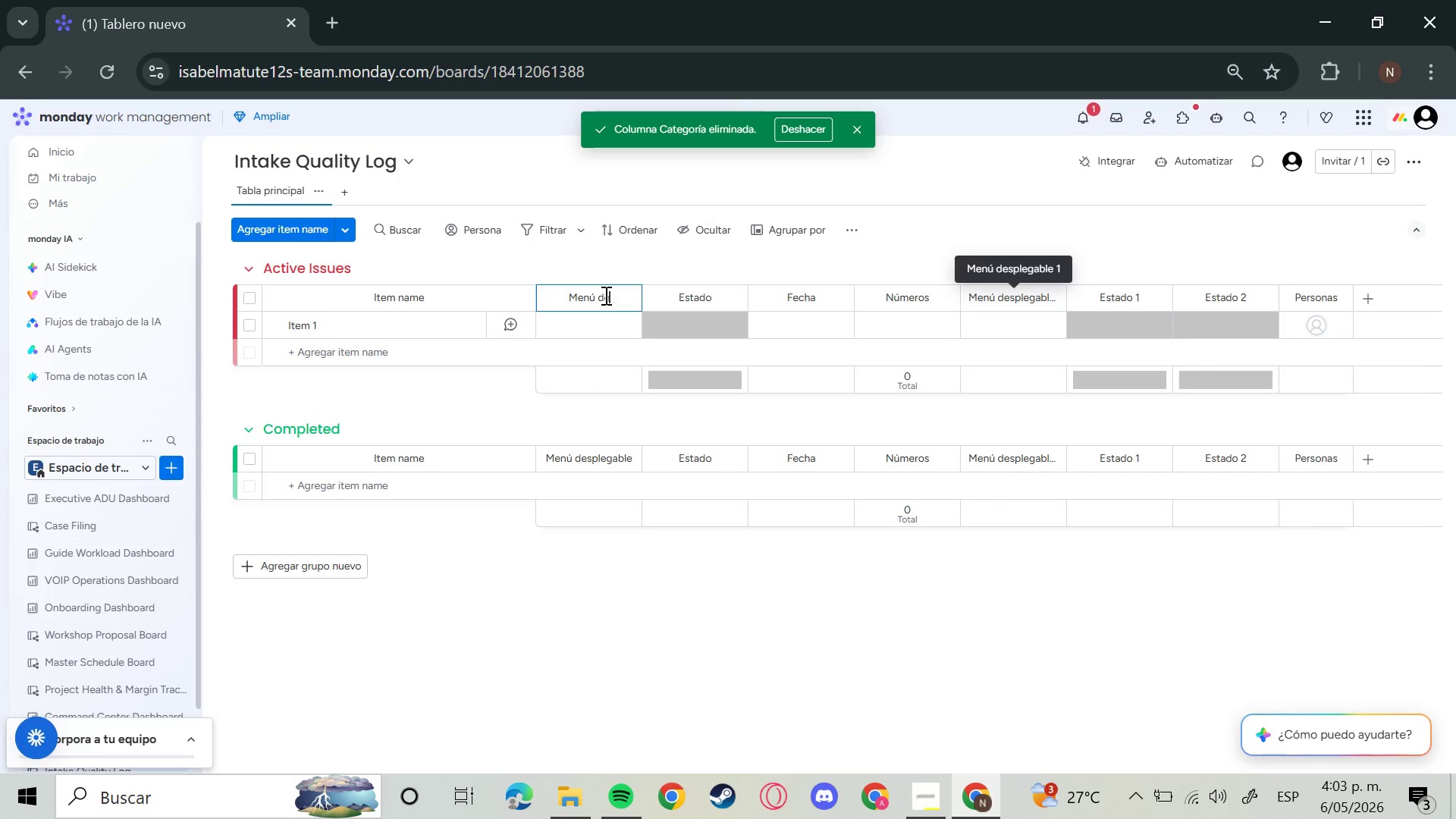 
key(Backspace)
 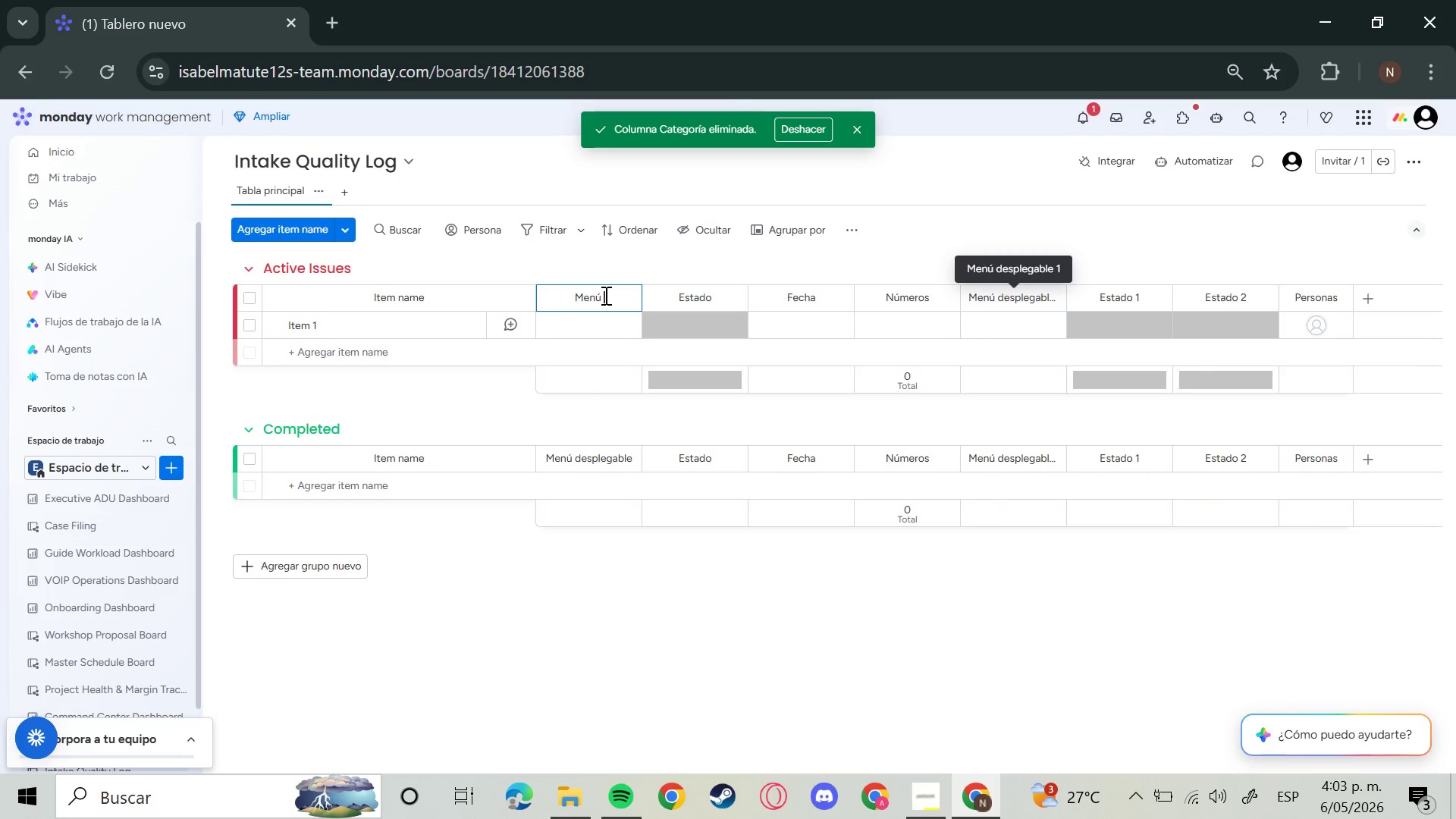 
key(Backspace)
 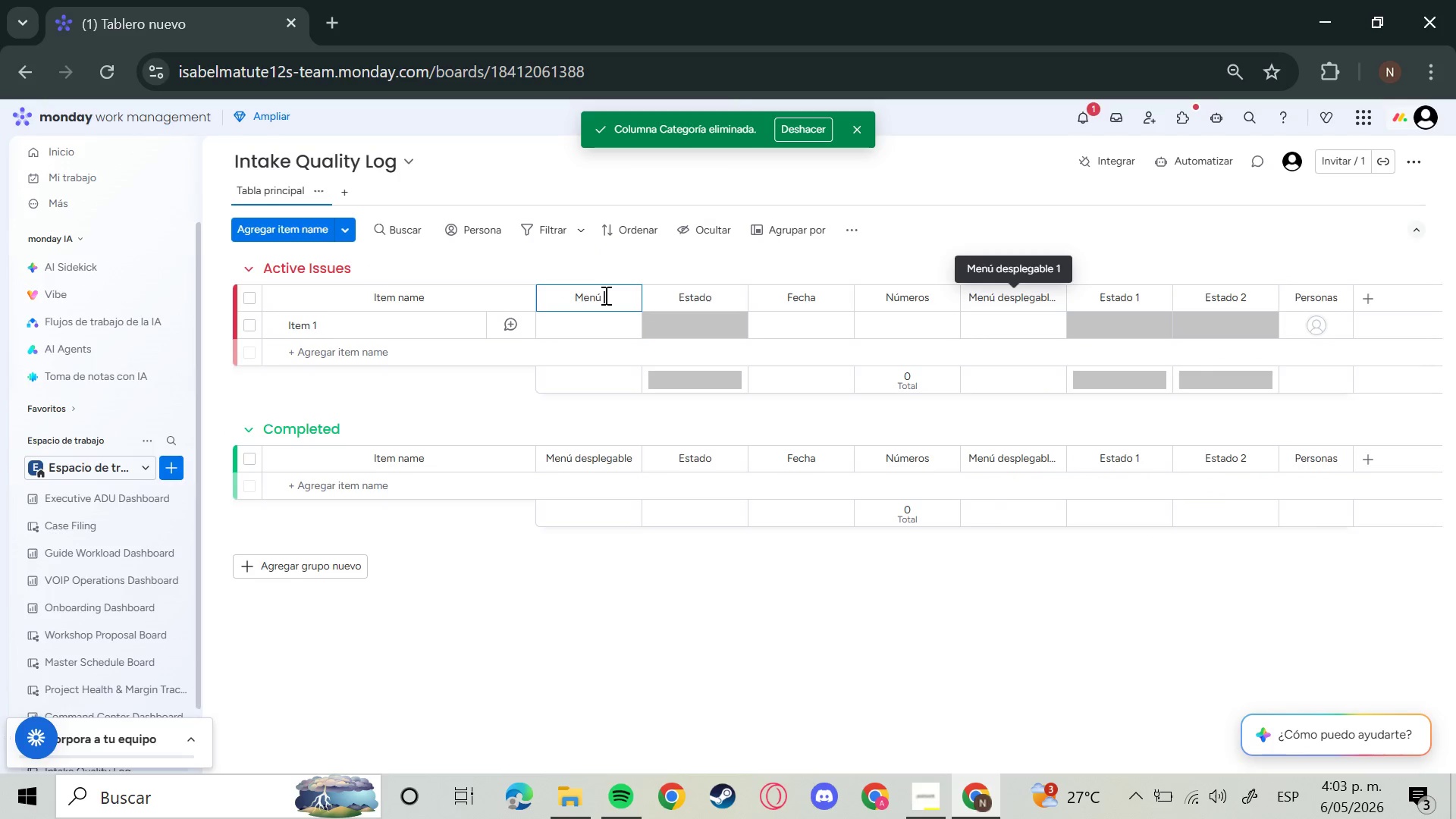 
key(Backspace)
 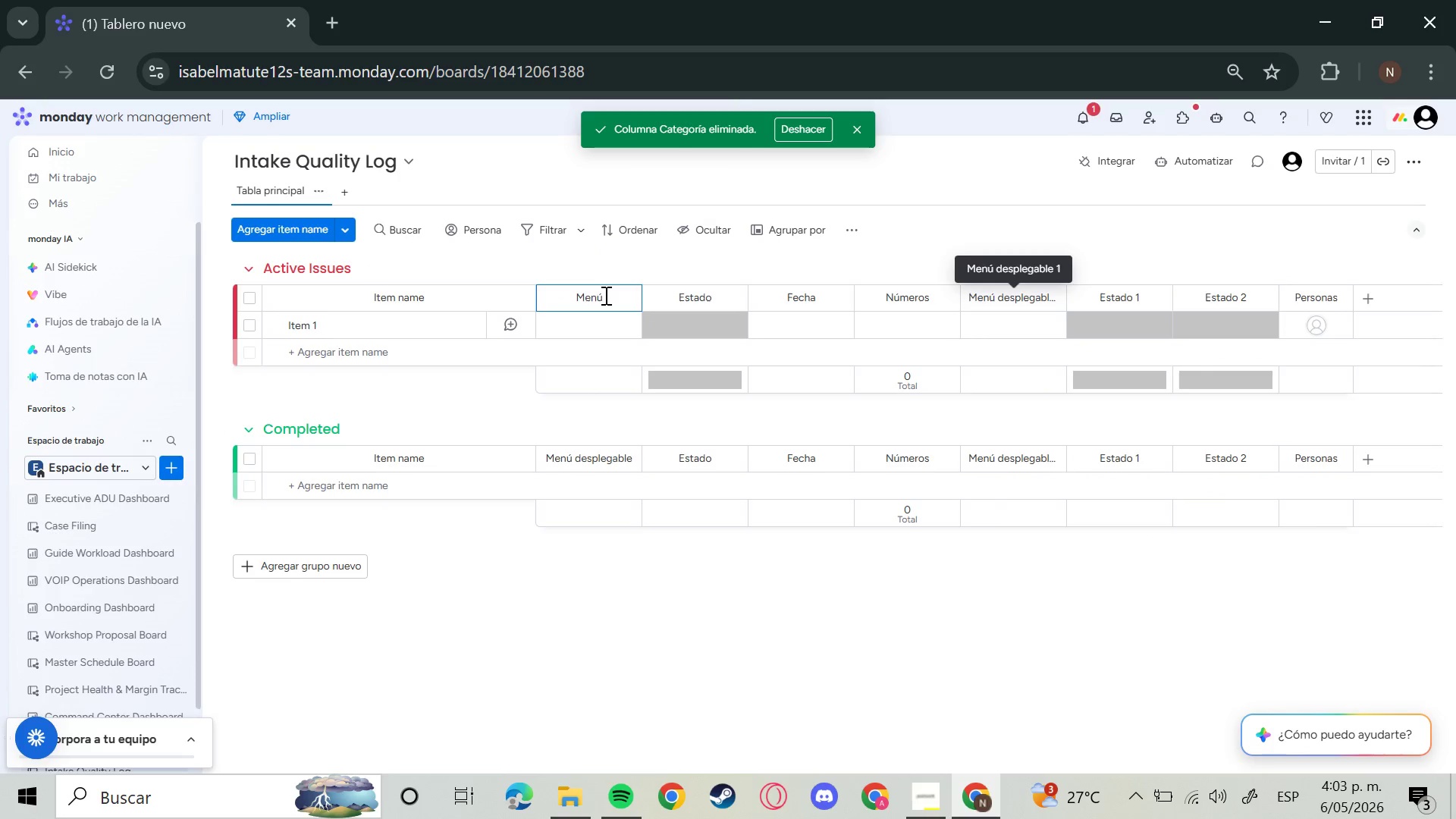 
key(Backspace)
 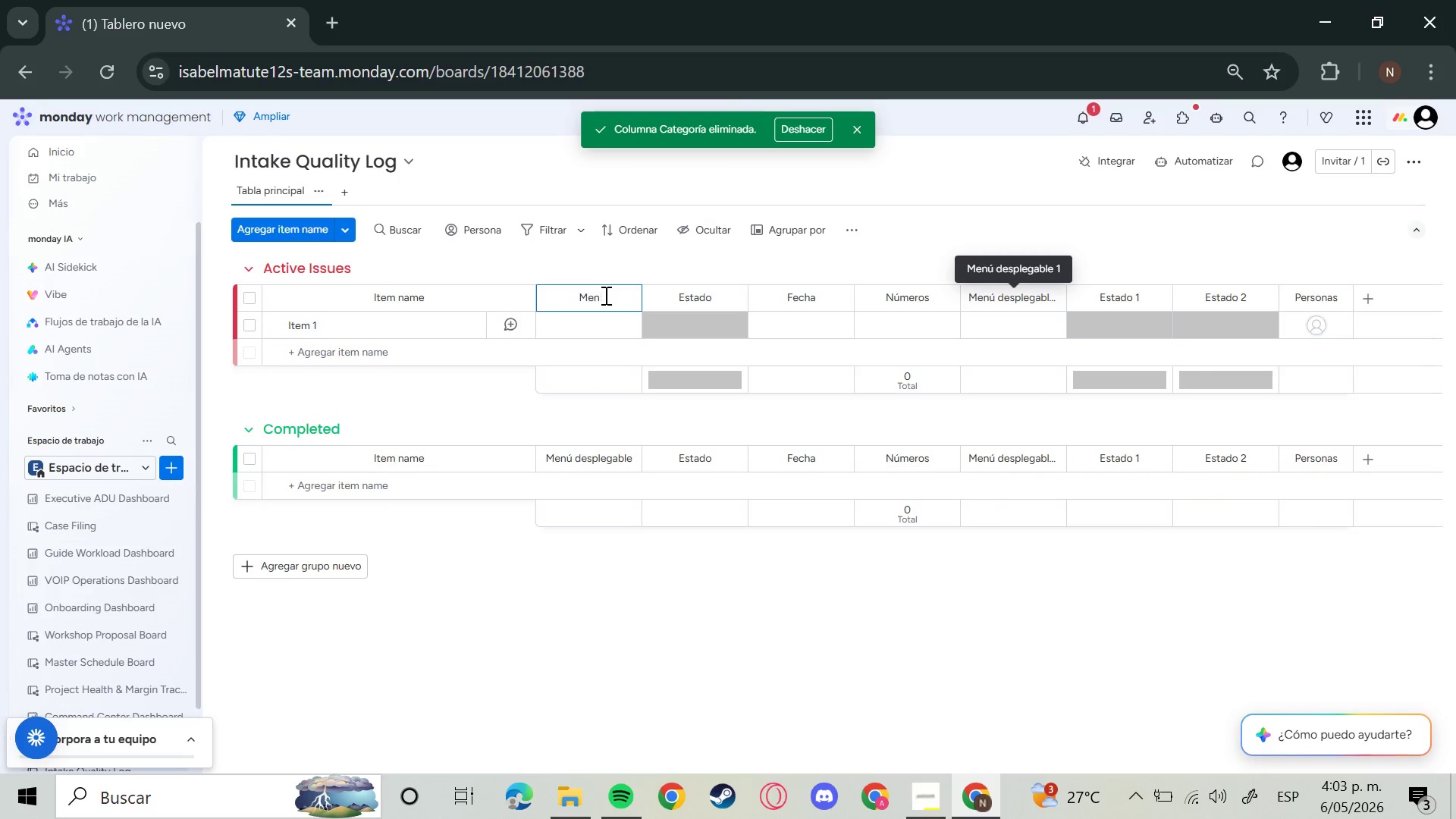 
key(Backspace)
 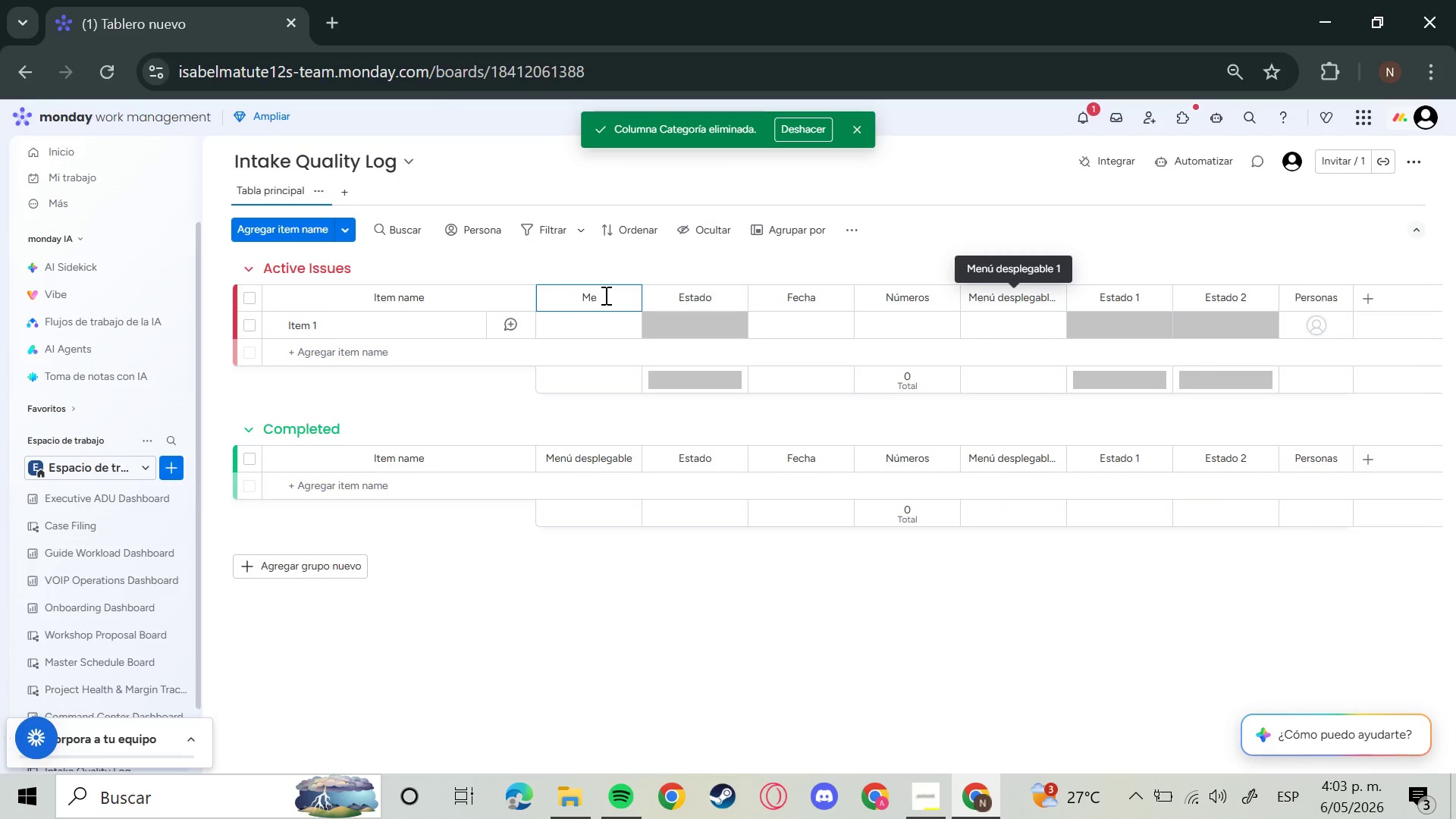 
key(Backspace)
 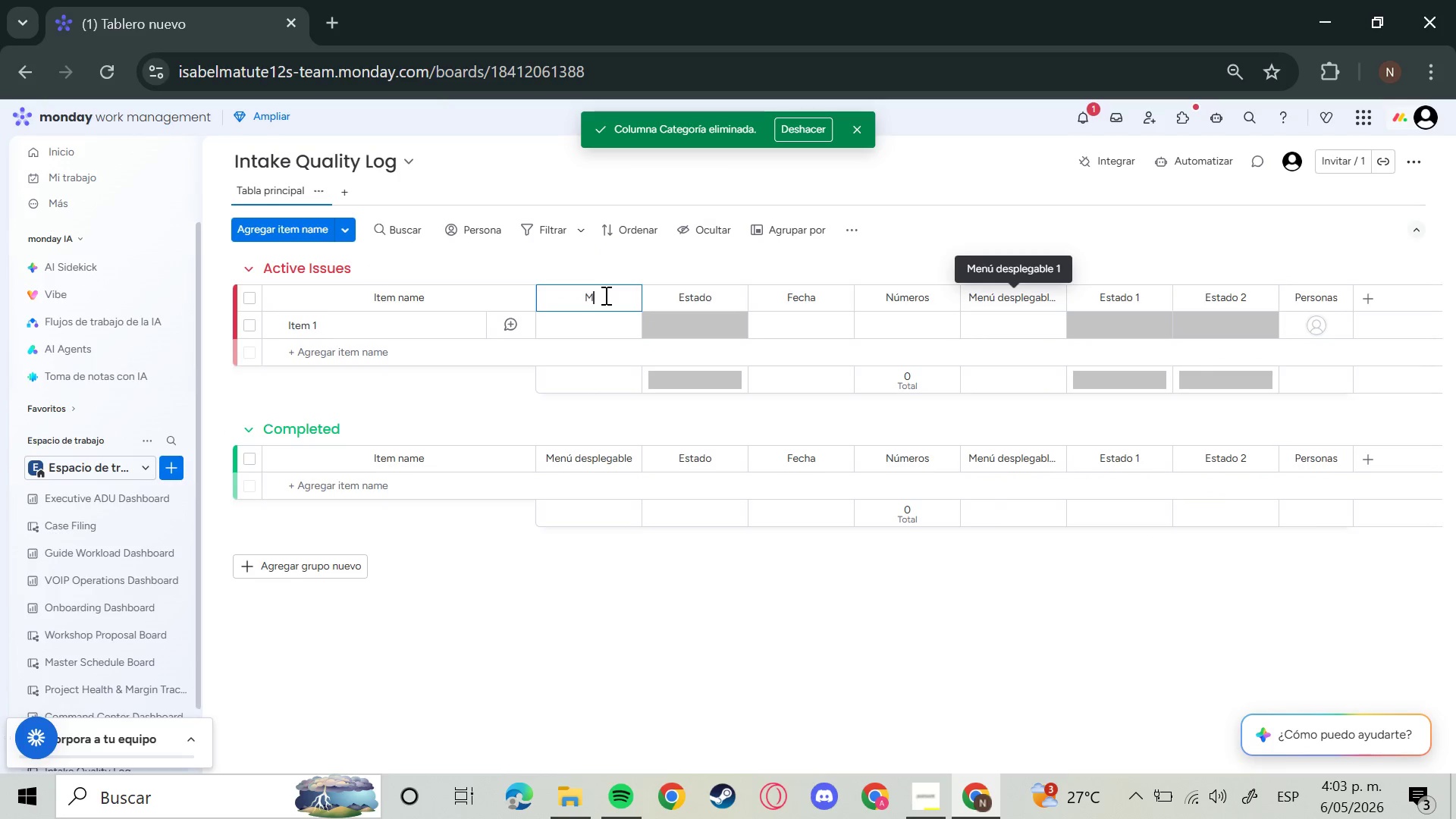 
key(Backspace)
 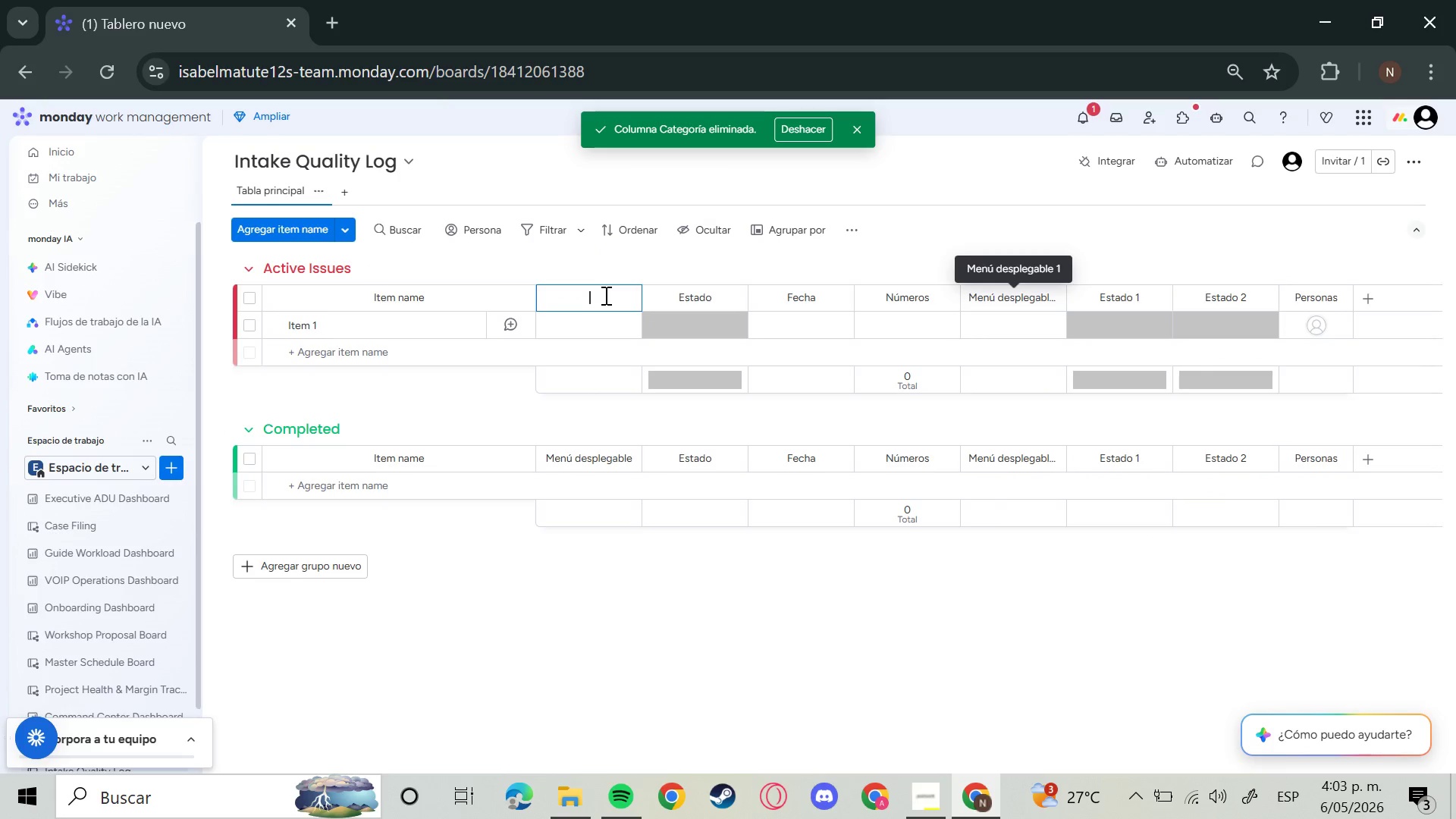 
key(Backspace)
 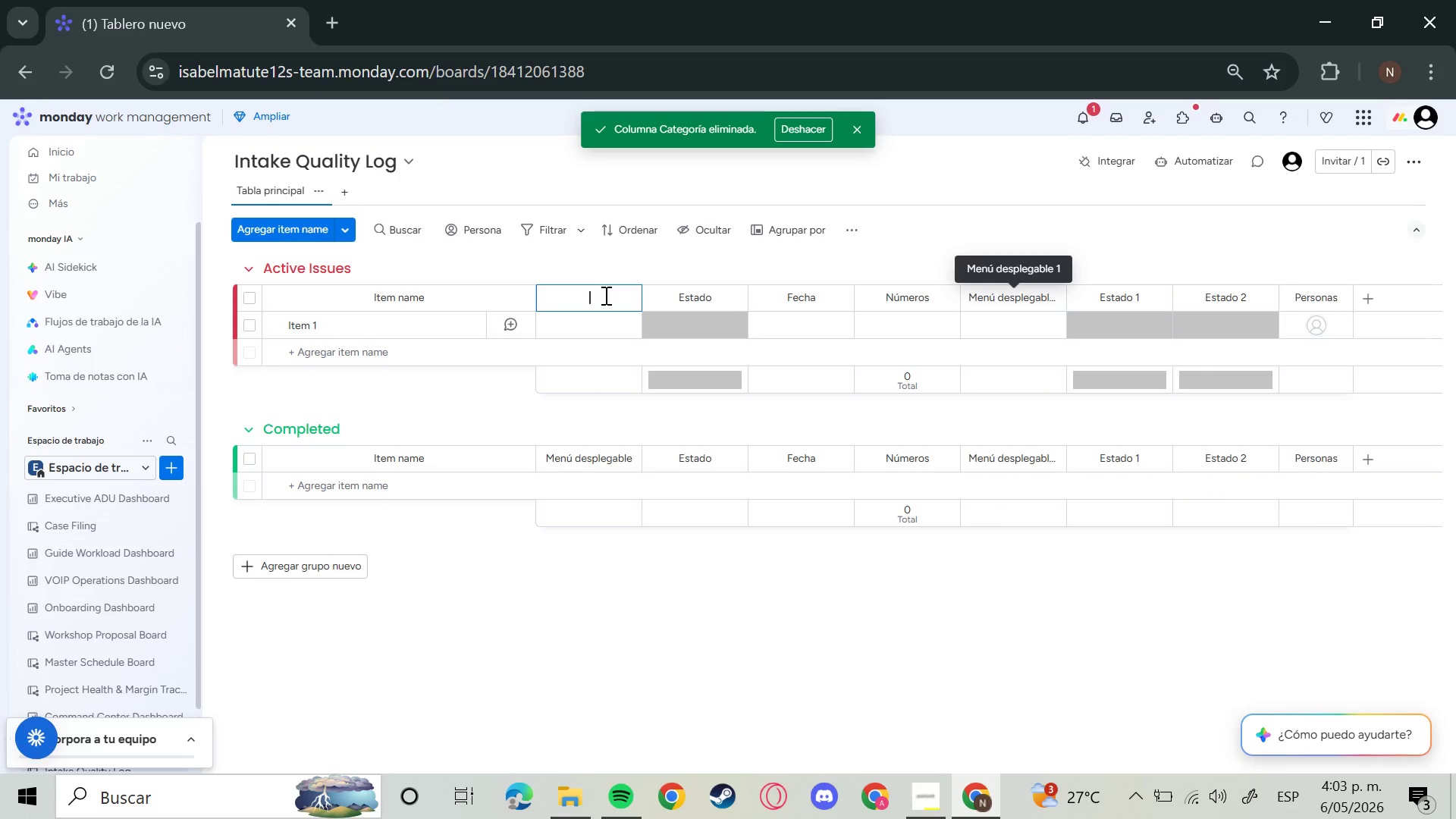 
key(Tab)
 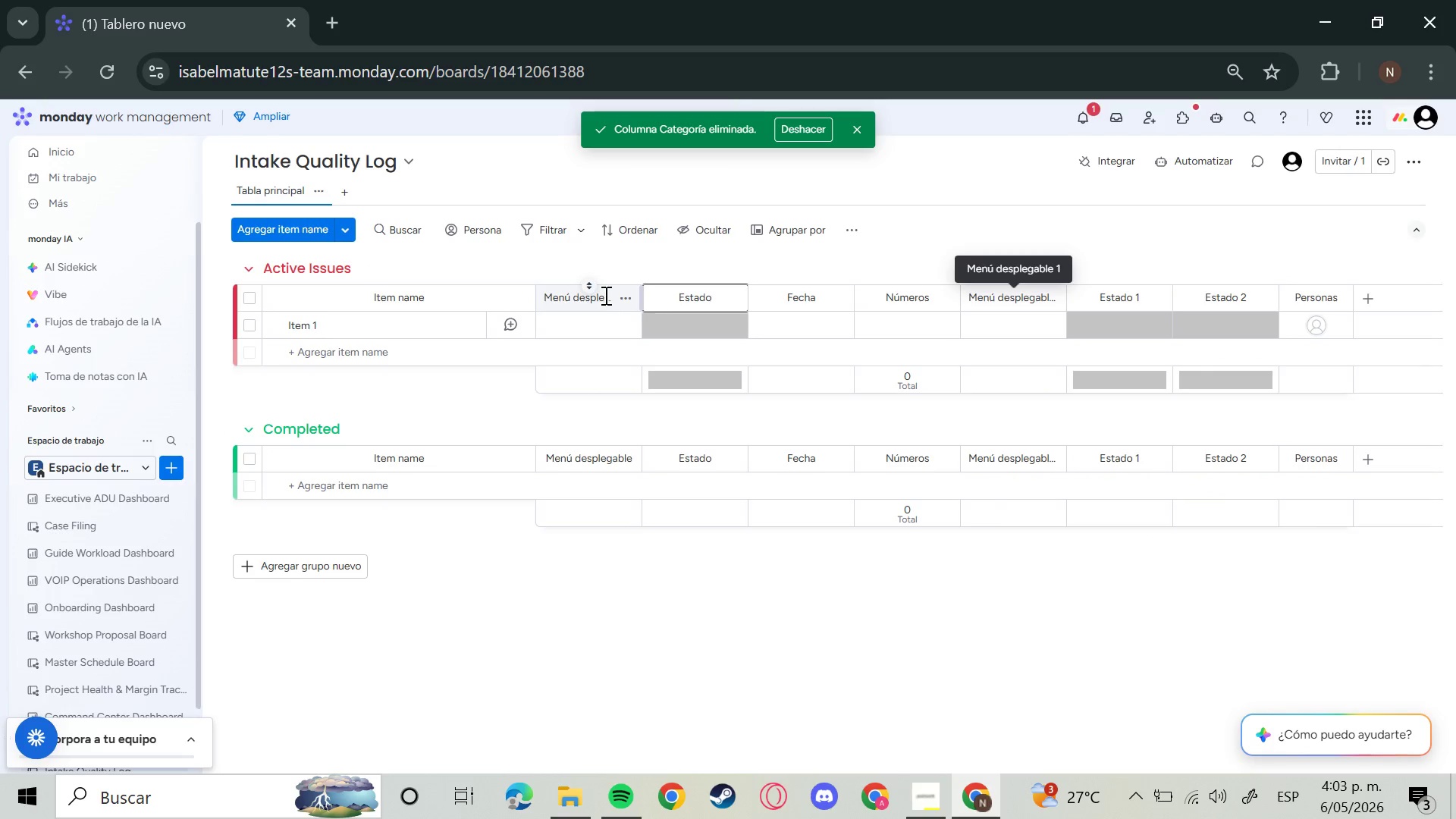 
key(CapsLock)
 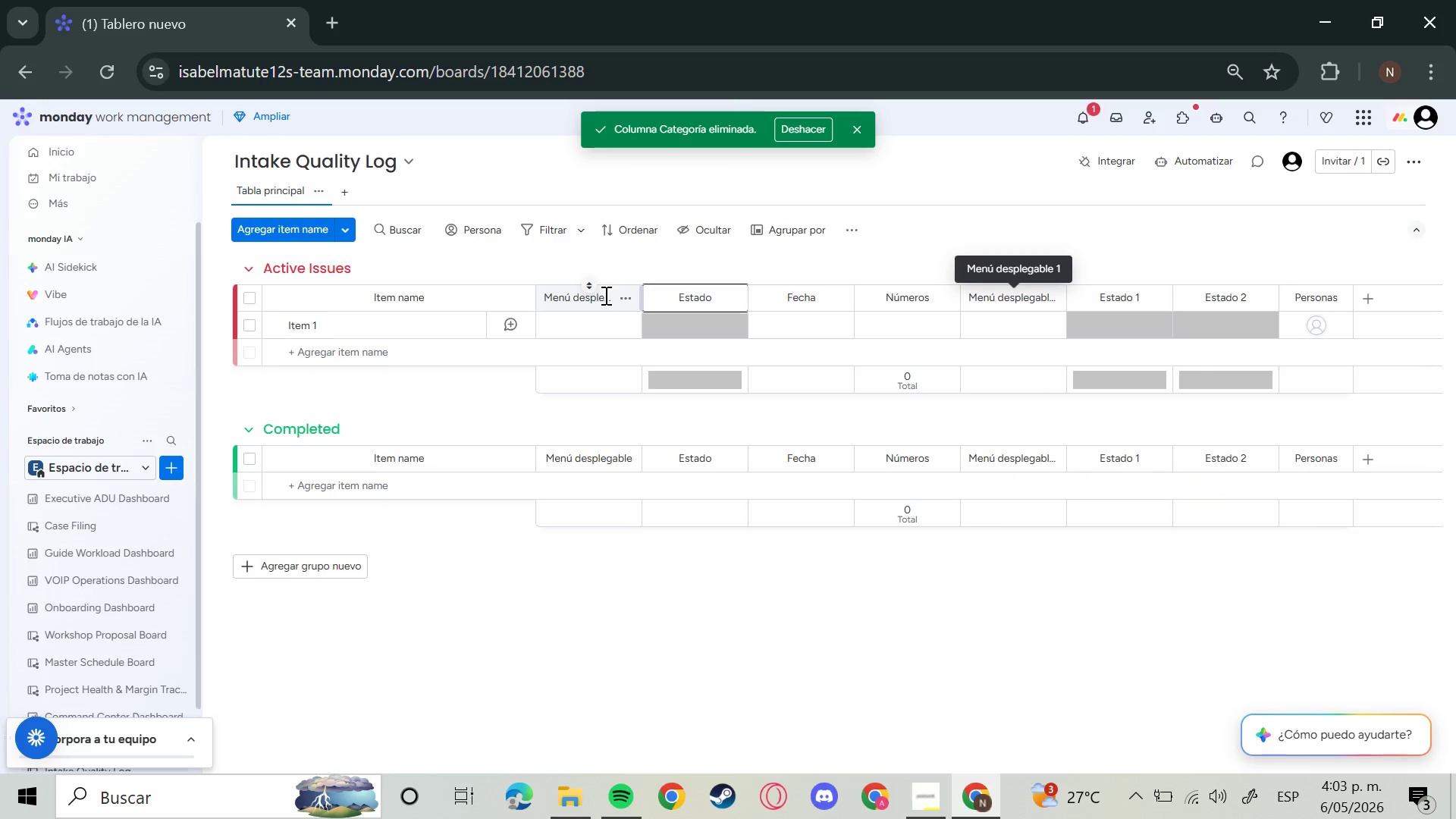 
key(Backspace)
 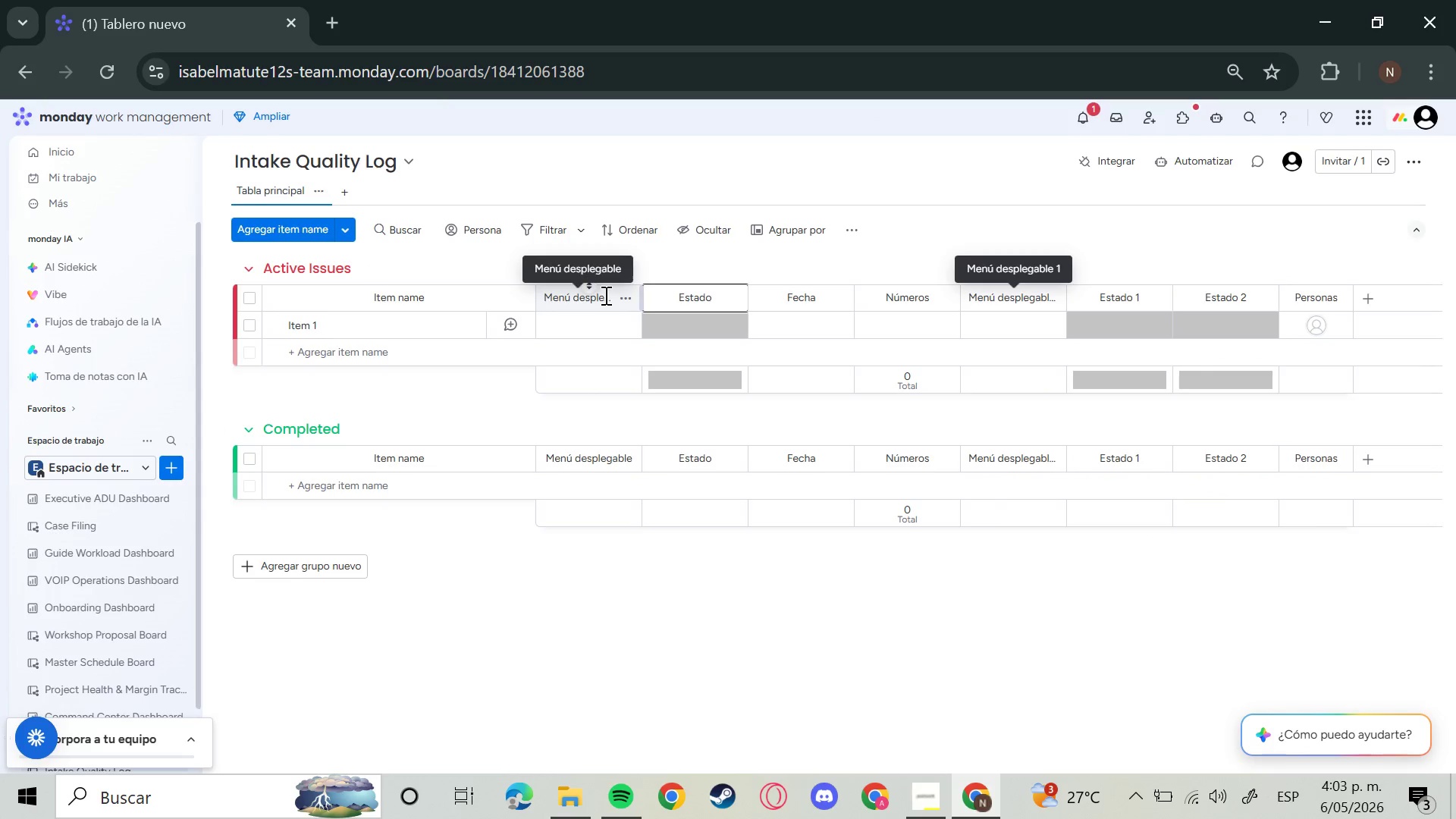 
left_click([604, 295])
 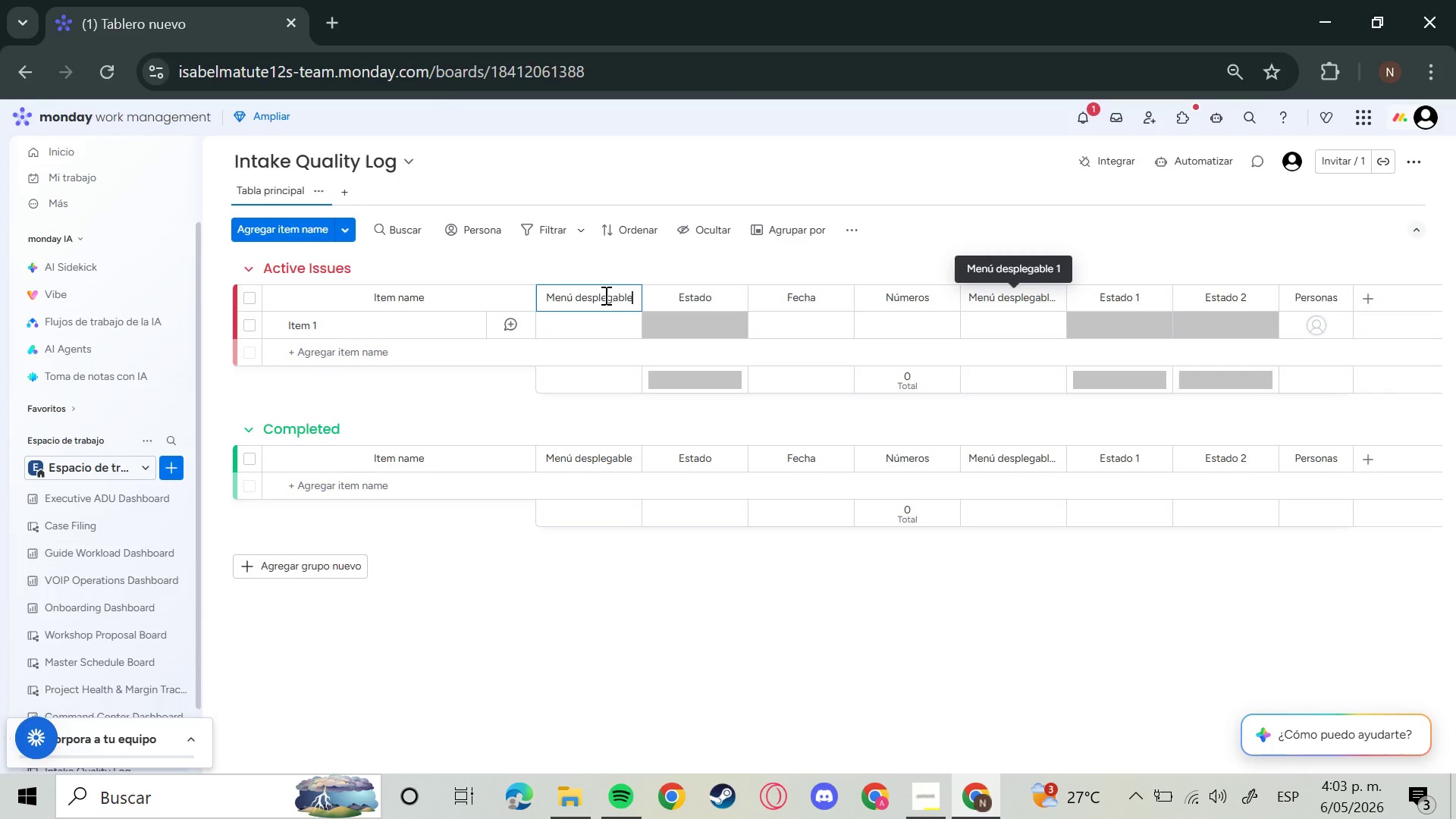 
hold_key(key=Backspace, duration=1.01)
 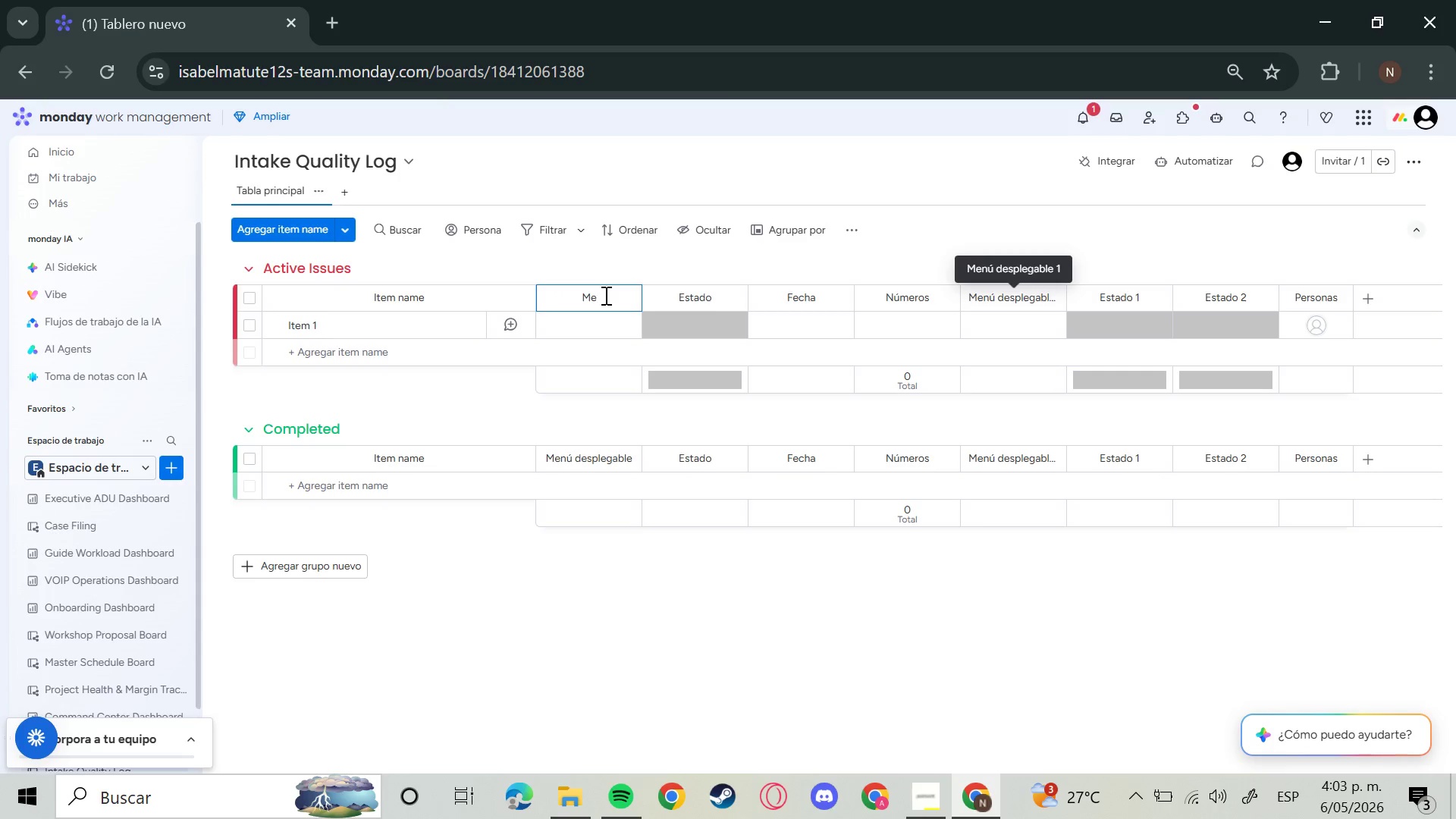 
key(Backspace)
key(Backspace)
key(Backspace)
key(Backspace)
type(Vendor Nak)
key(Backspace)
type(me)
 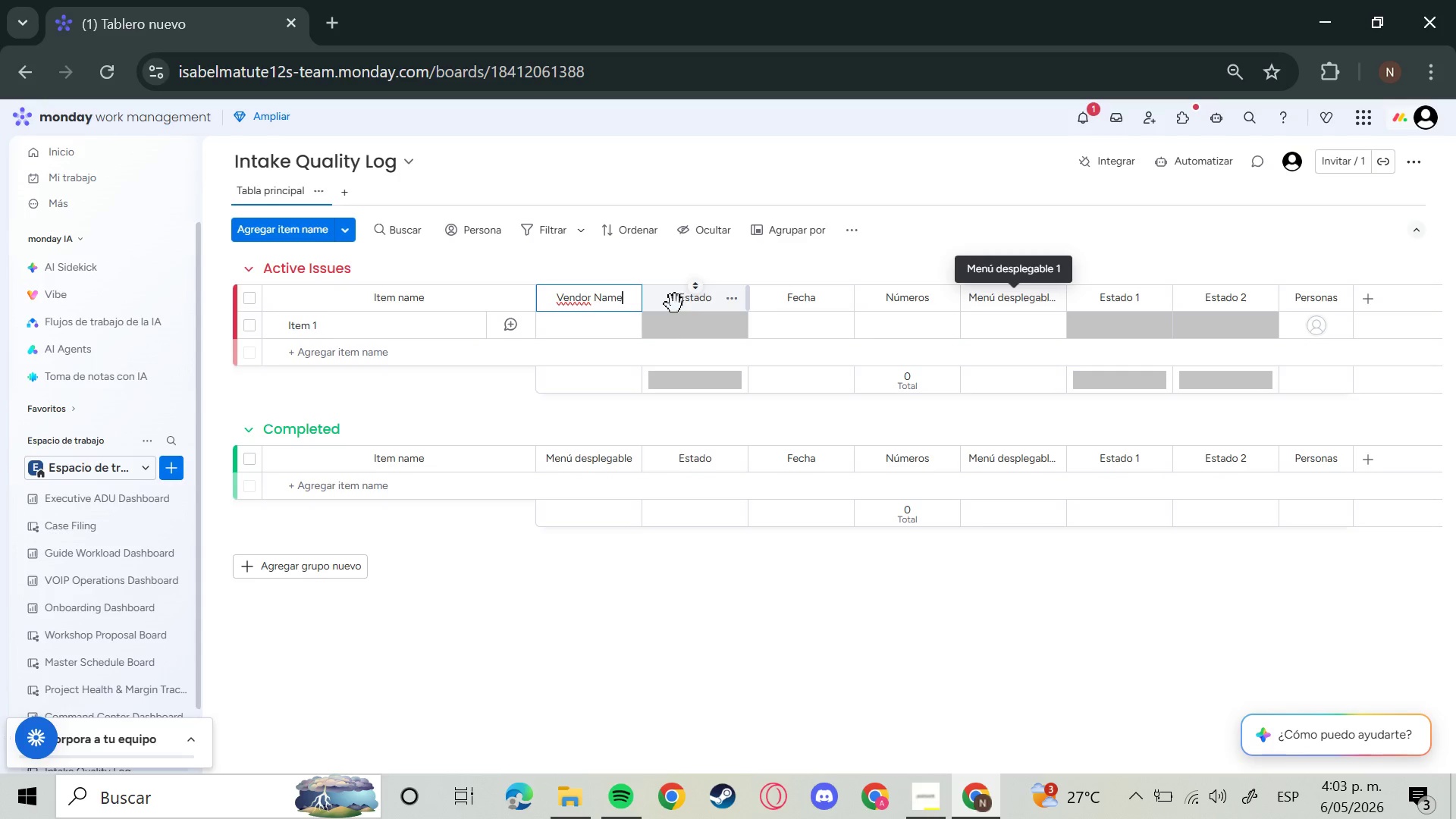 
left_click([676, 303])
 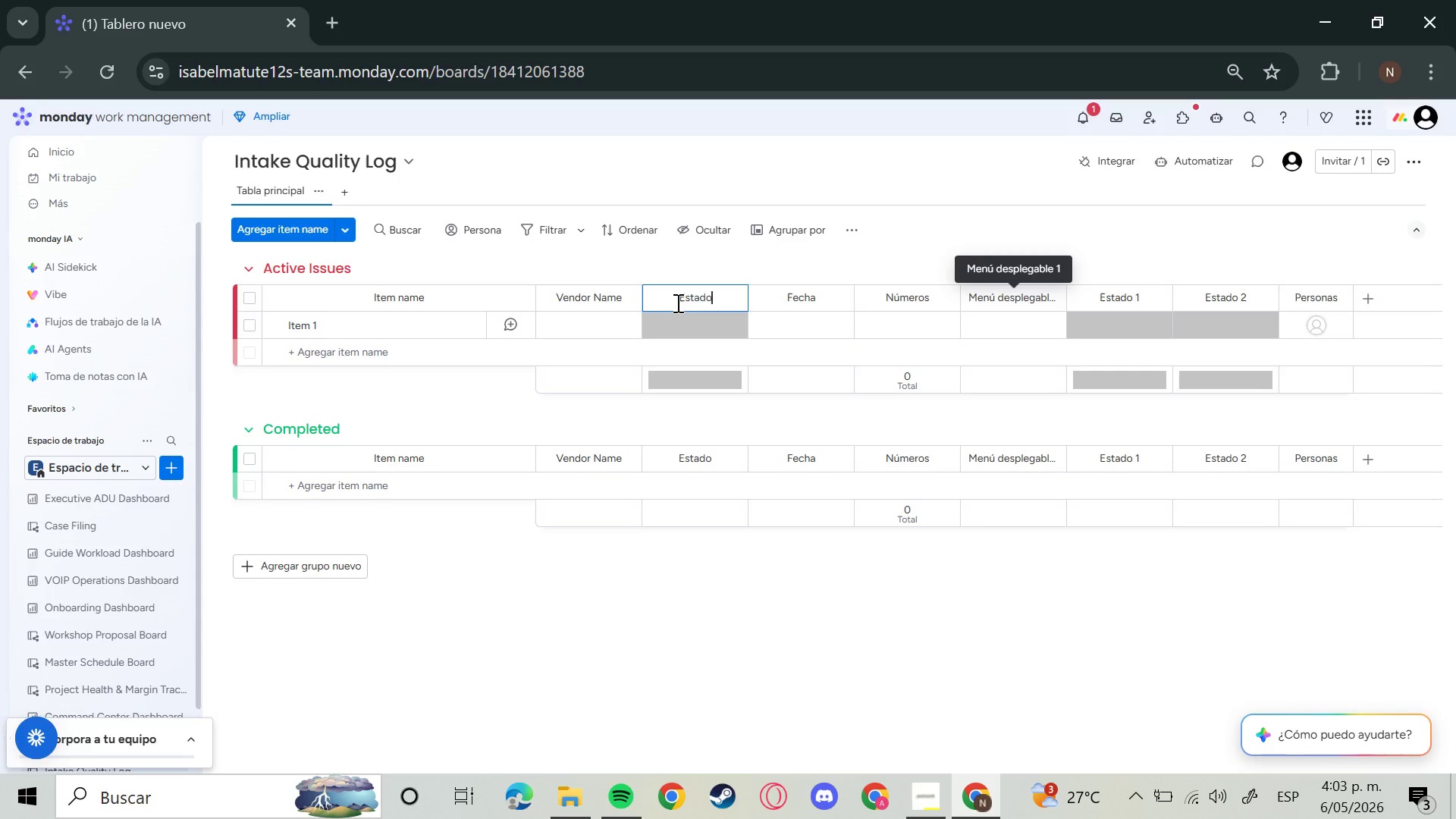 
hold_key(key=Backspace, duration=1.5)
 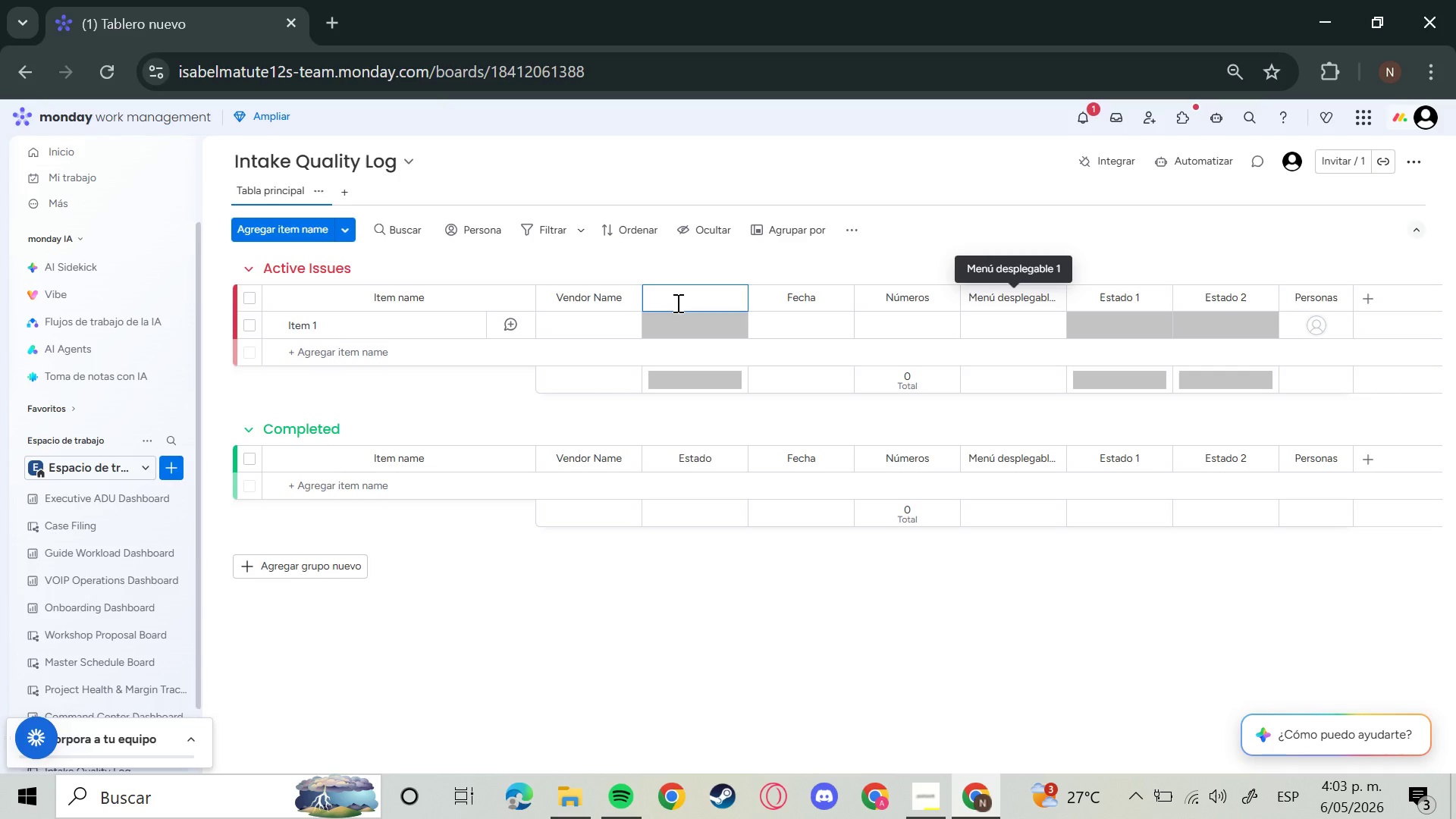 
key(Backspace)
key(Backspace)
key(Backspace)
key(Backspace)
type(Category)
 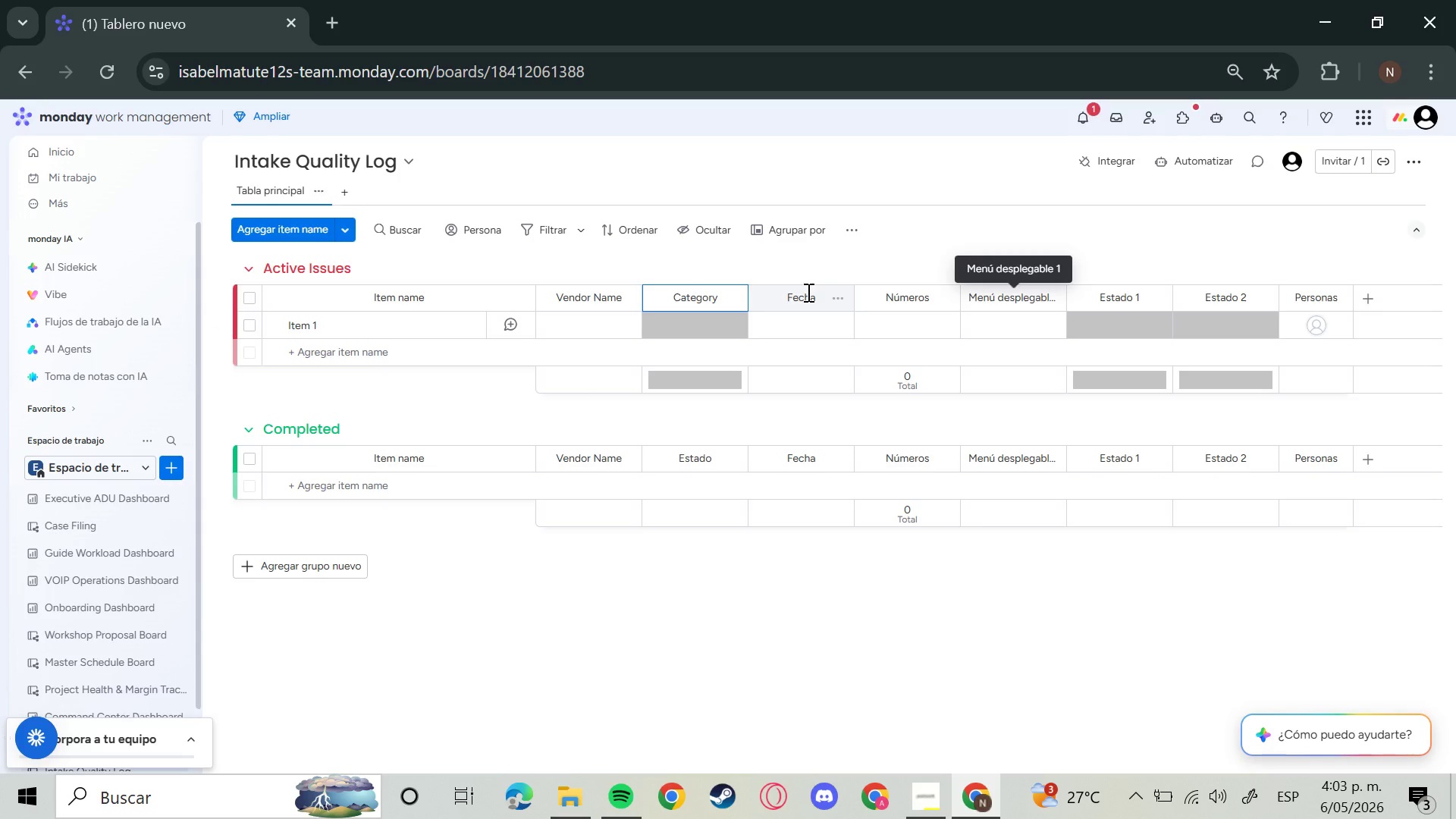 
left_click([805, 303])
 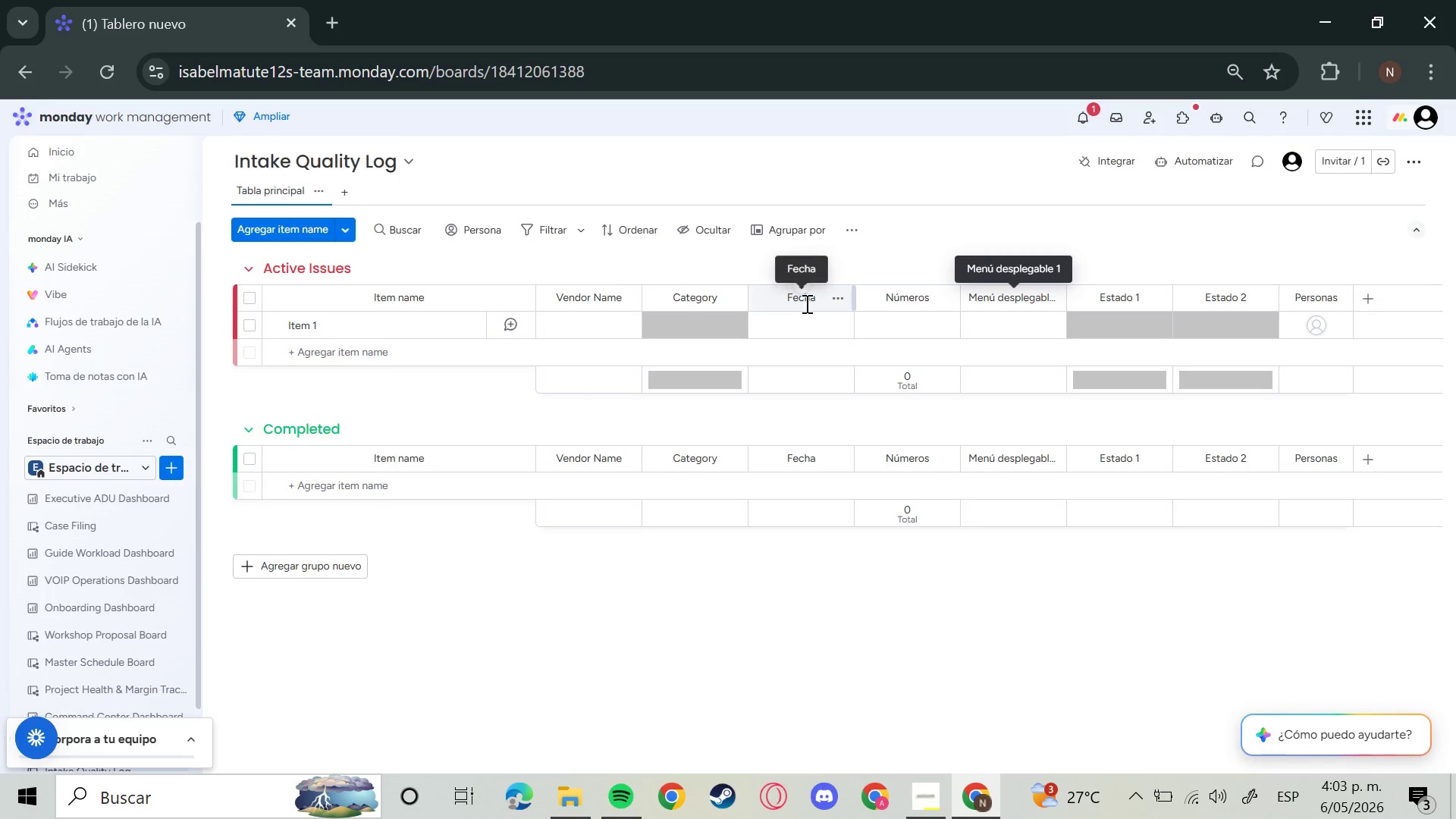 
hold_key(key=Backspace, duration=0.38)
 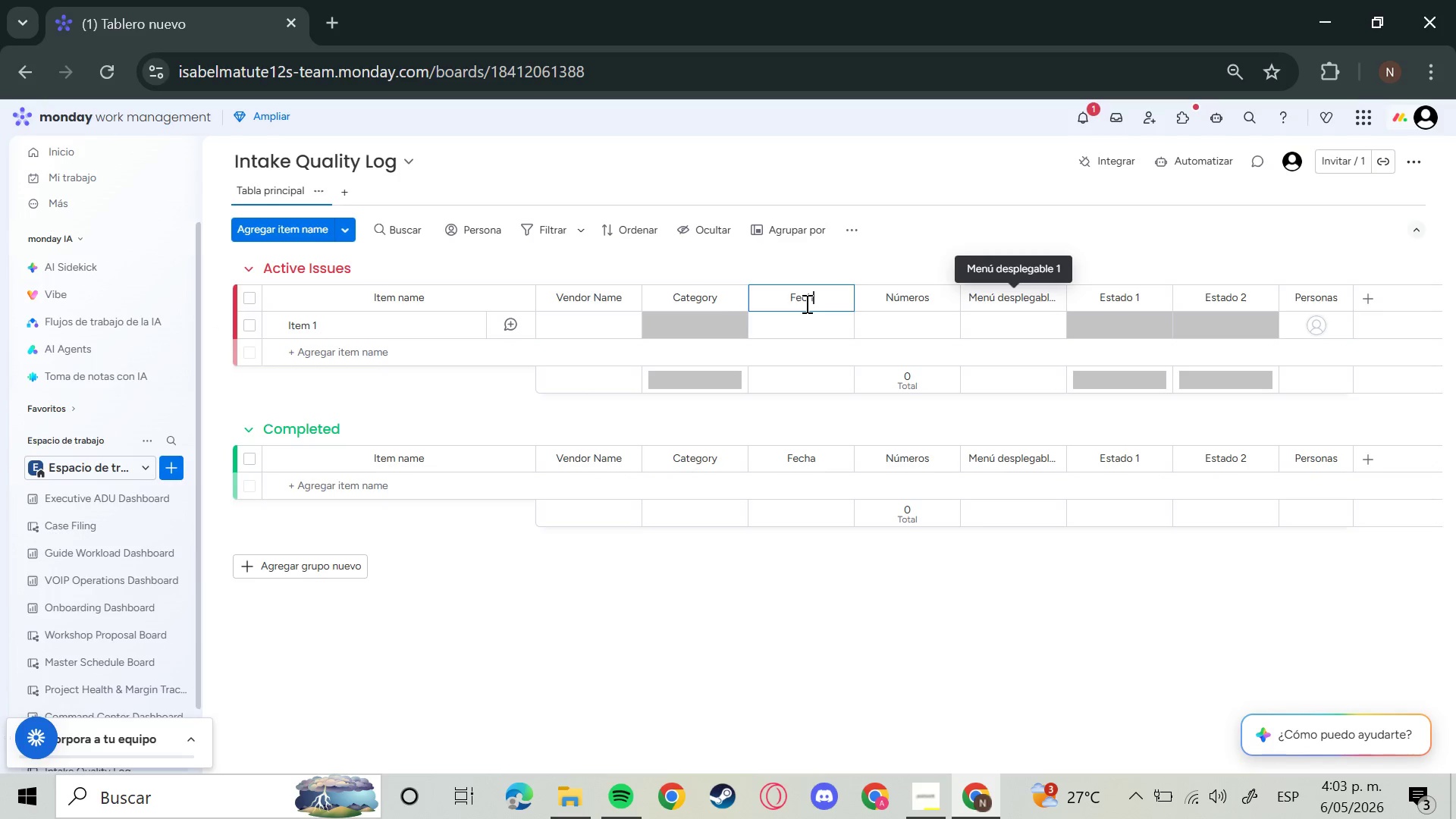 
hold_key(key=Backspace, duration=1.02)
 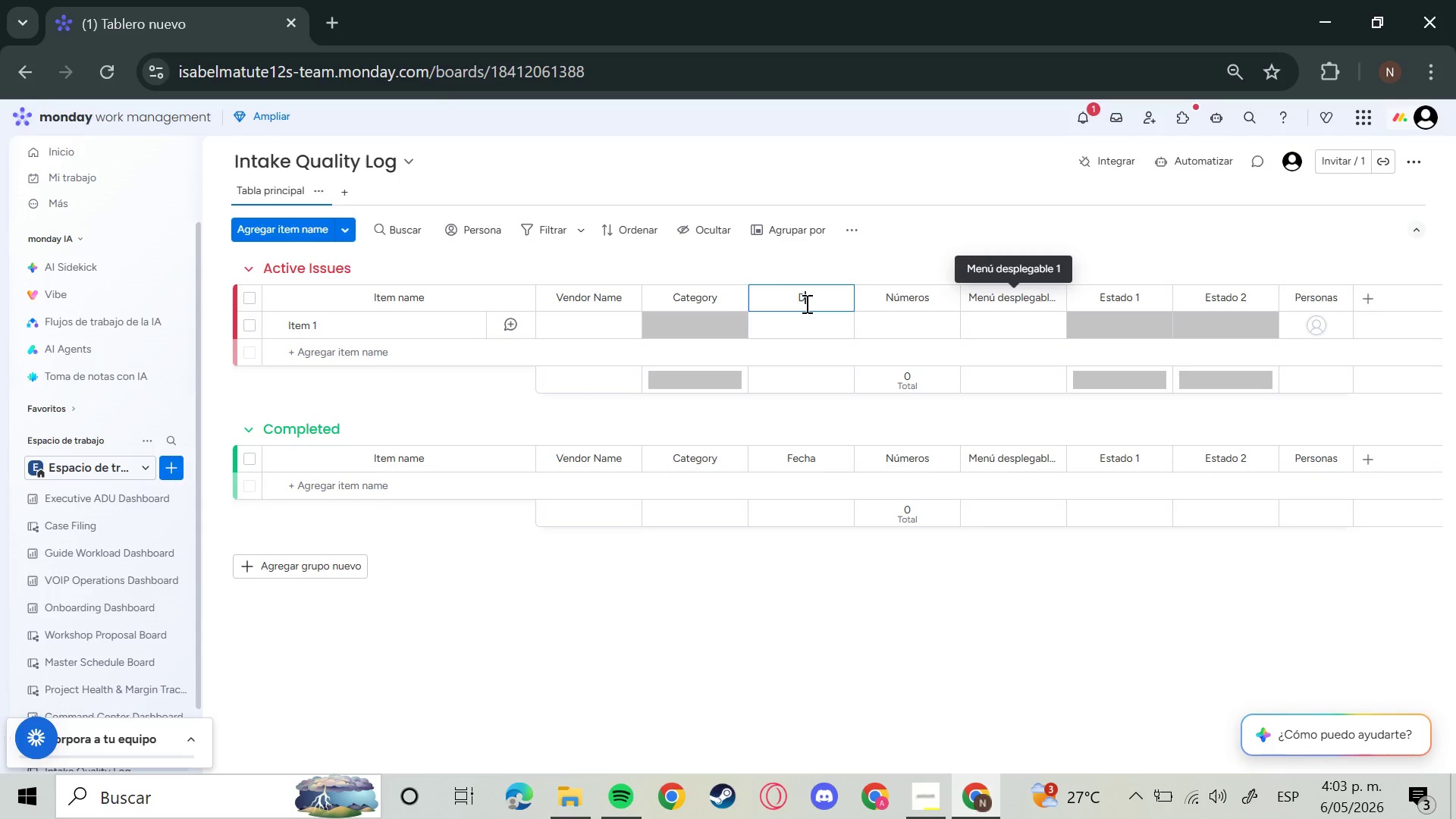 
type(Delivery Date)
 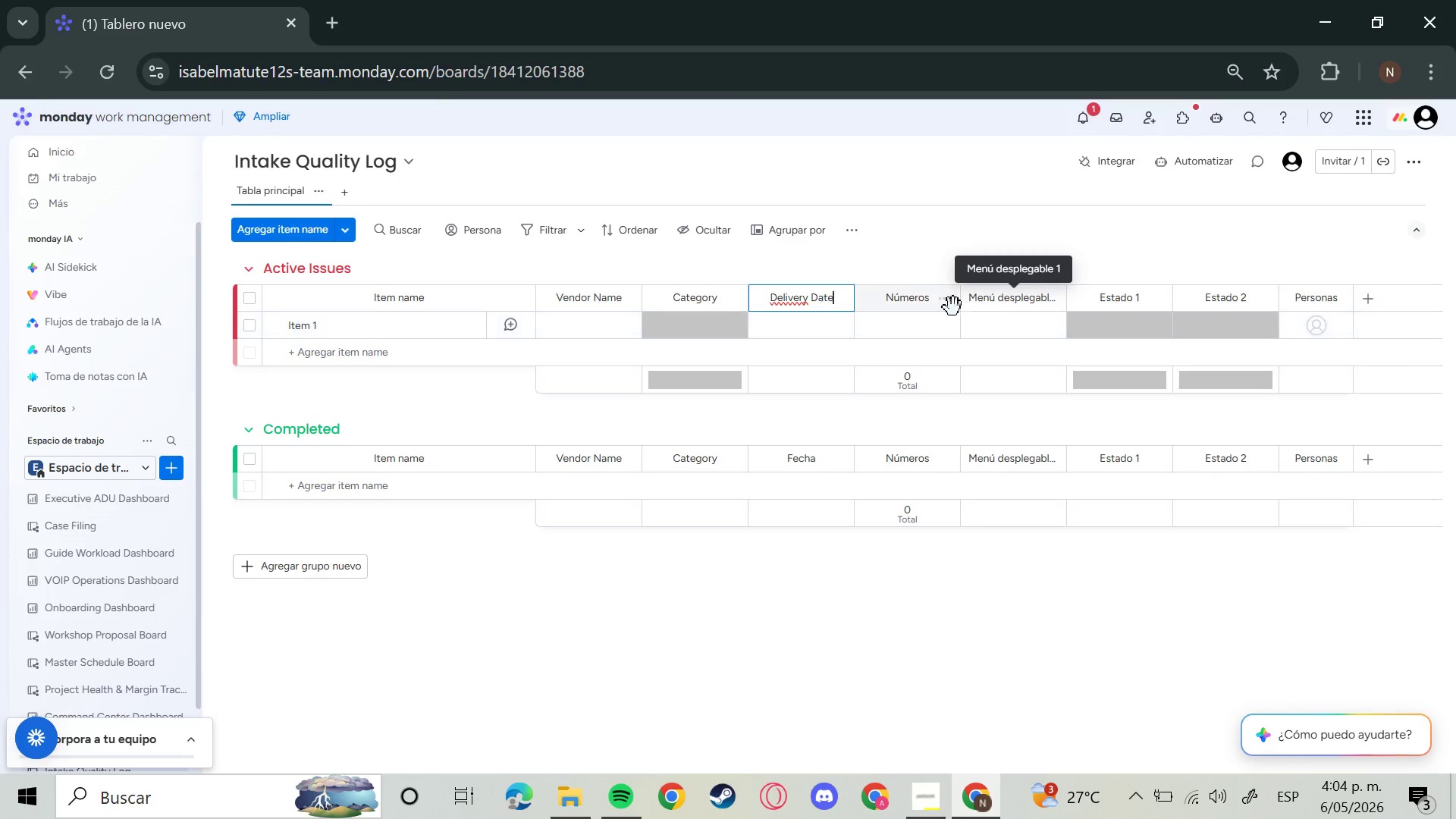 
left_click([922, 300])
 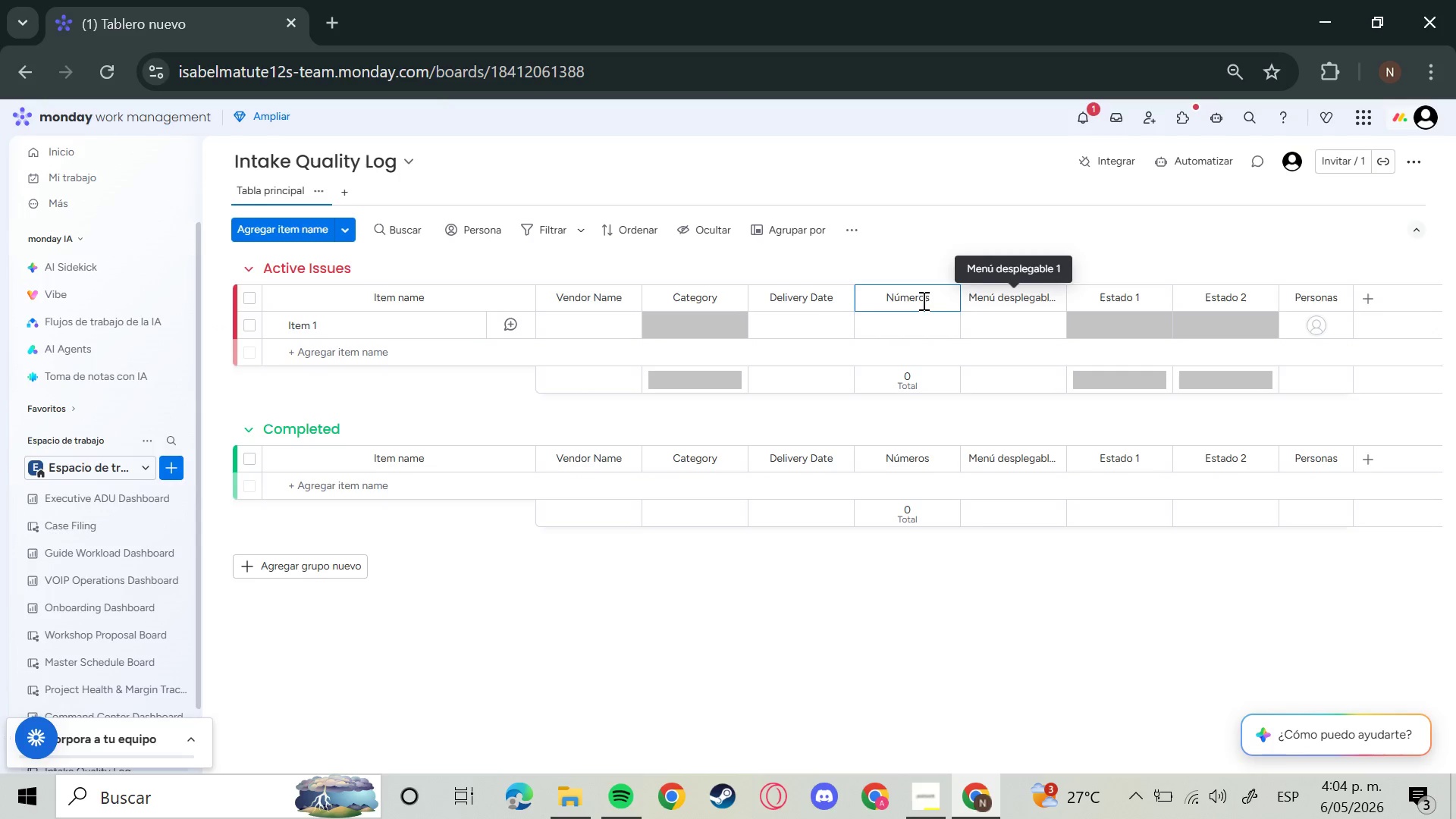 
hold_key(key=Backspace, duration=1.27)
 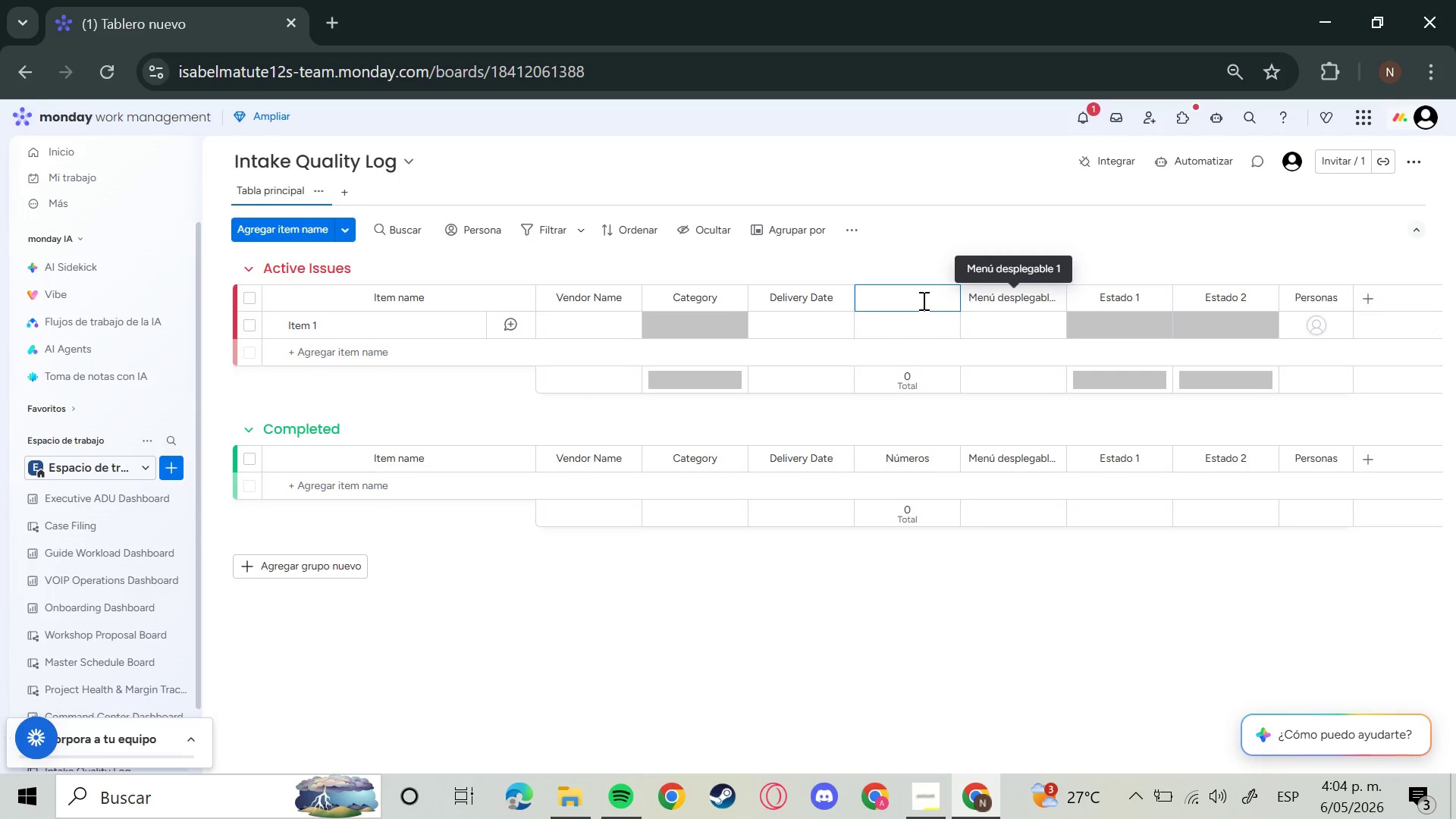 
type(Quantity Ree)
key(Backspace)
type(ce)
 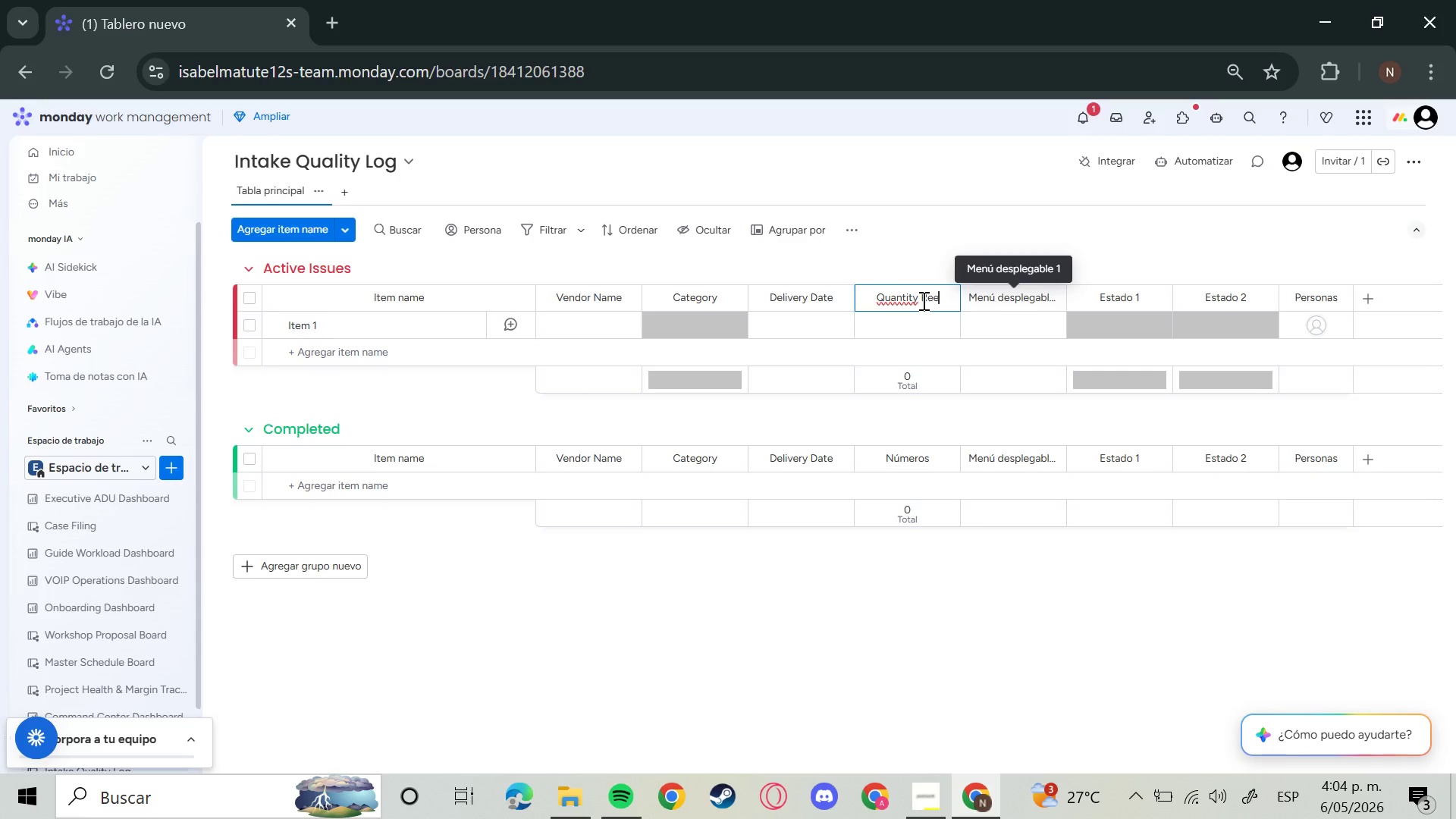 
wait(5.36)
 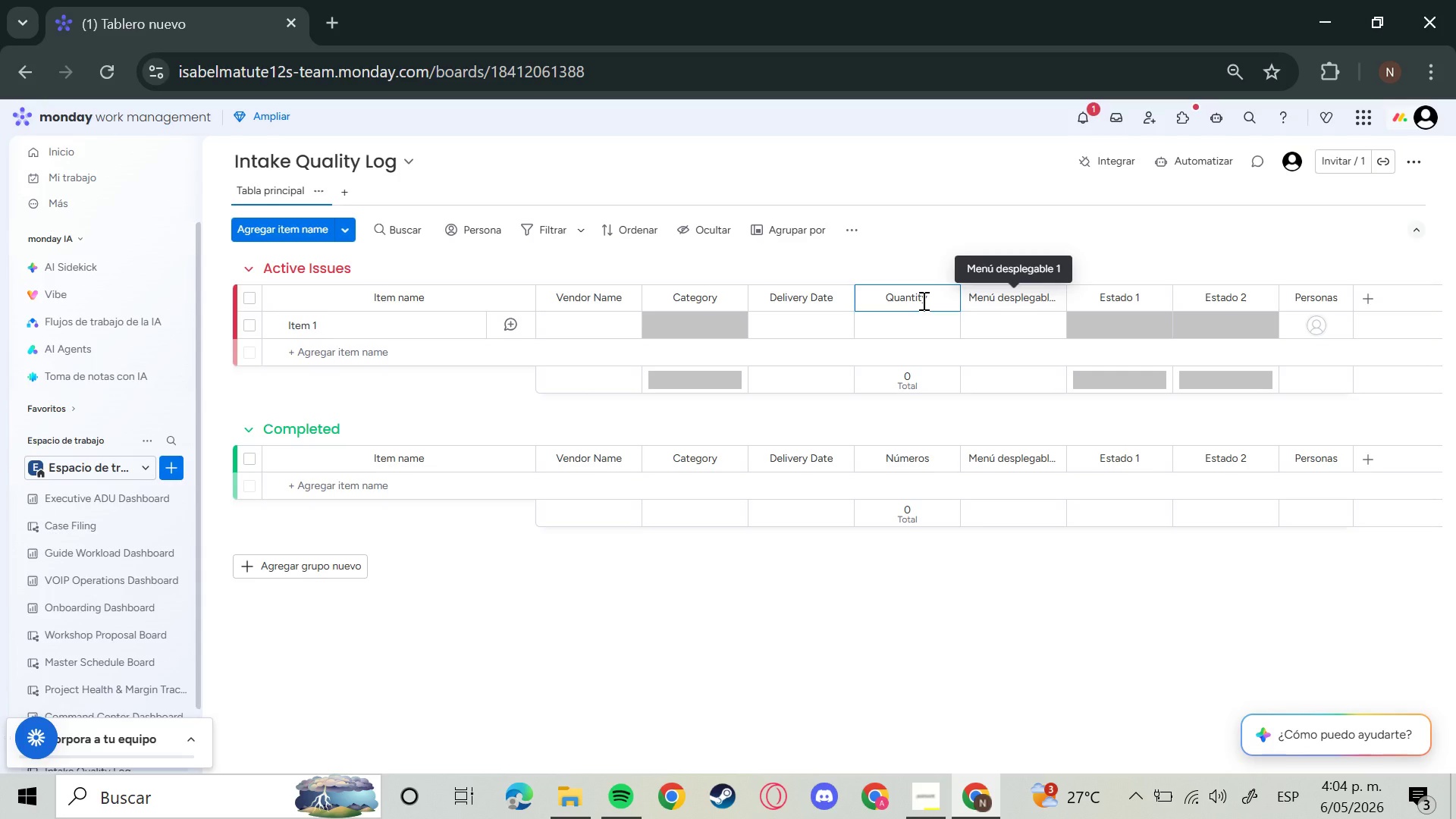 
type(ived)
 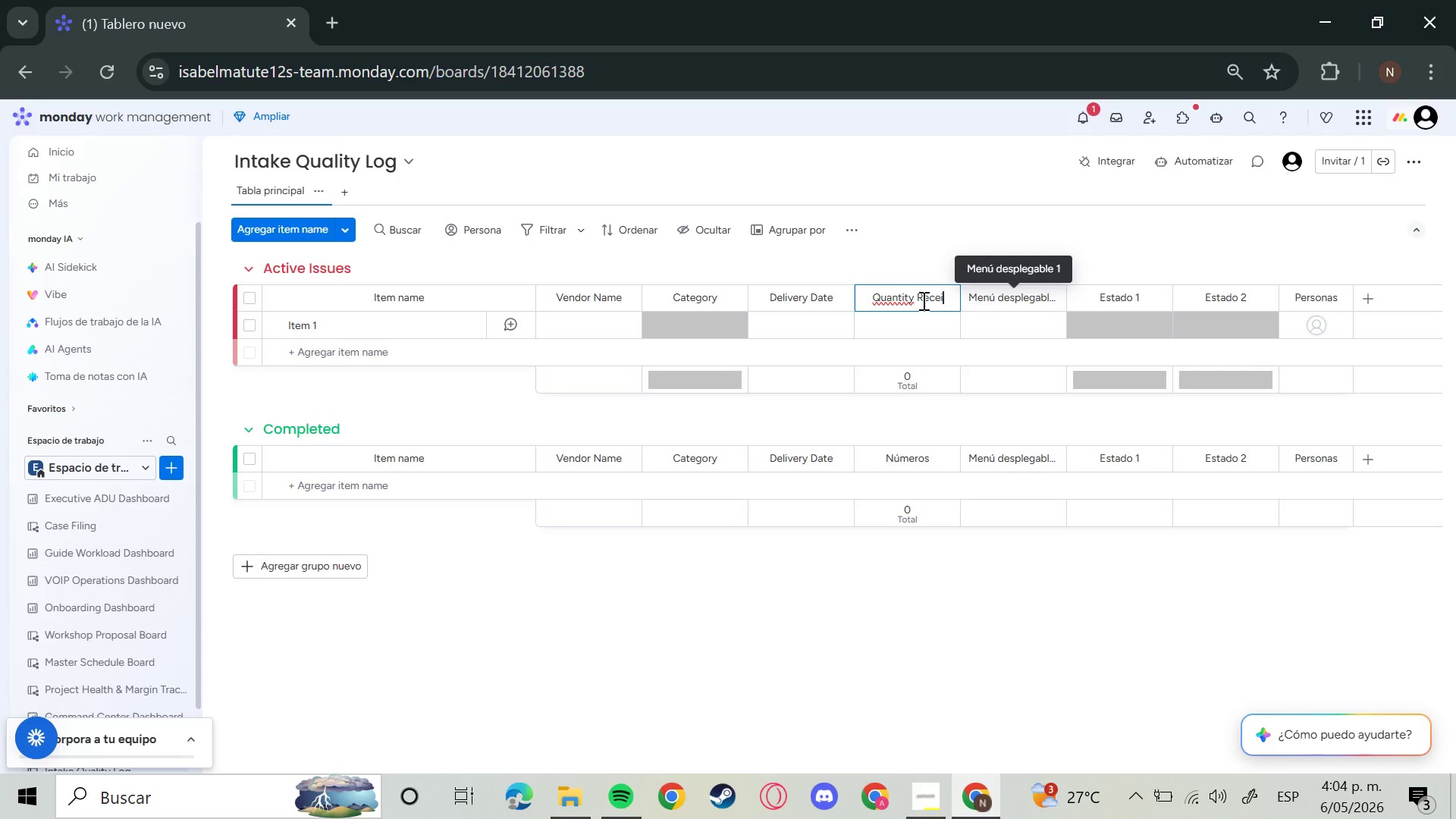 
left_click([922, 300])
 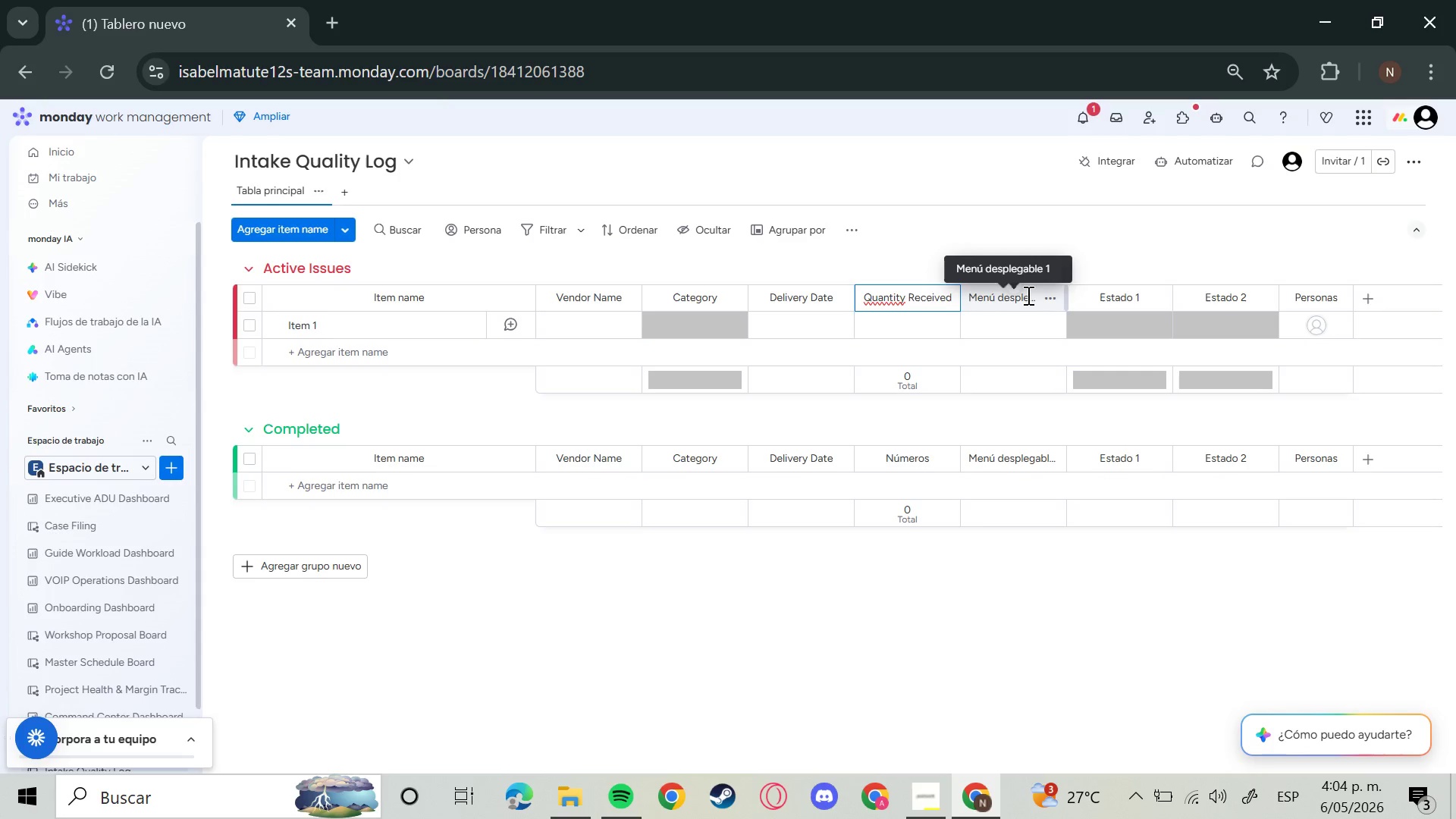 
wait(37.52)
 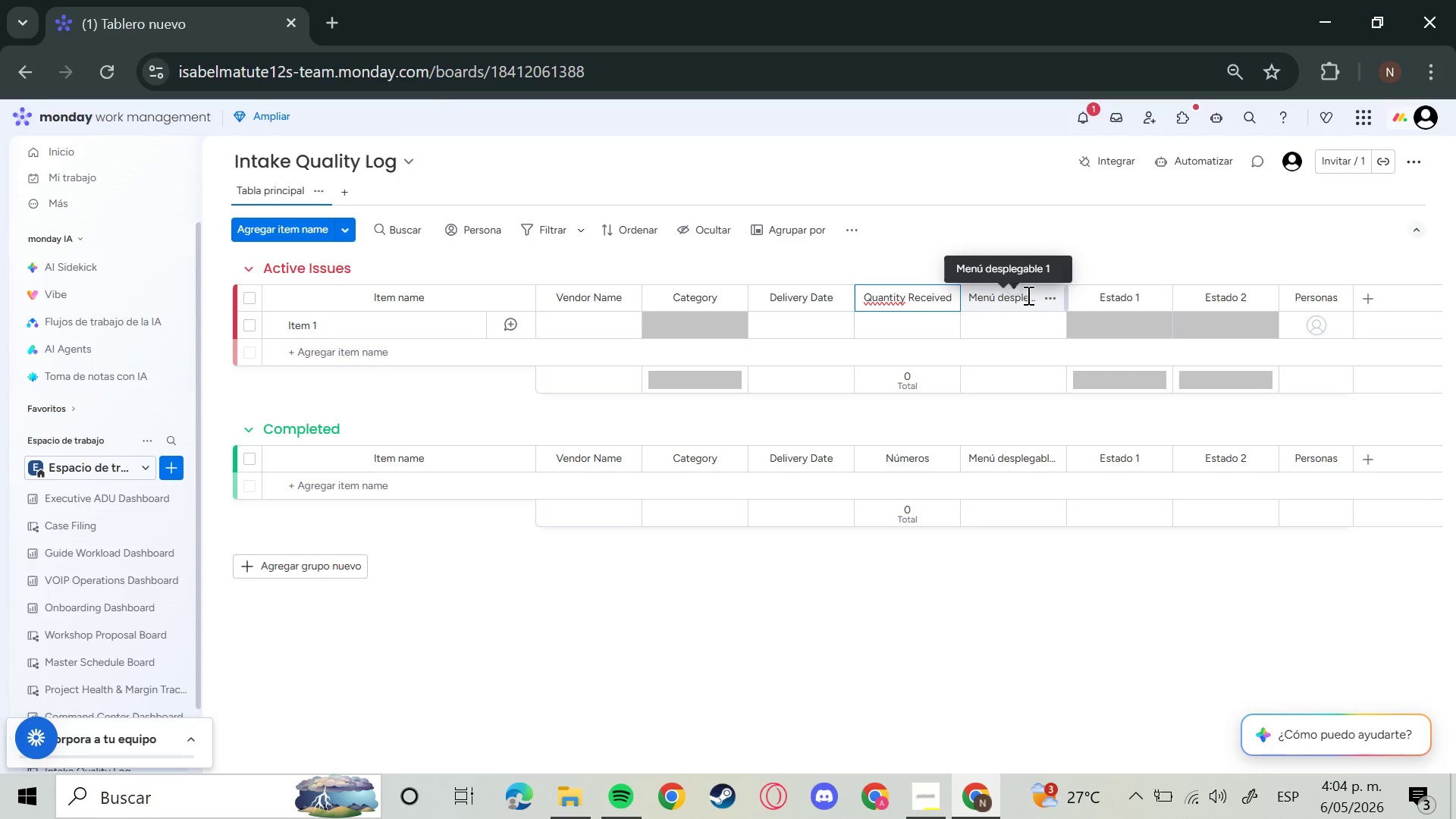 
left_click([1027, 295])
 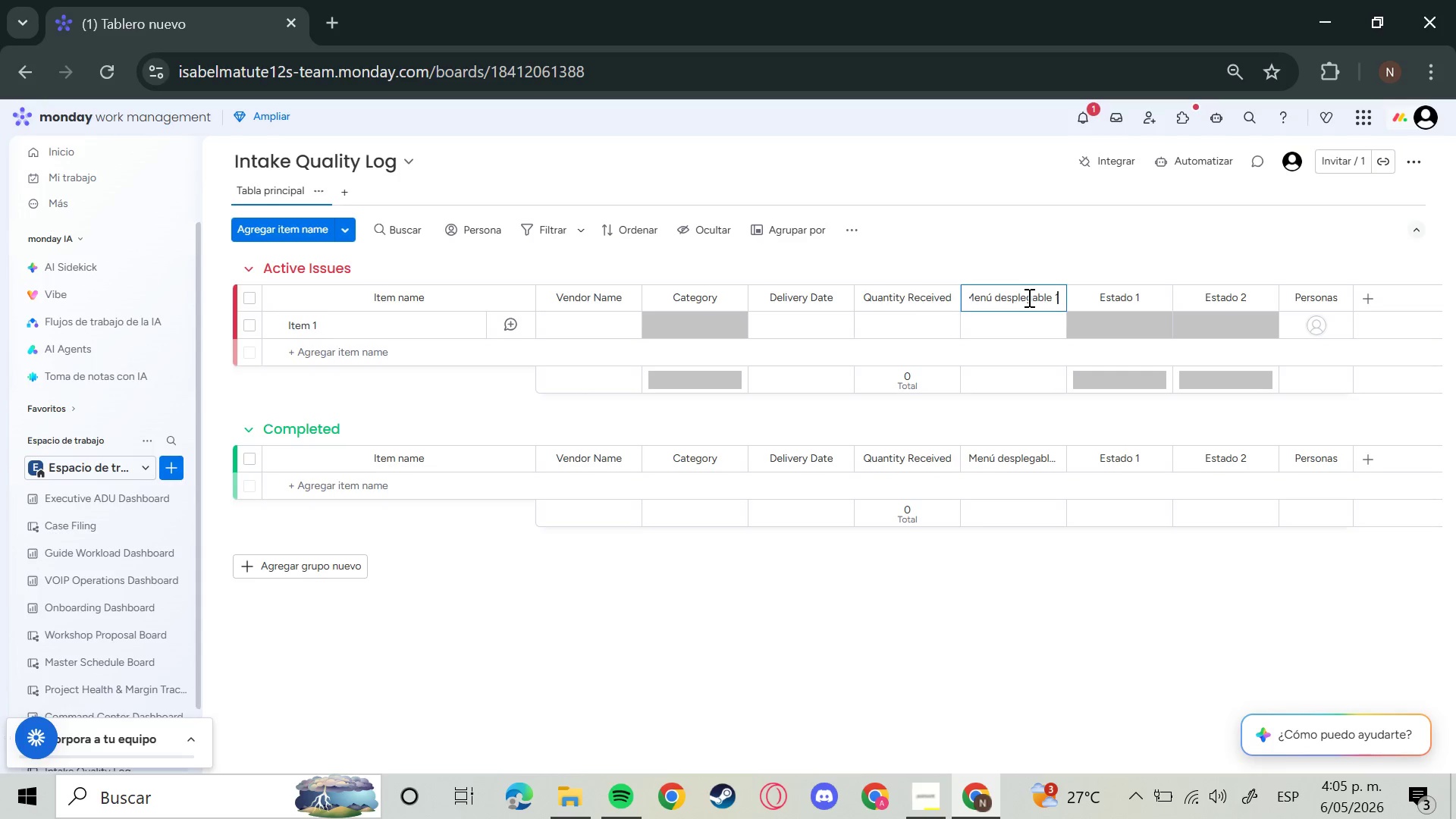 
key(Backspace)
key(Backspace)
key(Backspace)
key(Backspace)
key(Backspace)
key(Backspace)
type(Issue Type)
 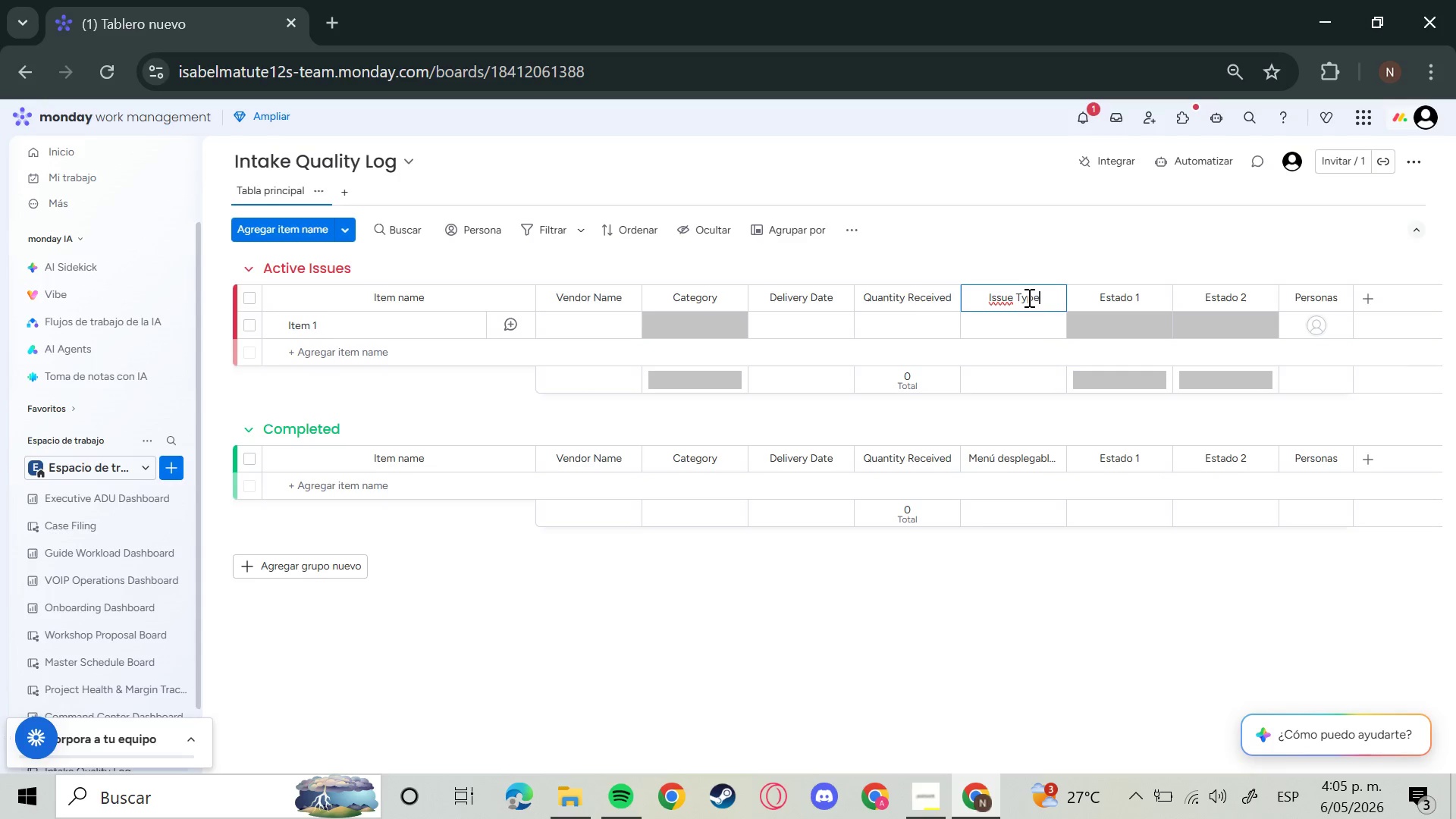 
left_click([1122, 300])
 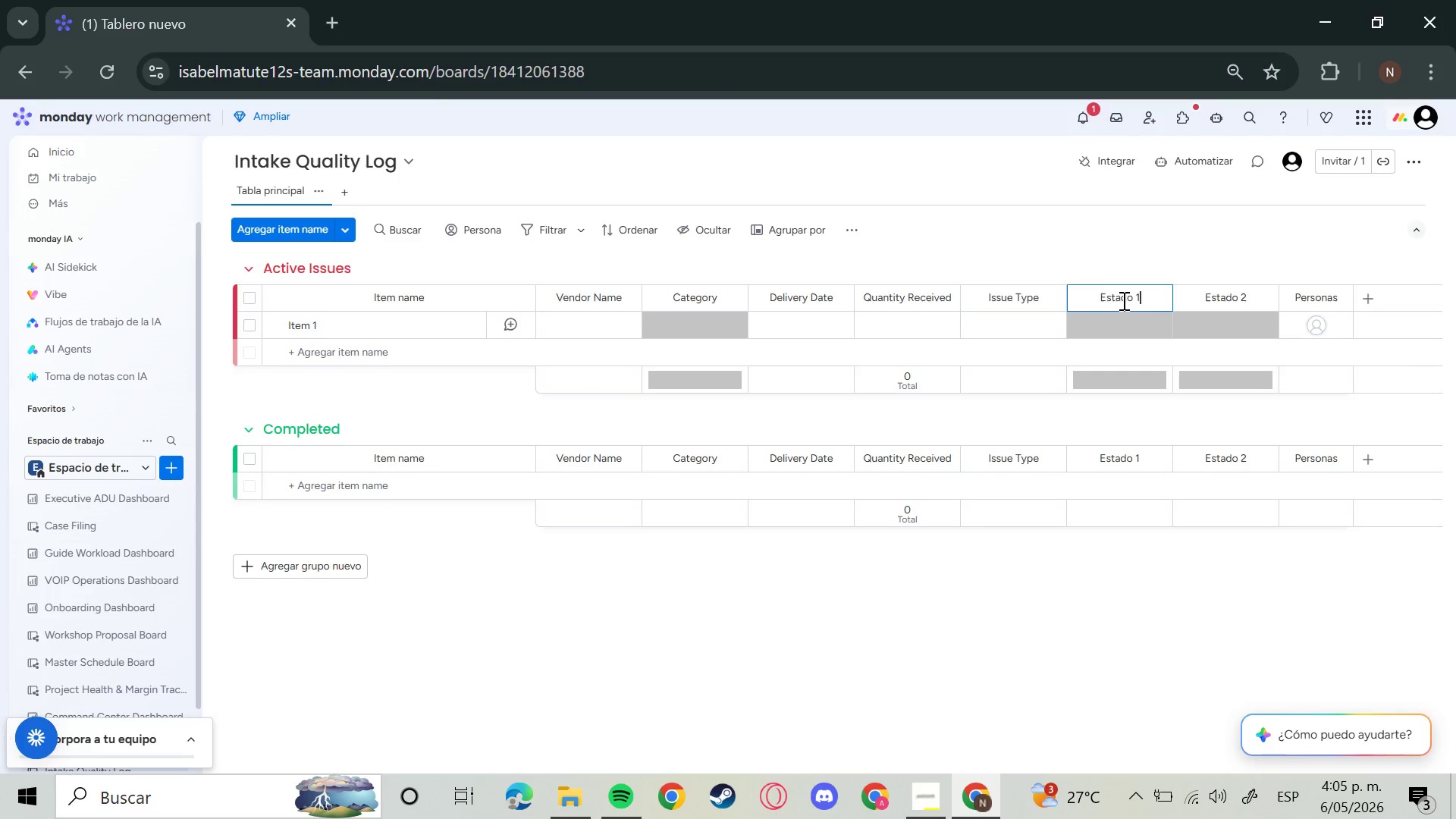 
key(Backspace)
key(Backspace)
key(Backspace)
key(Backspace)
key(Backspace)
key(Backspace)
key(Backspace)
key(Backspace)
key(Backspace)
key(Backspace)
type(Severity)
 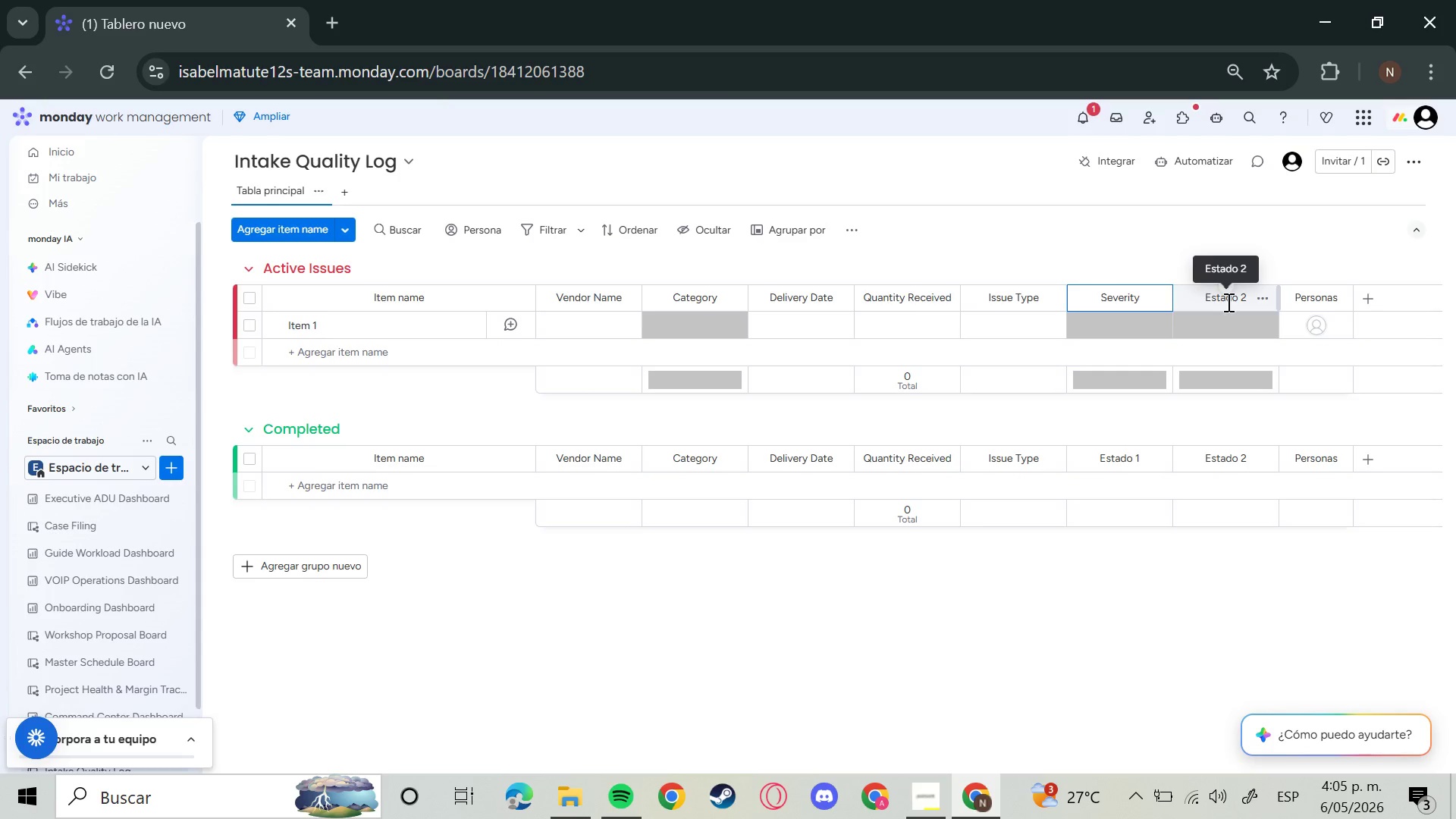 
left_click([1227, 302])
 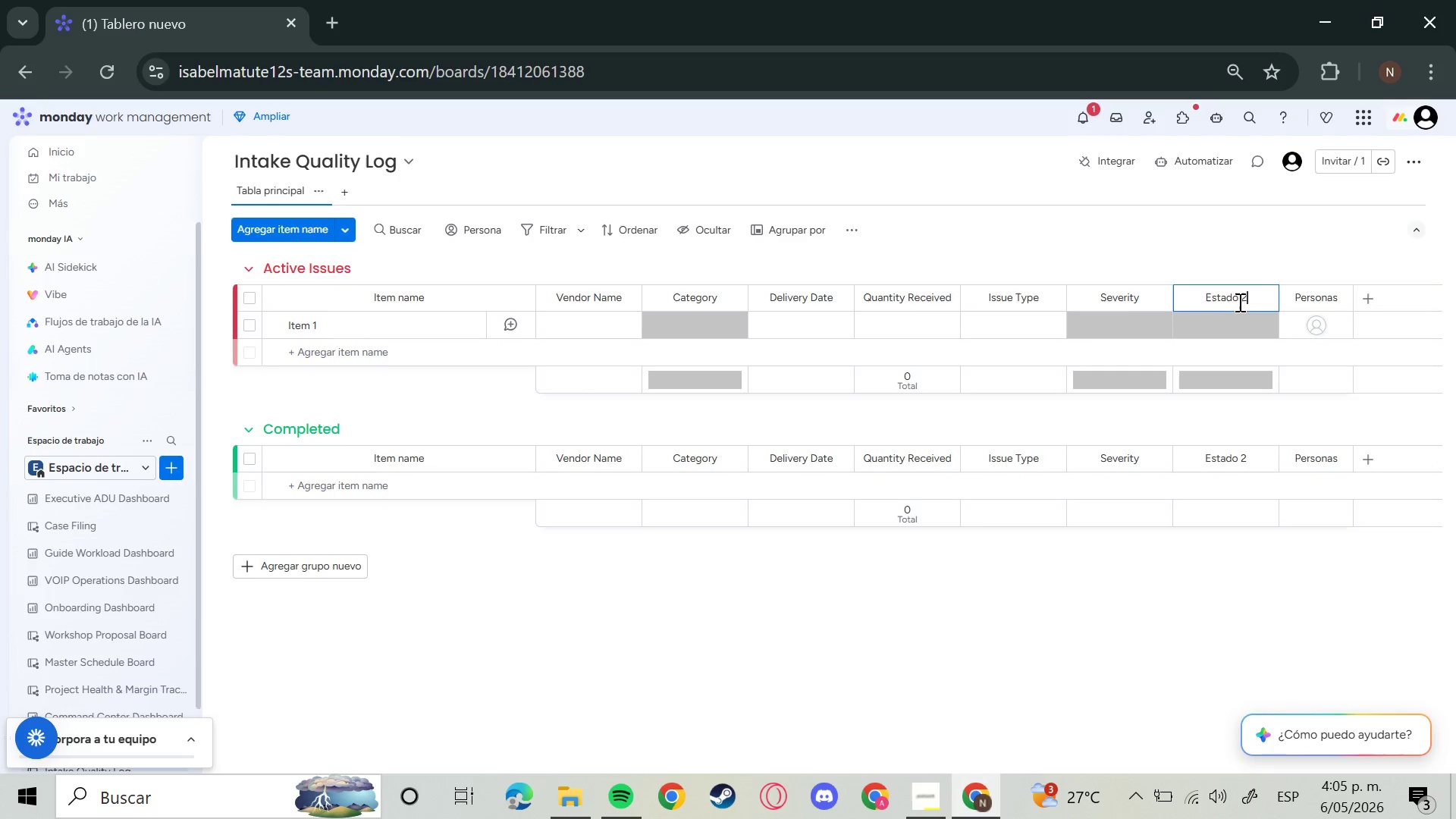 
key(Backspace)
key(Backspace)
key(Backspace)
key(Backspace)
key(Backspace)
key(Backspace)
key(Backspace)
key(Backspace)
key(Backspace)
key(Backspace)
key(Backspace)
type(Resolution Status)
 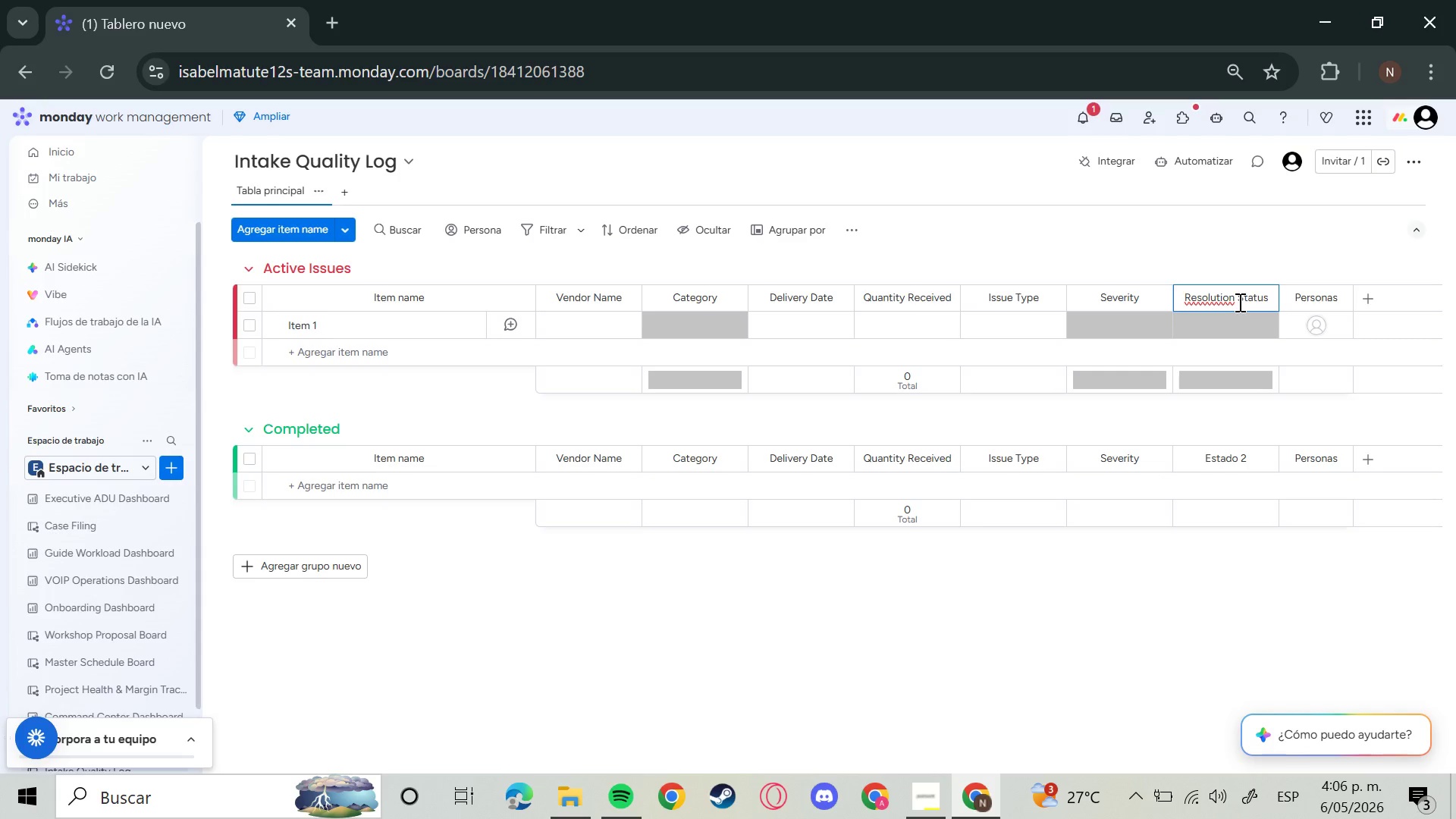 
wait(38.88)
 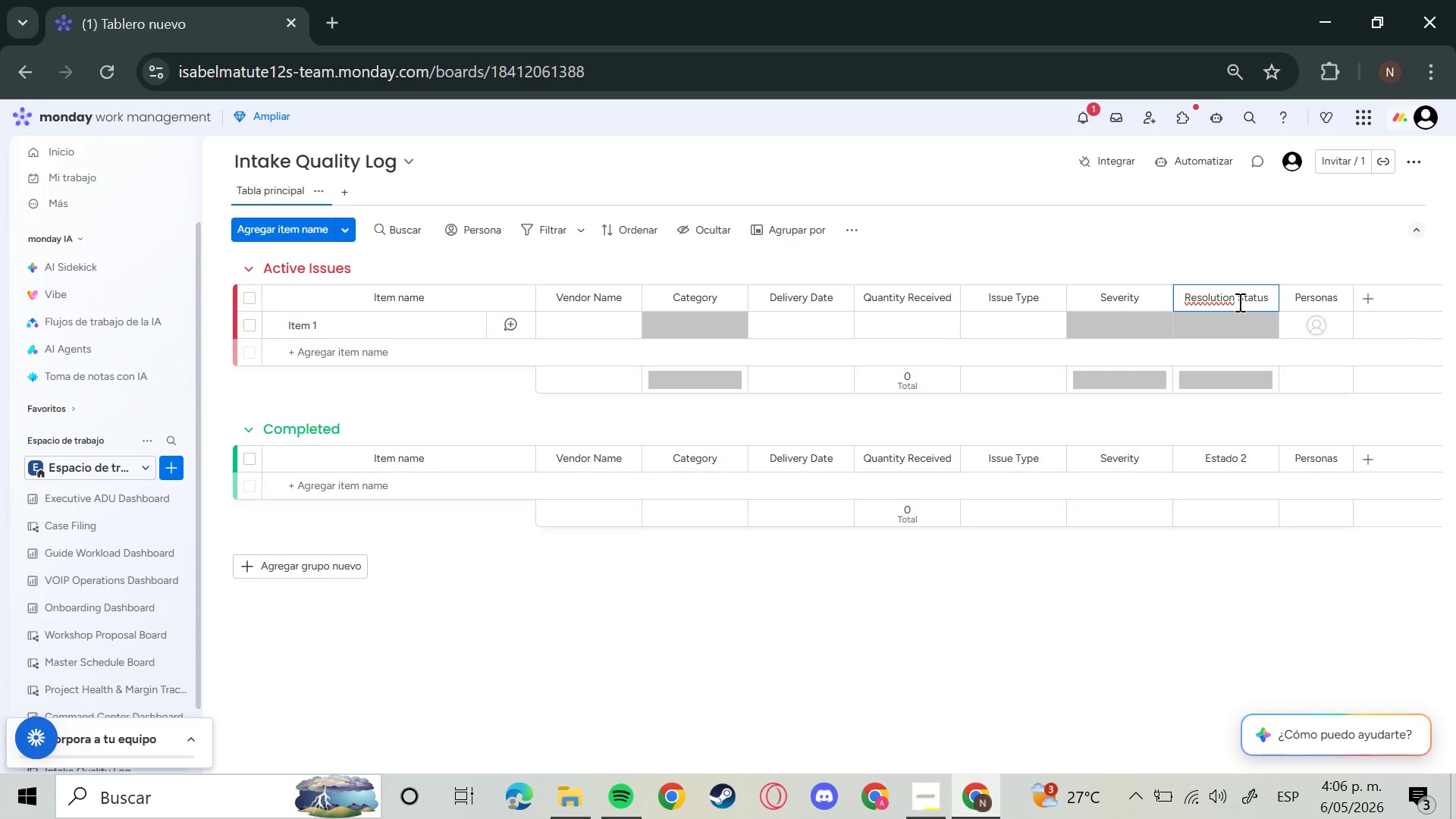 
key(Enter)
 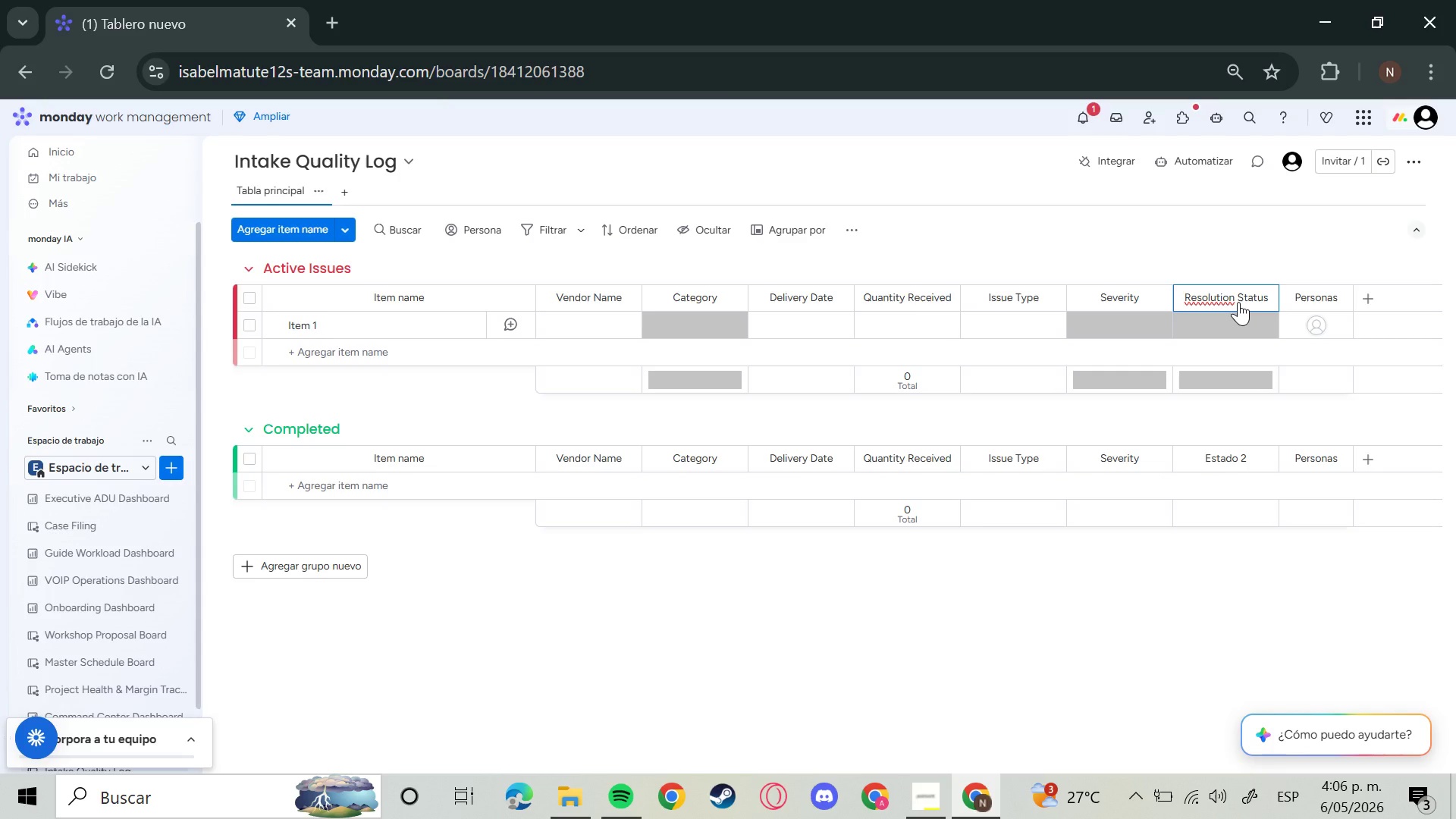 
key(Enter)
 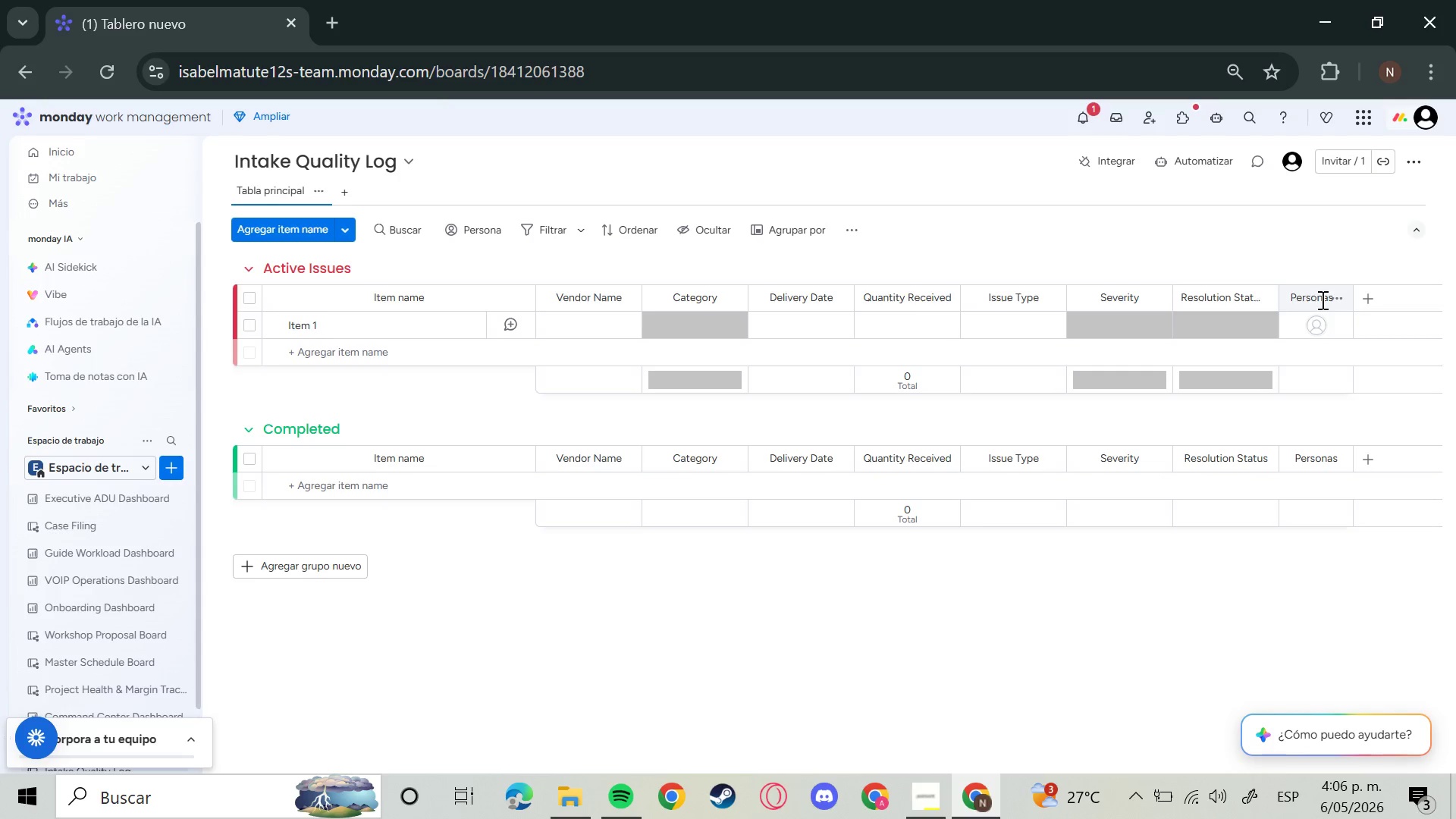 
left_click_drag(start_coordinate=[1321, 300], to_coordinate=[1318, 303])
 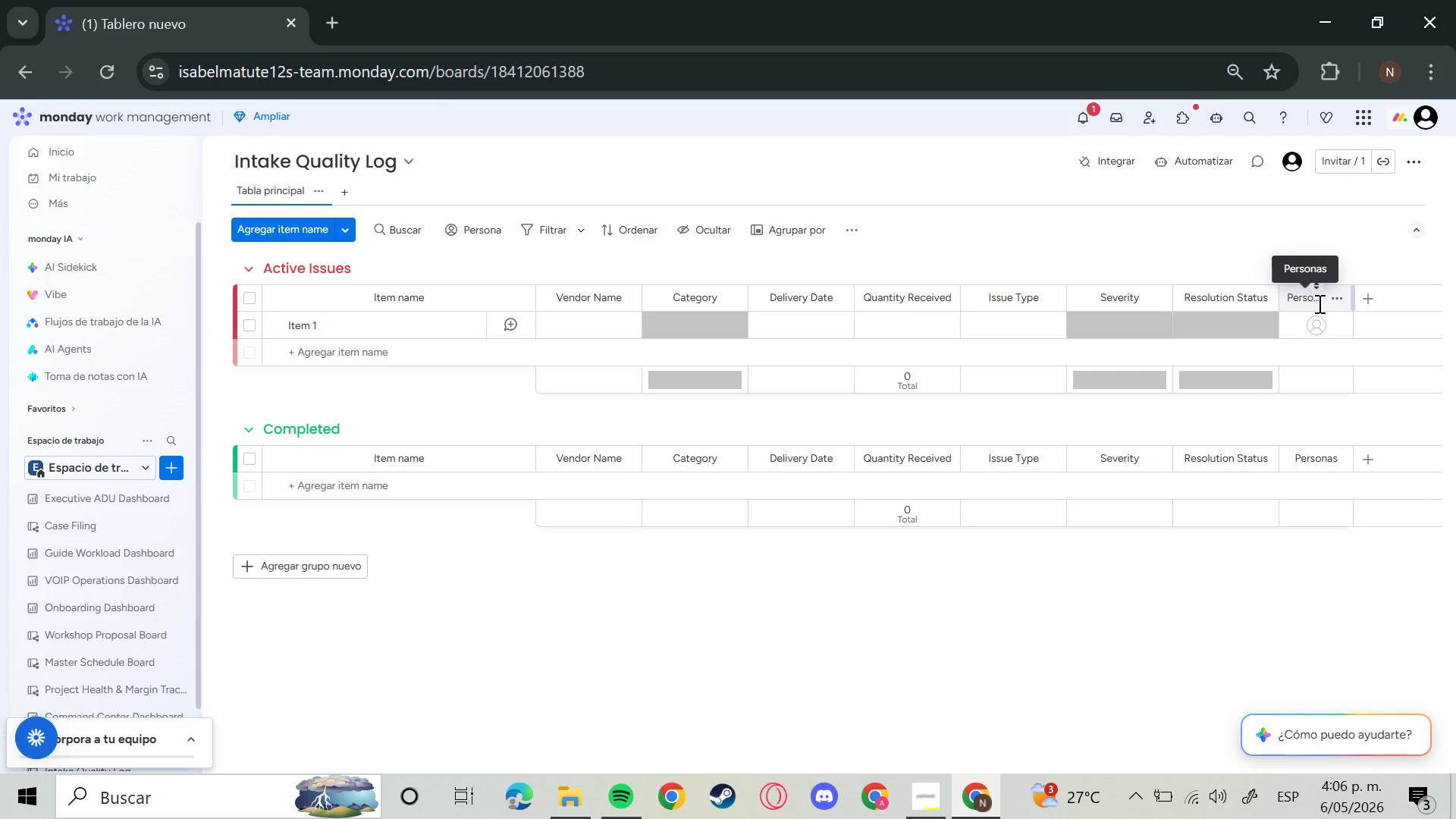 
left_click([1318, 303])
 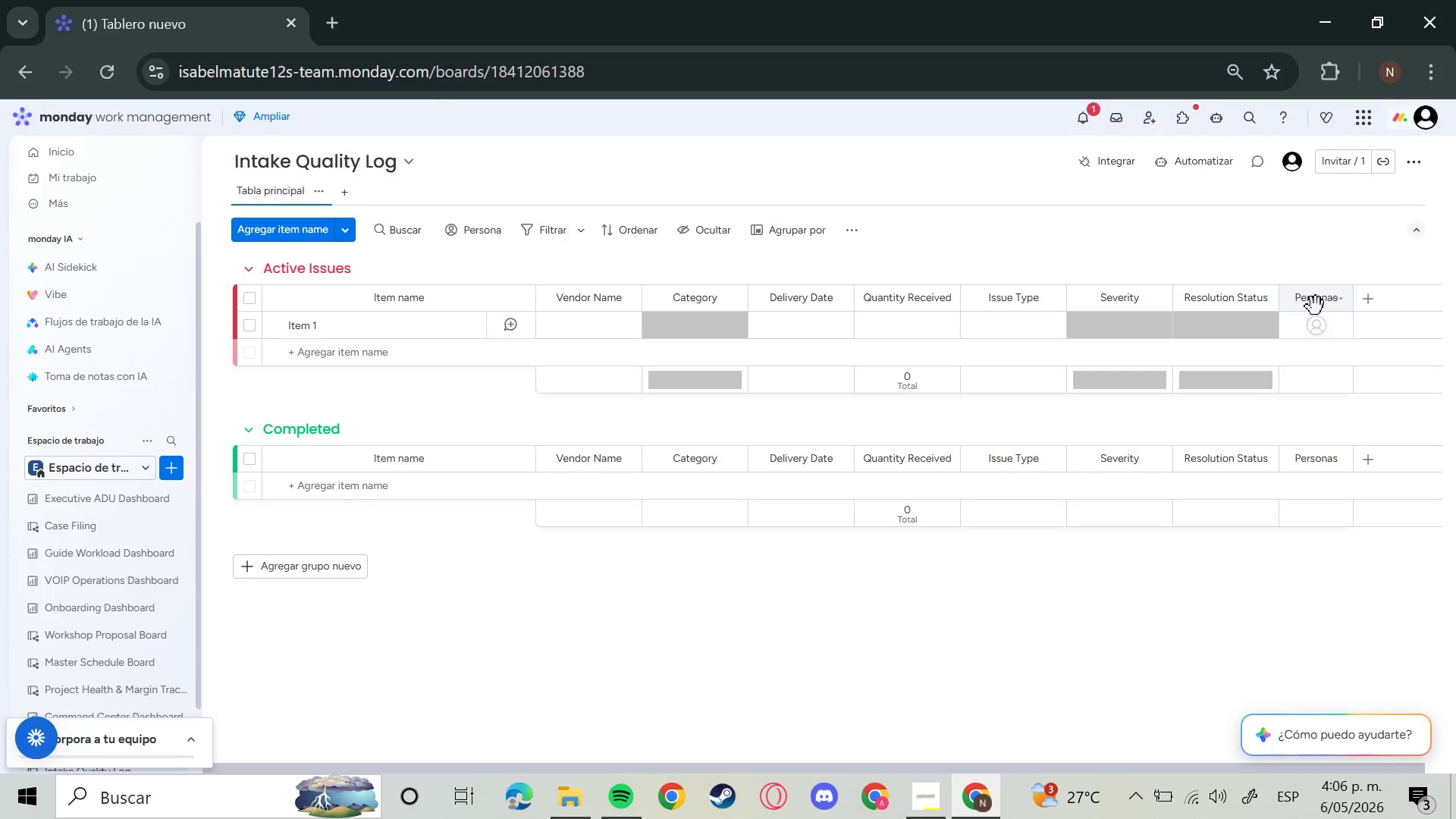 
left_click([1313, 299])
 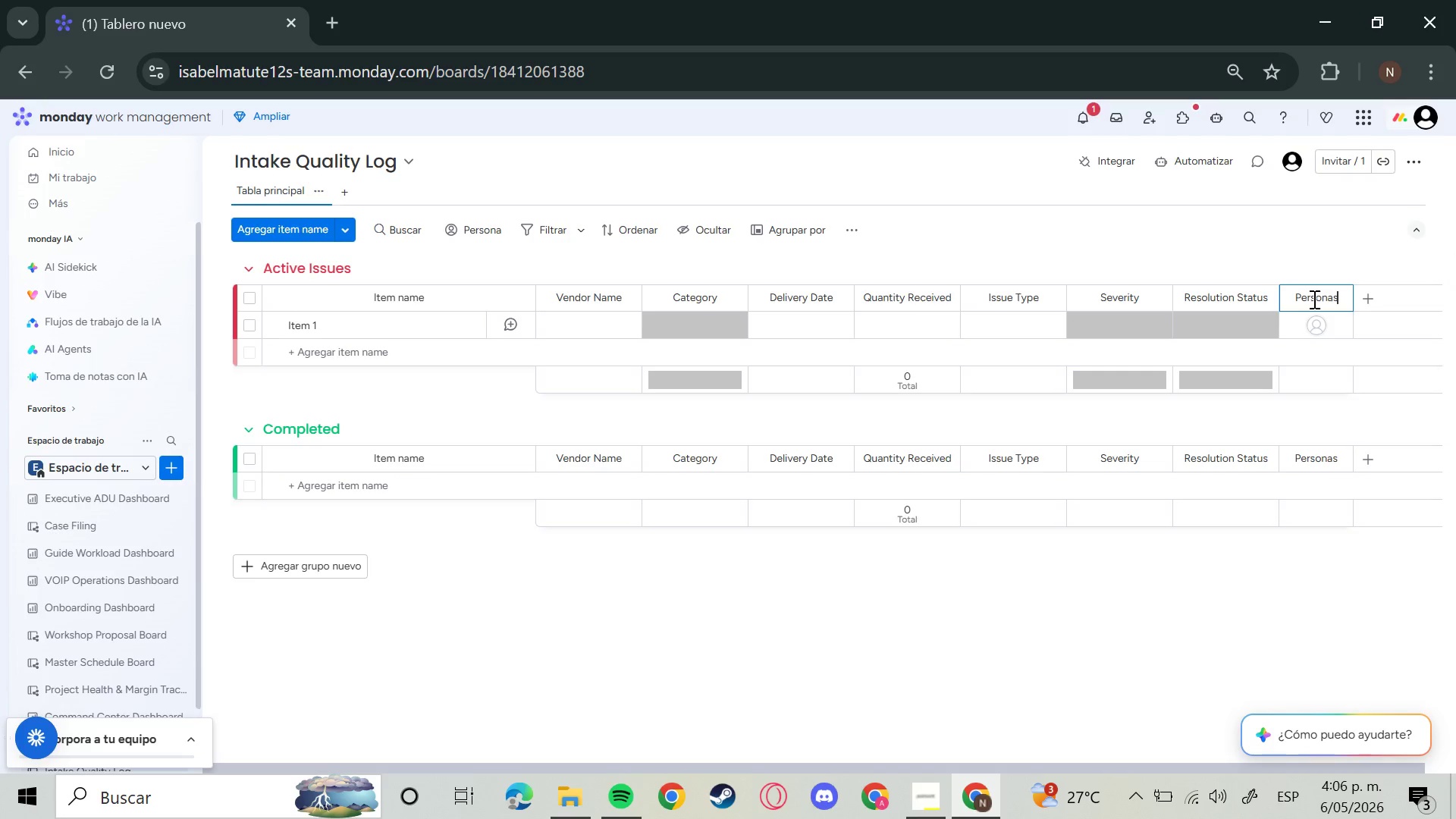 
key(Backspace)
key(Backspace)
key(Backspace)
key(Backspace)
key(Backspace)
key(Backspace)
key(Backspace)
key(Backspace)
key(Backspace)
key(Backspace)
key(Backspace)
type(S)
key(Backspace)
type(Assigned TO)
key(Backspace)
type(o)
 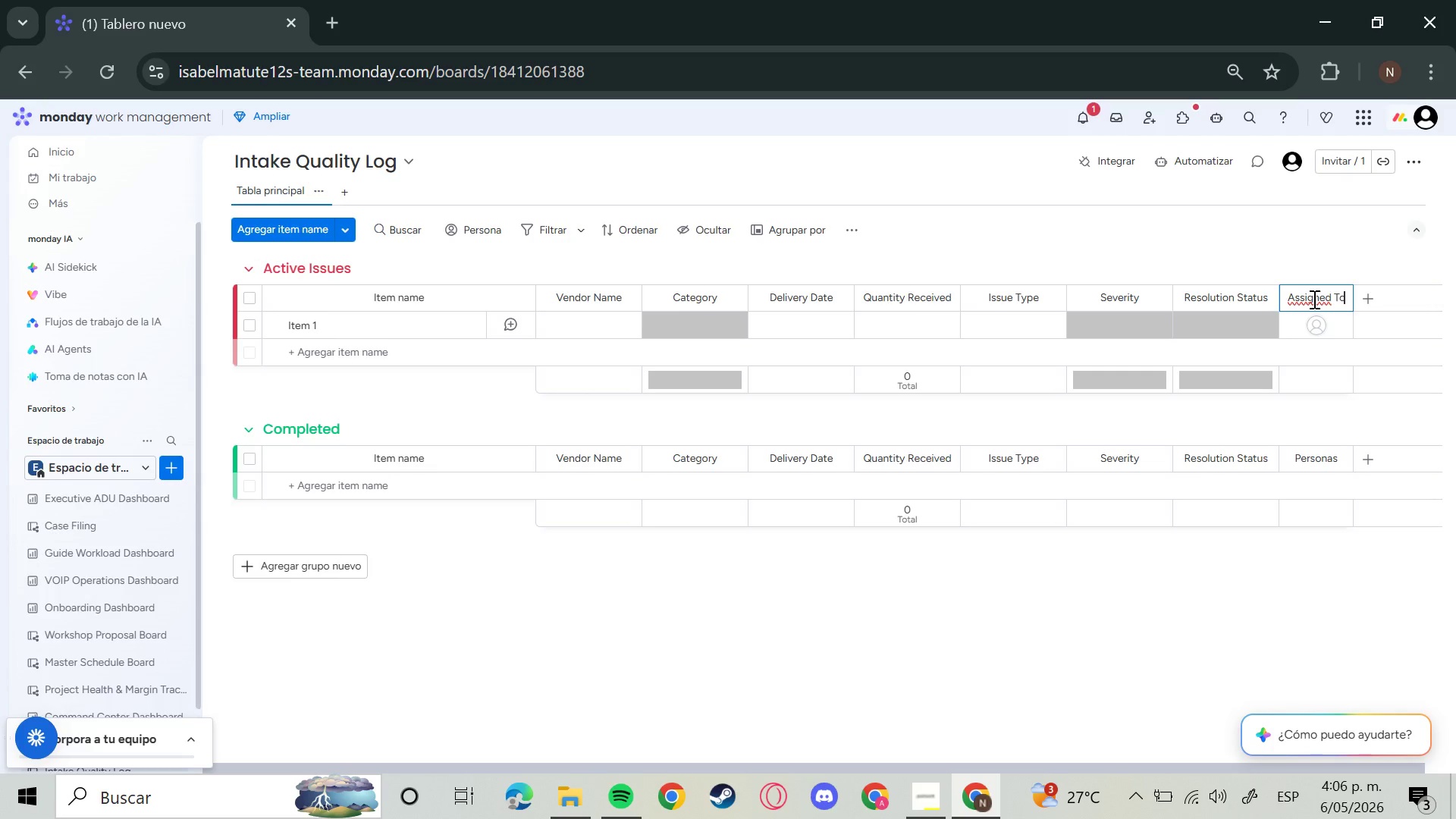 
key(Enter)
 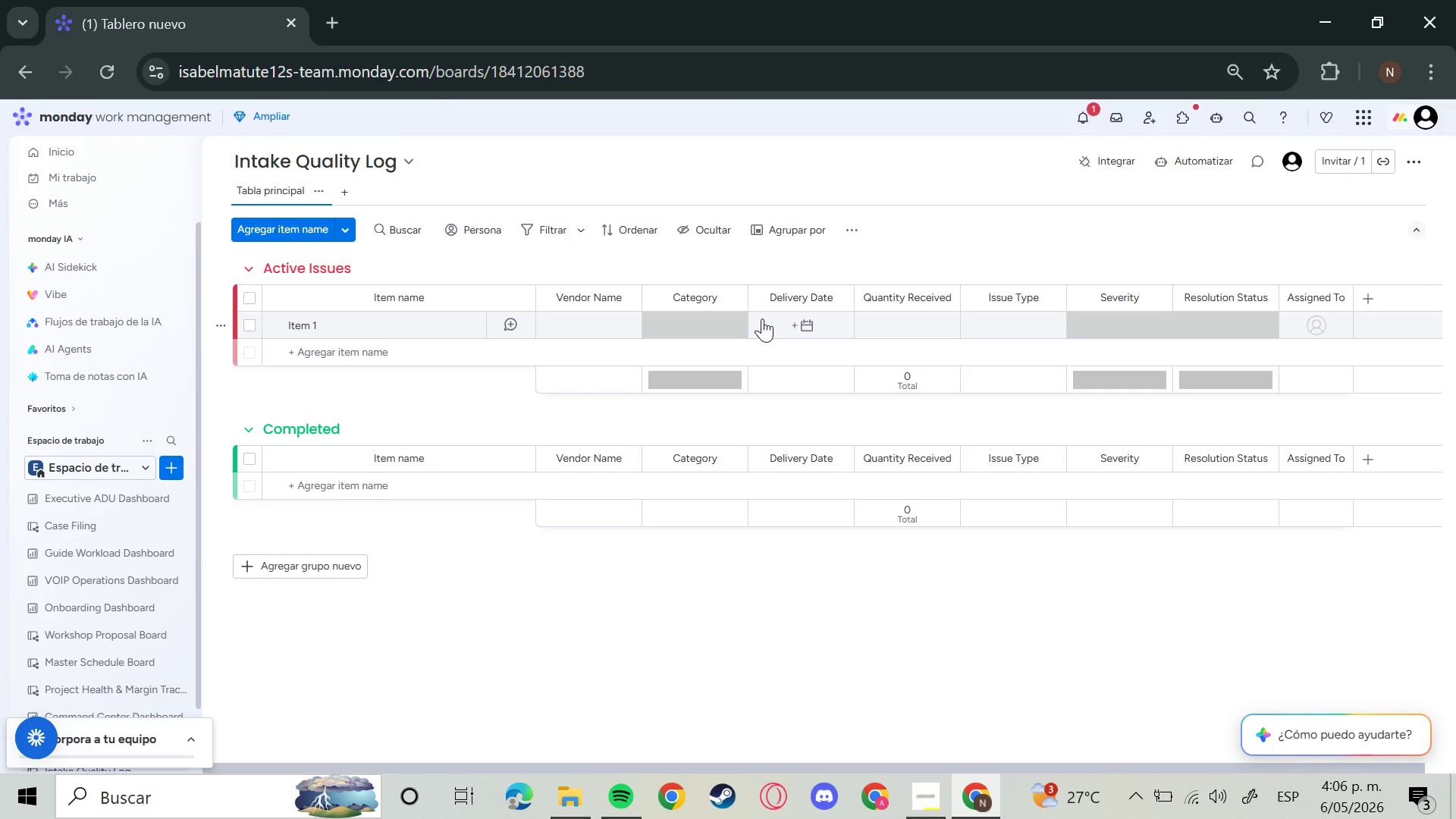 
wait(15.64)
 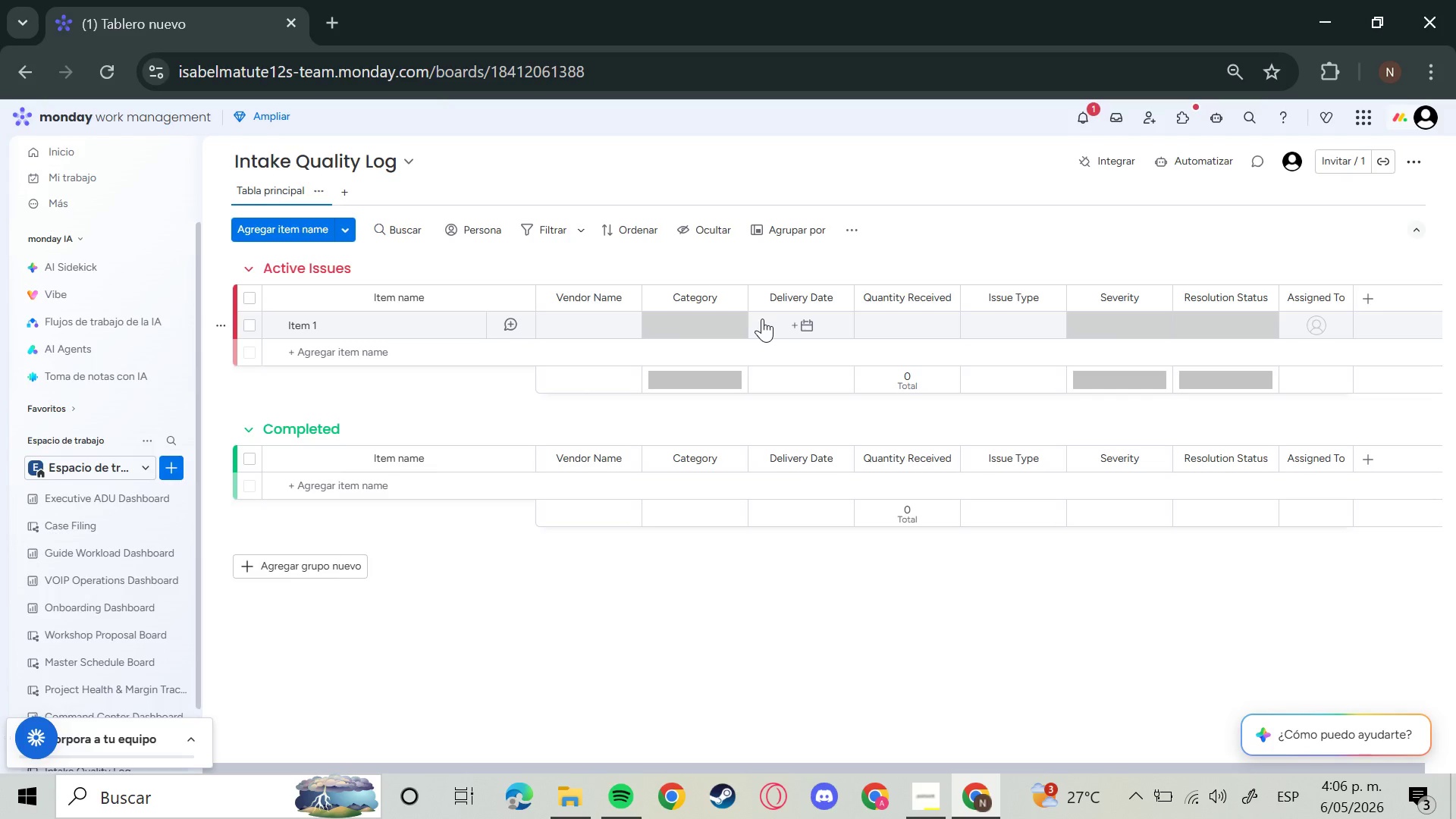 
left_click([600, 318])
 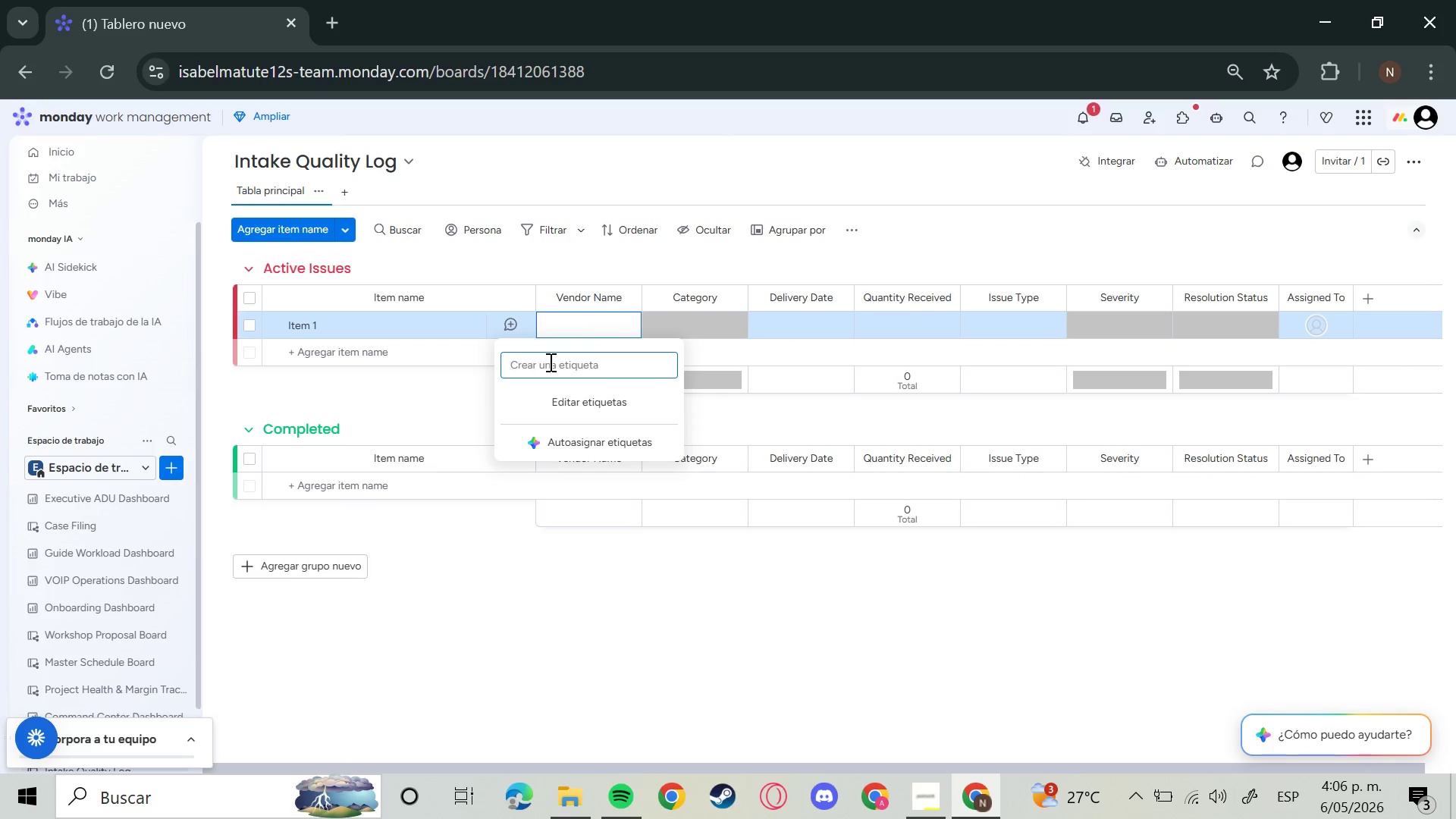 
type(Sunrise Orchands)
key(Backspace)
key(Backspace)
type(r)
key(Backspace)
key(Backspace)
type(rds )
 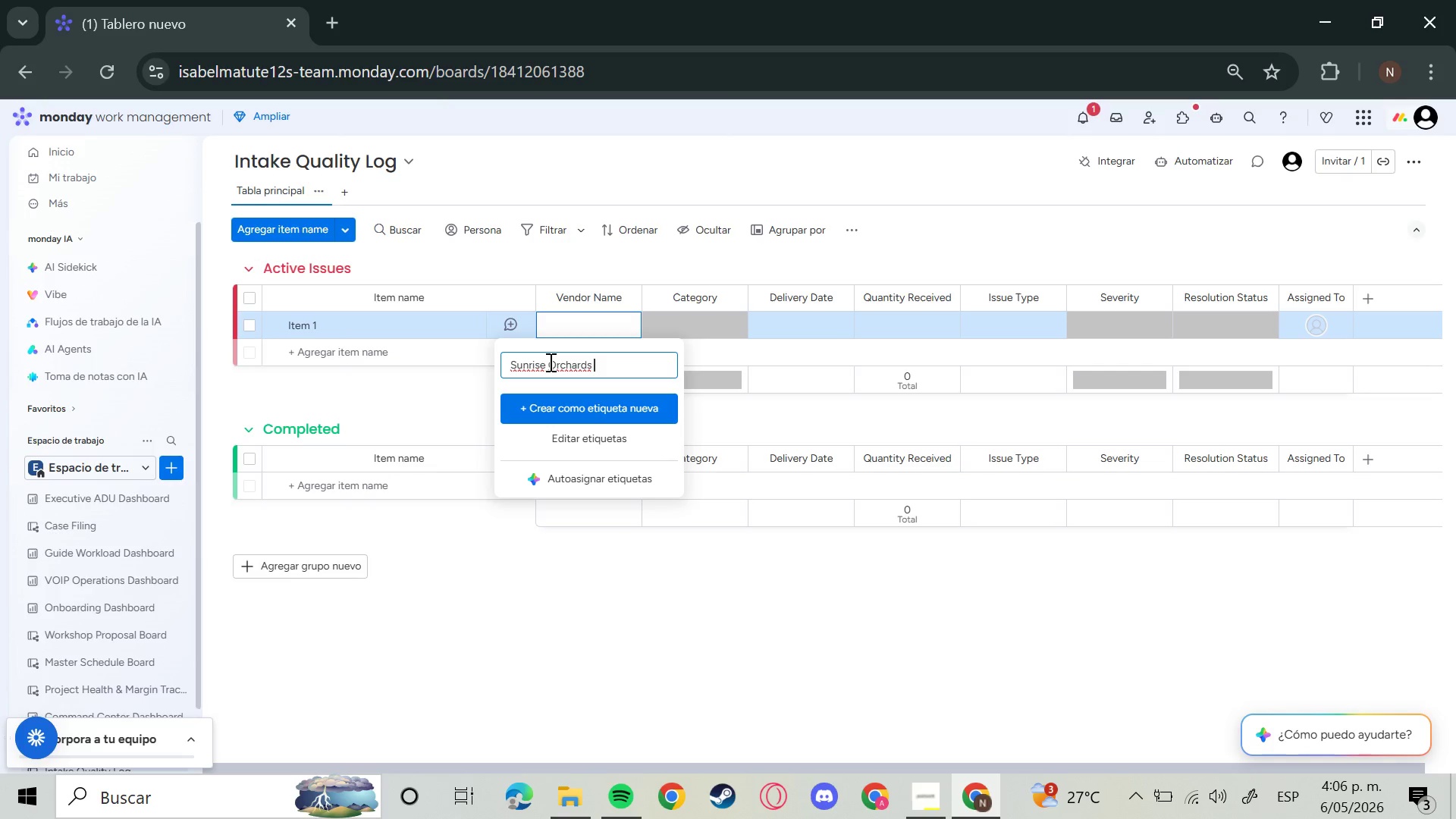 
key(Enter)
 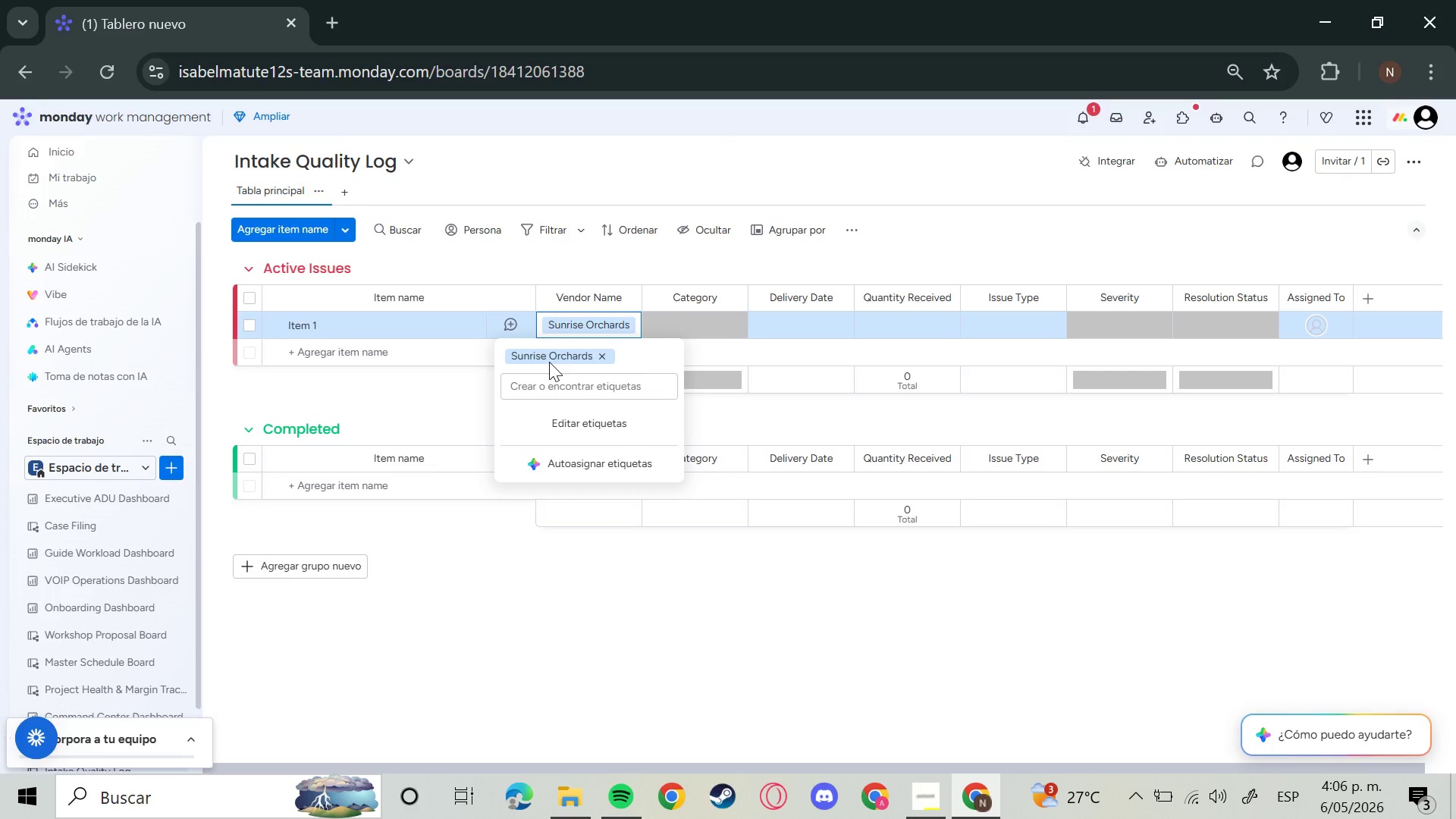 
type(Blue Ribbo)
key(Backspace)
type(on B)
 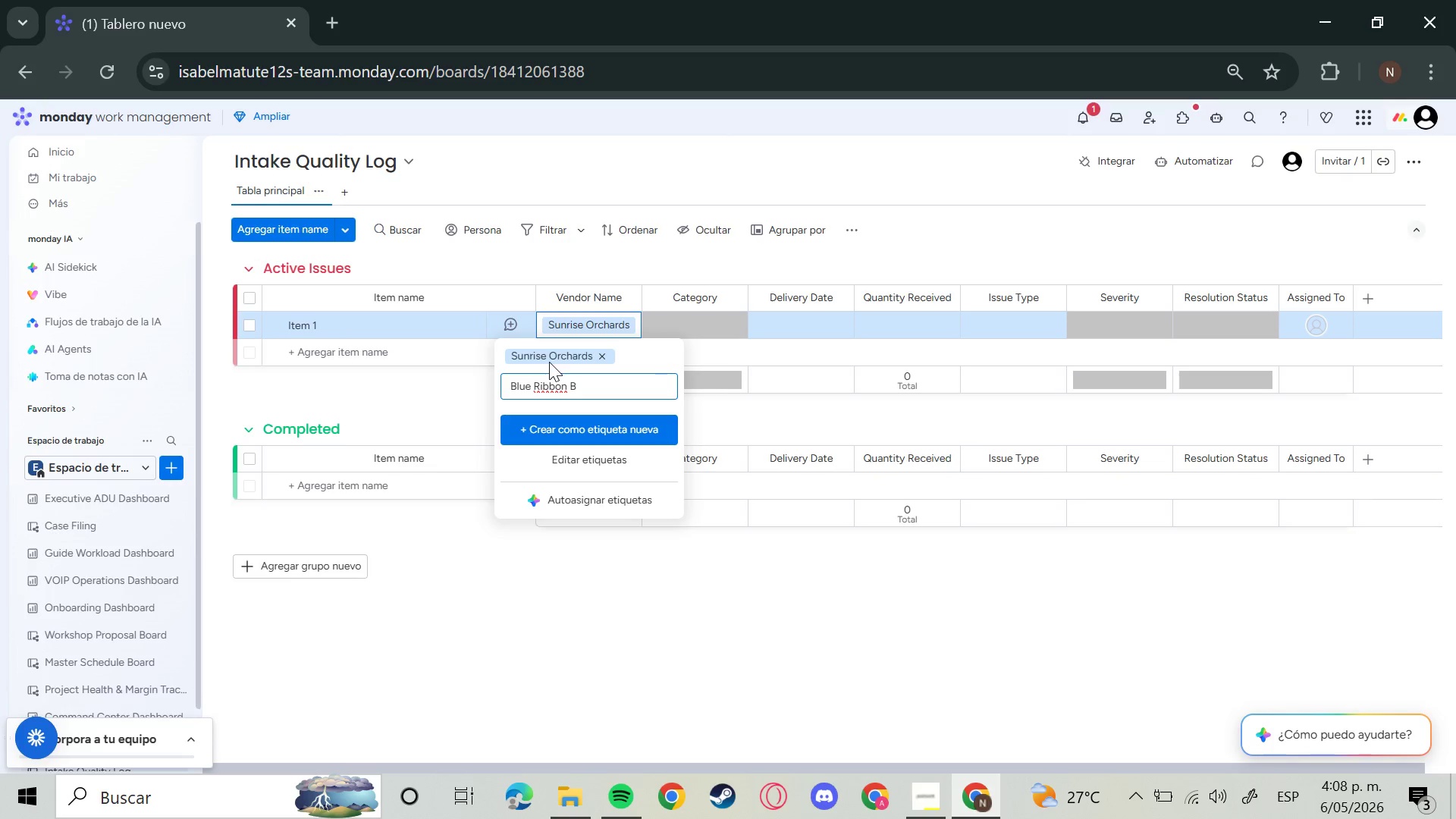 
wait(74.97)
 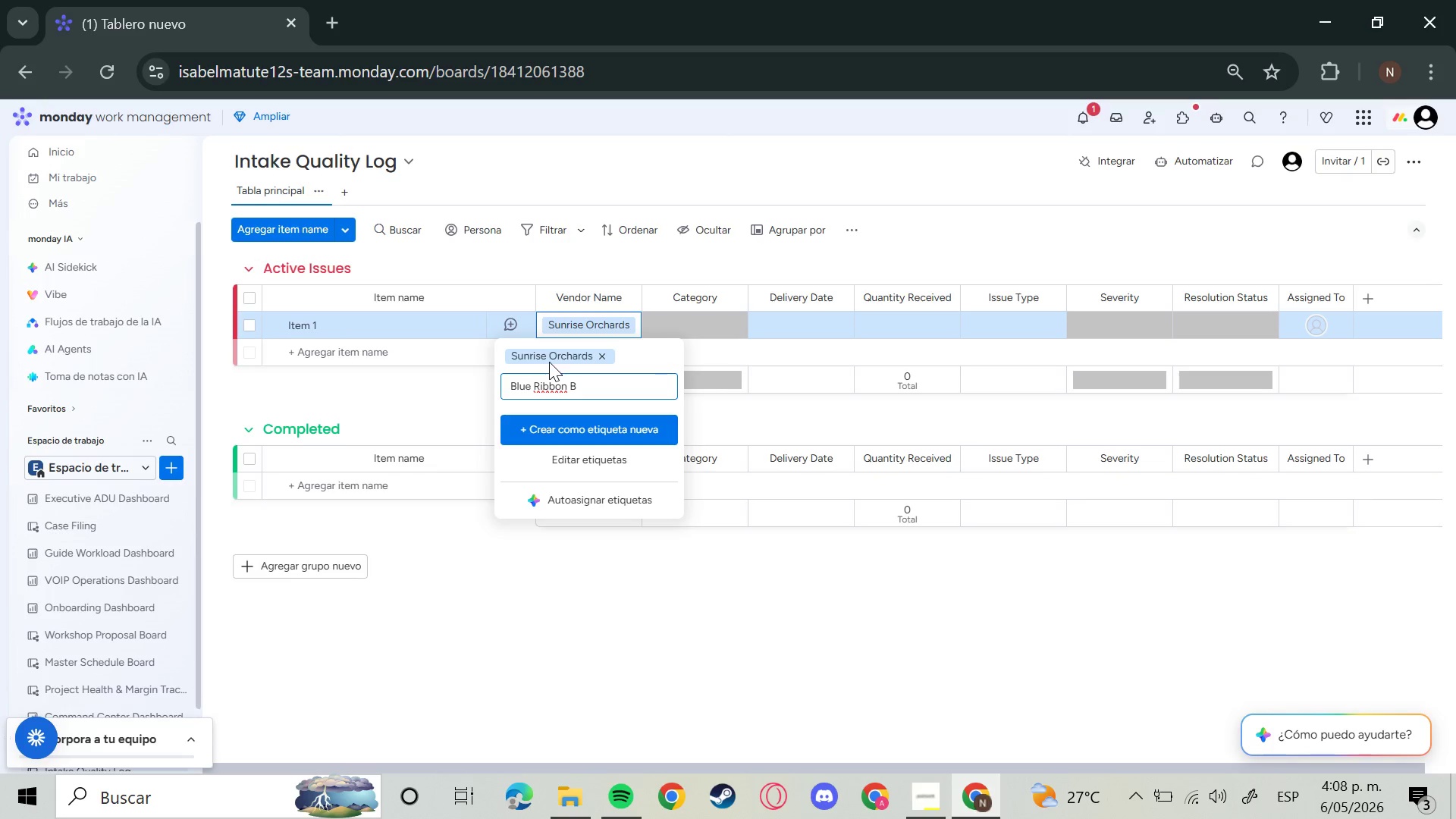 
type(utchers)
 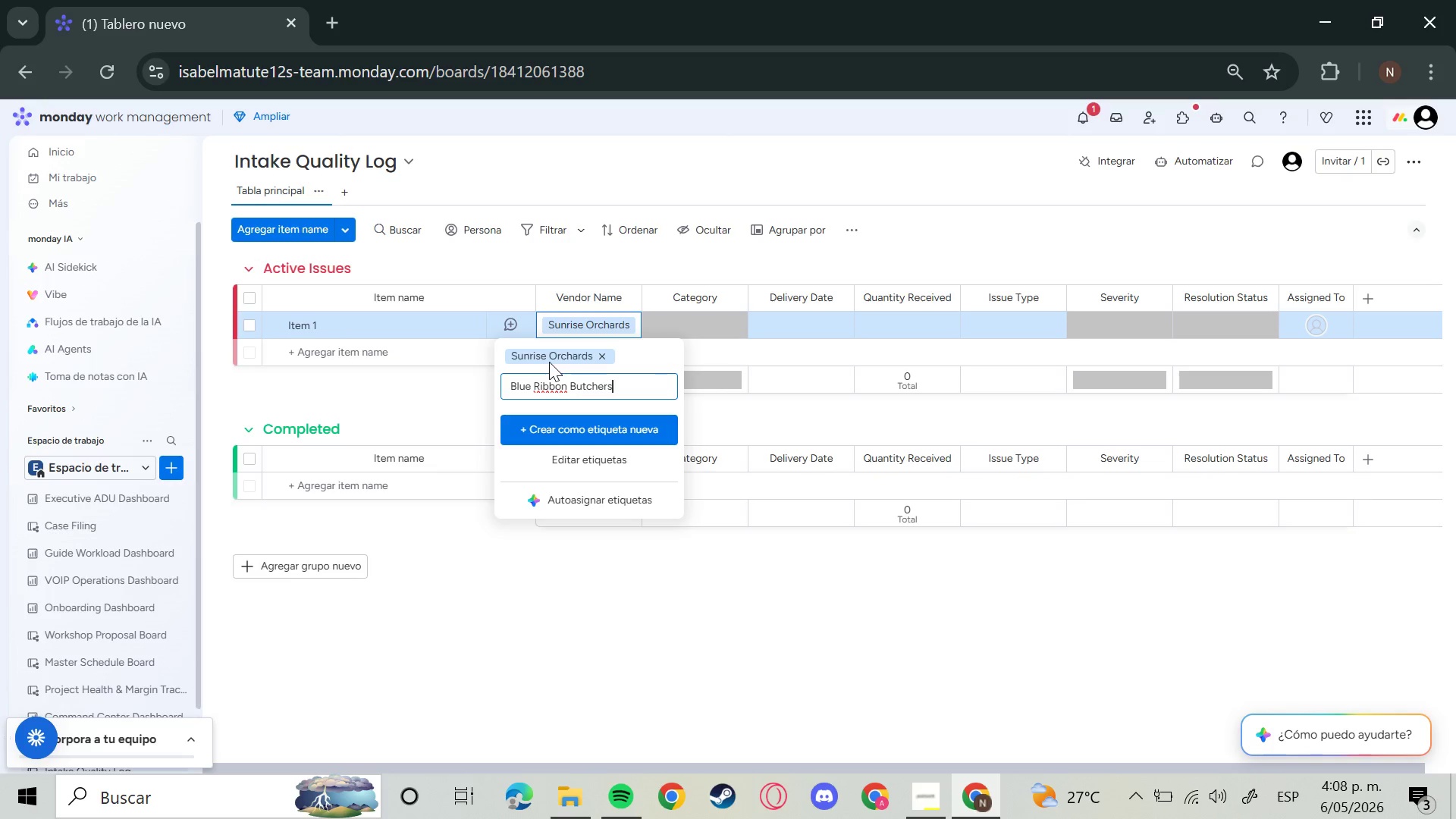 
key(Enter)
 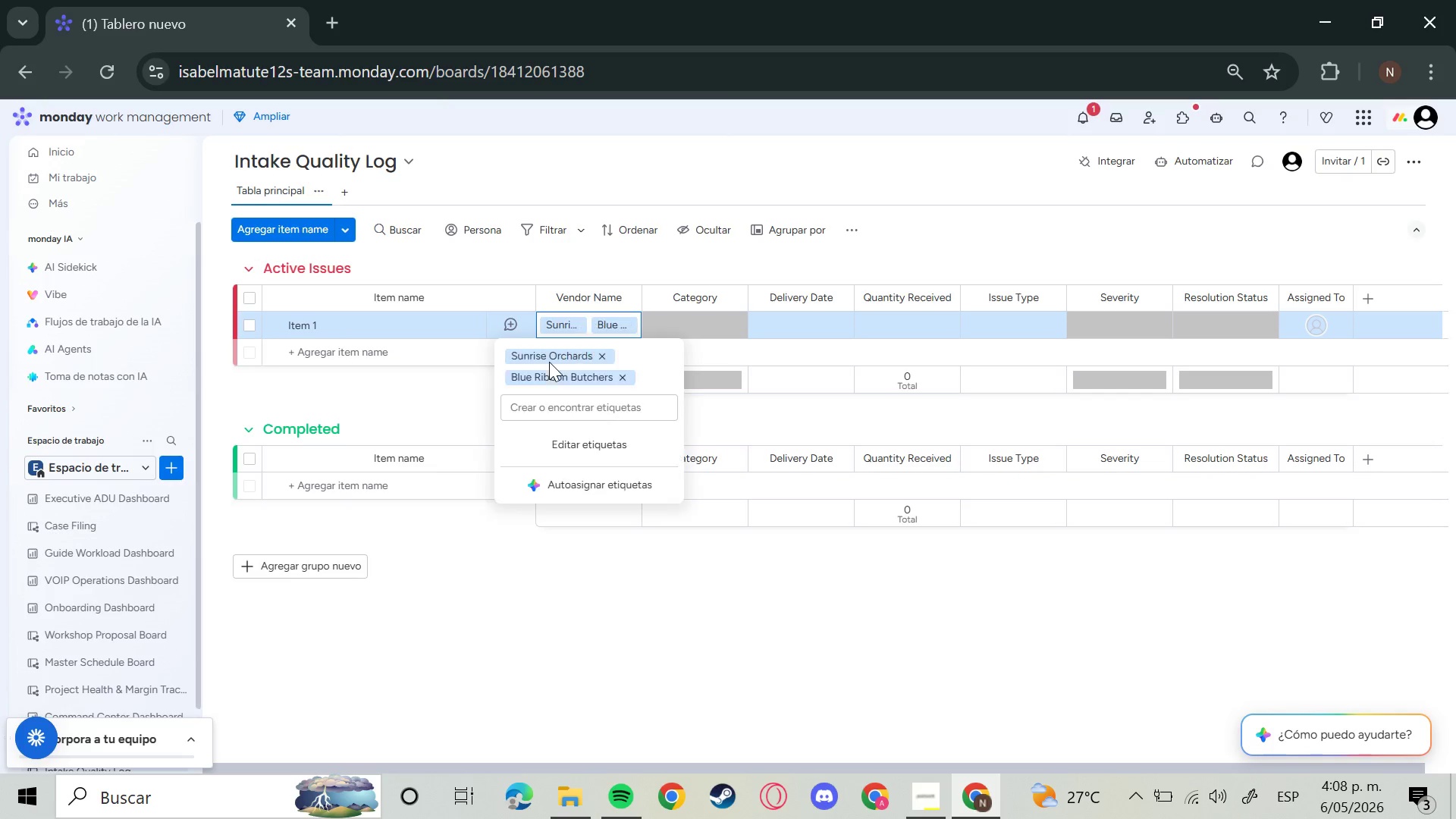 
type(Highland)
 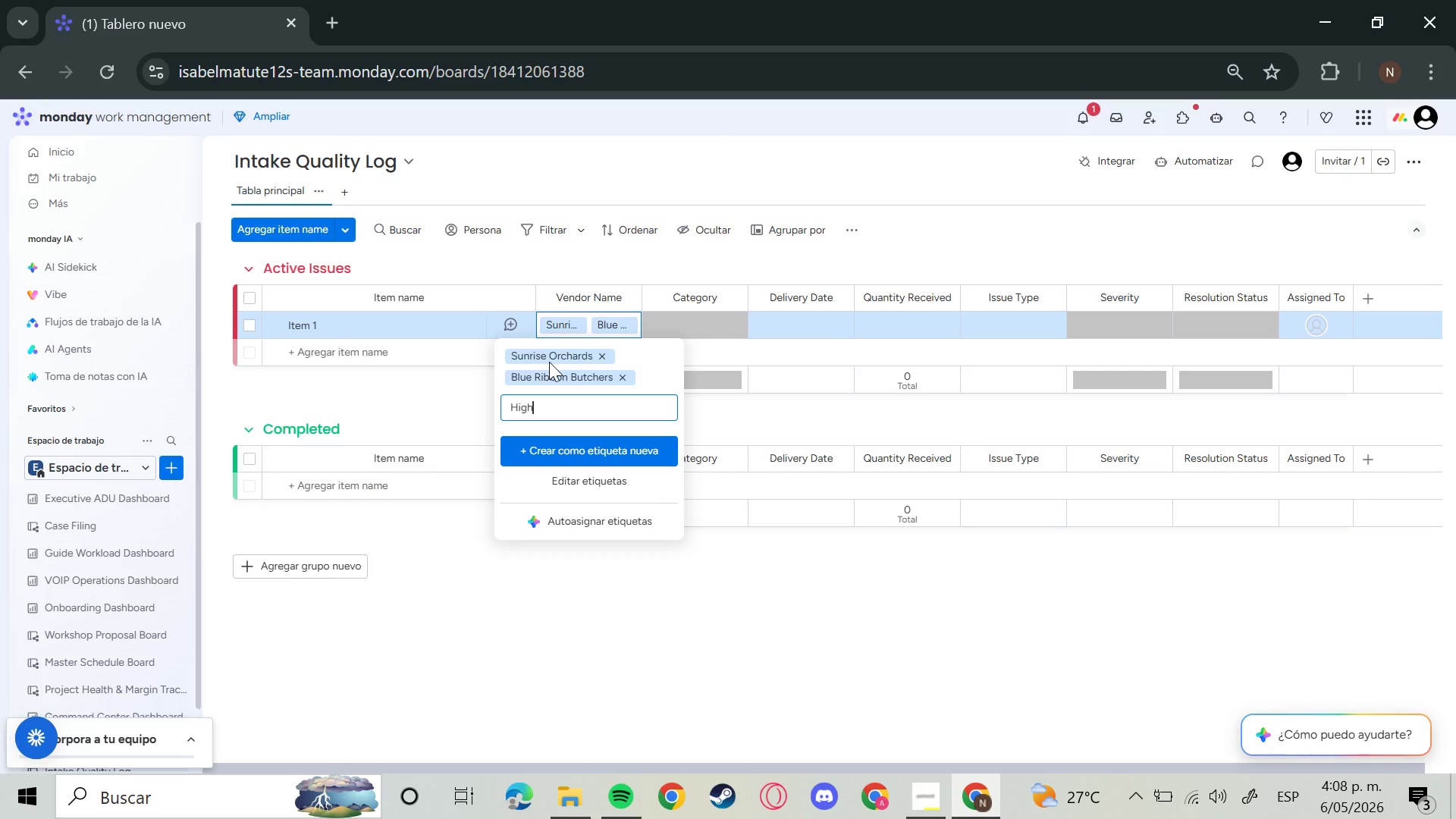 
type( Cre)
 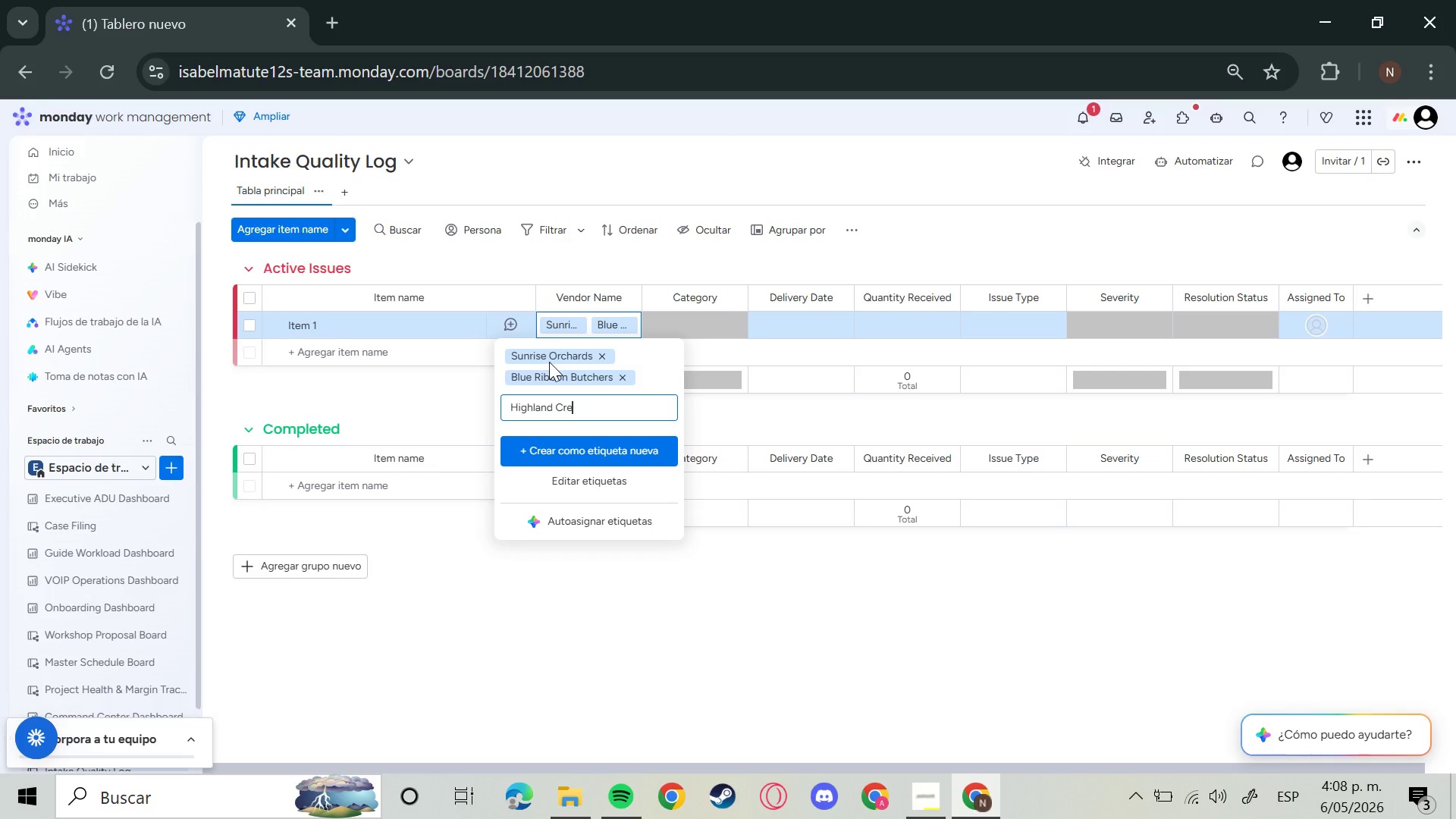 
wait(7.12)
 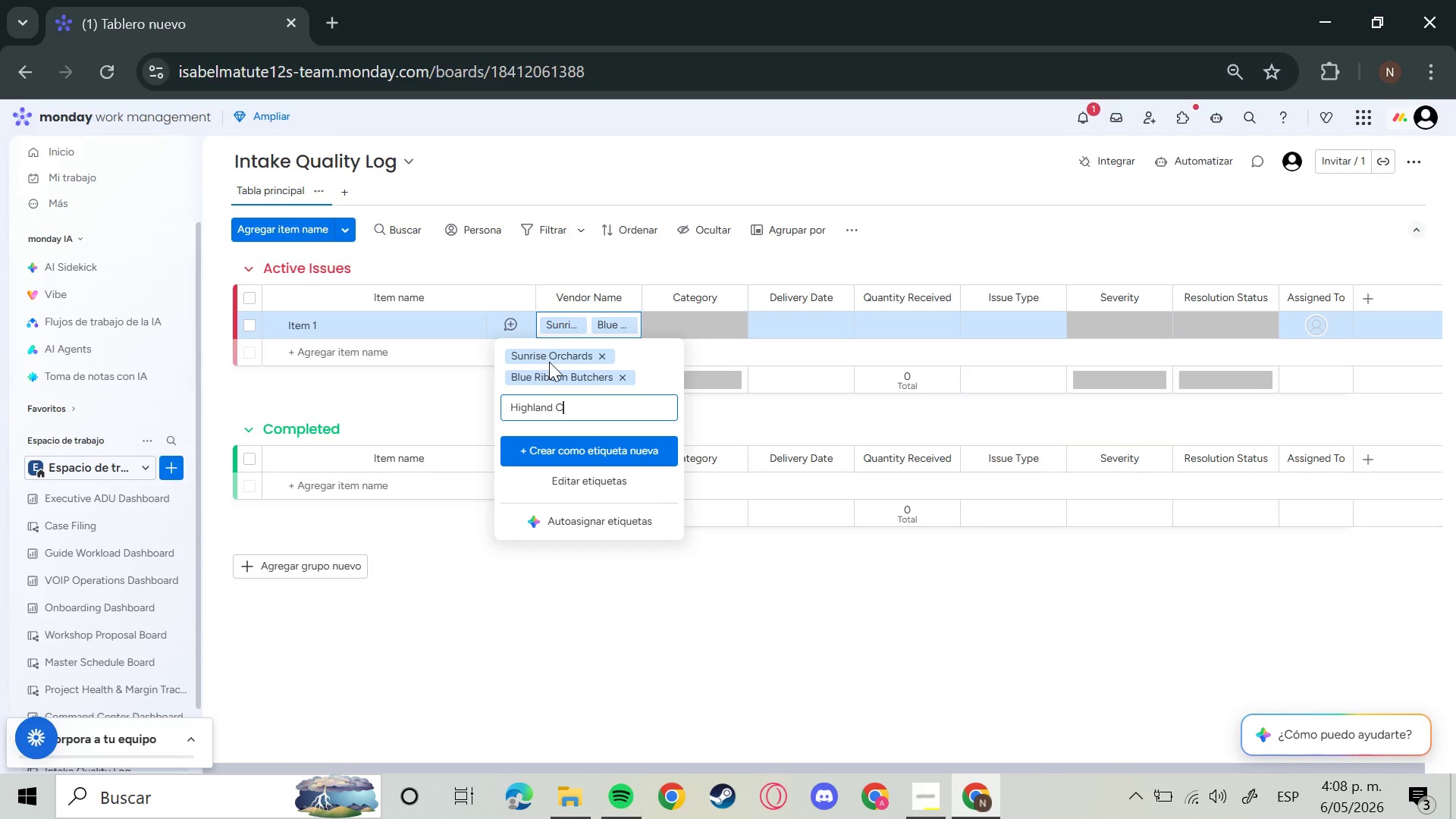 
type(amy)
 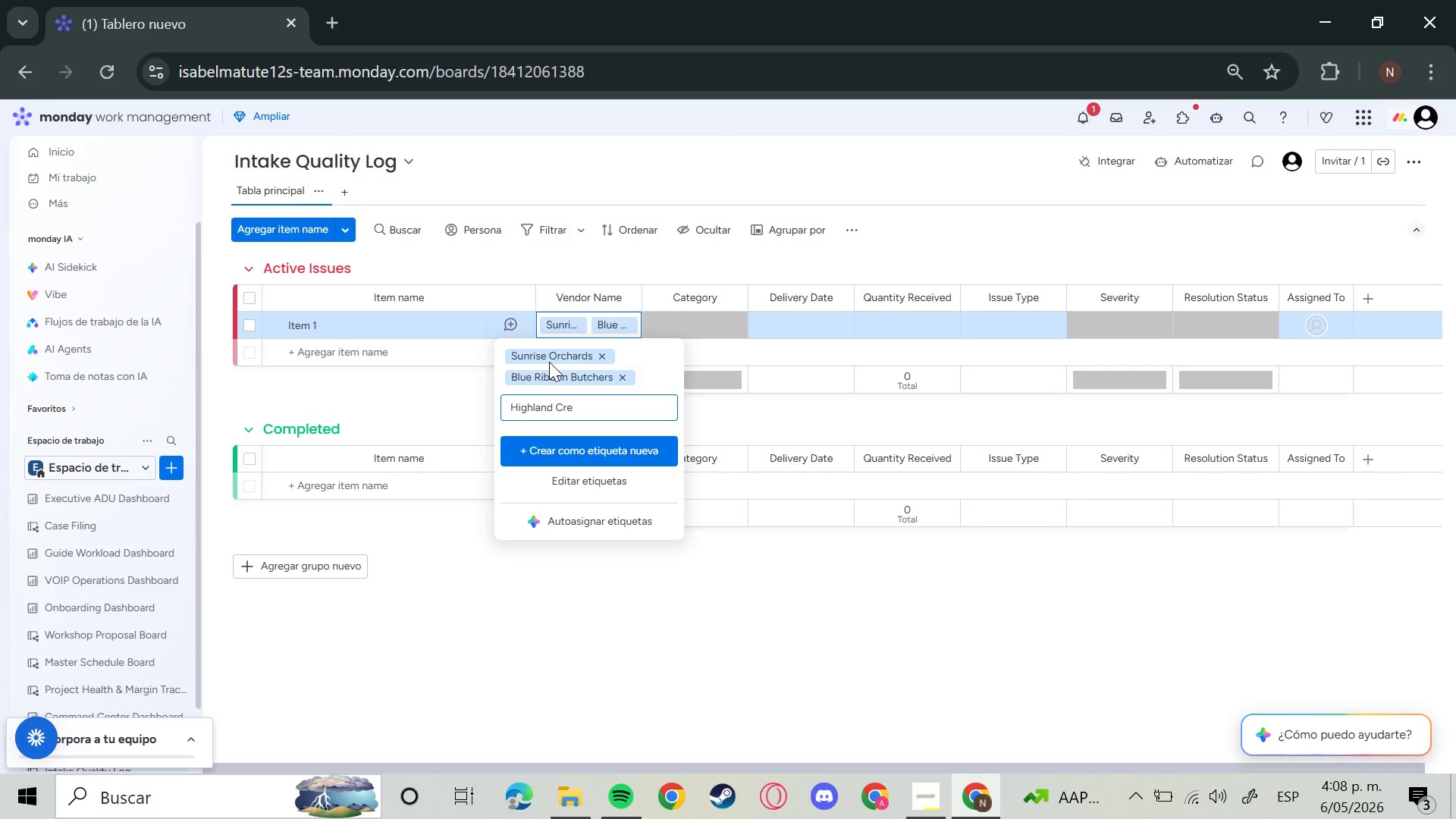 
wait(8.69)
 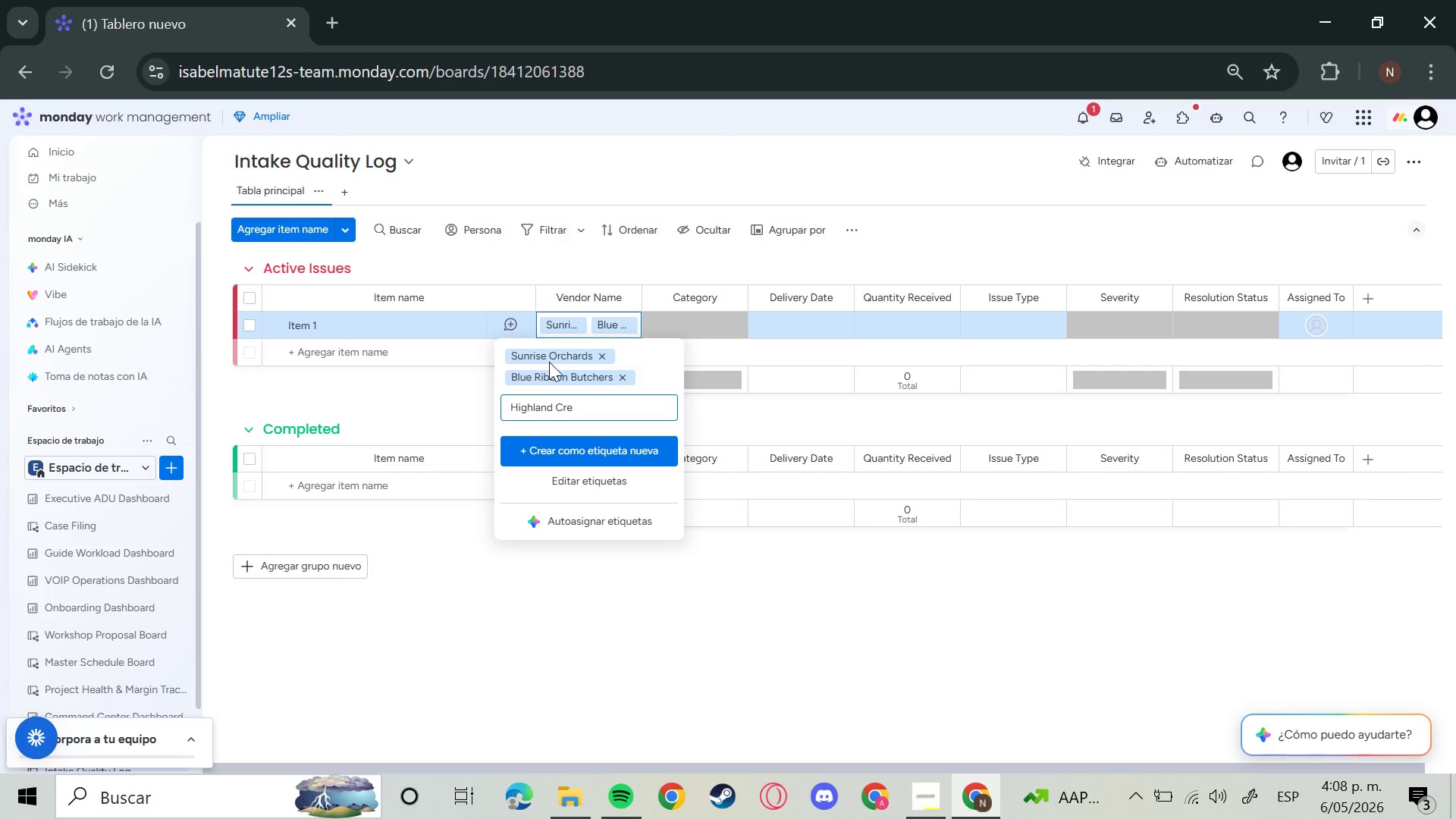 
key(Backspace)
type(ery)
 